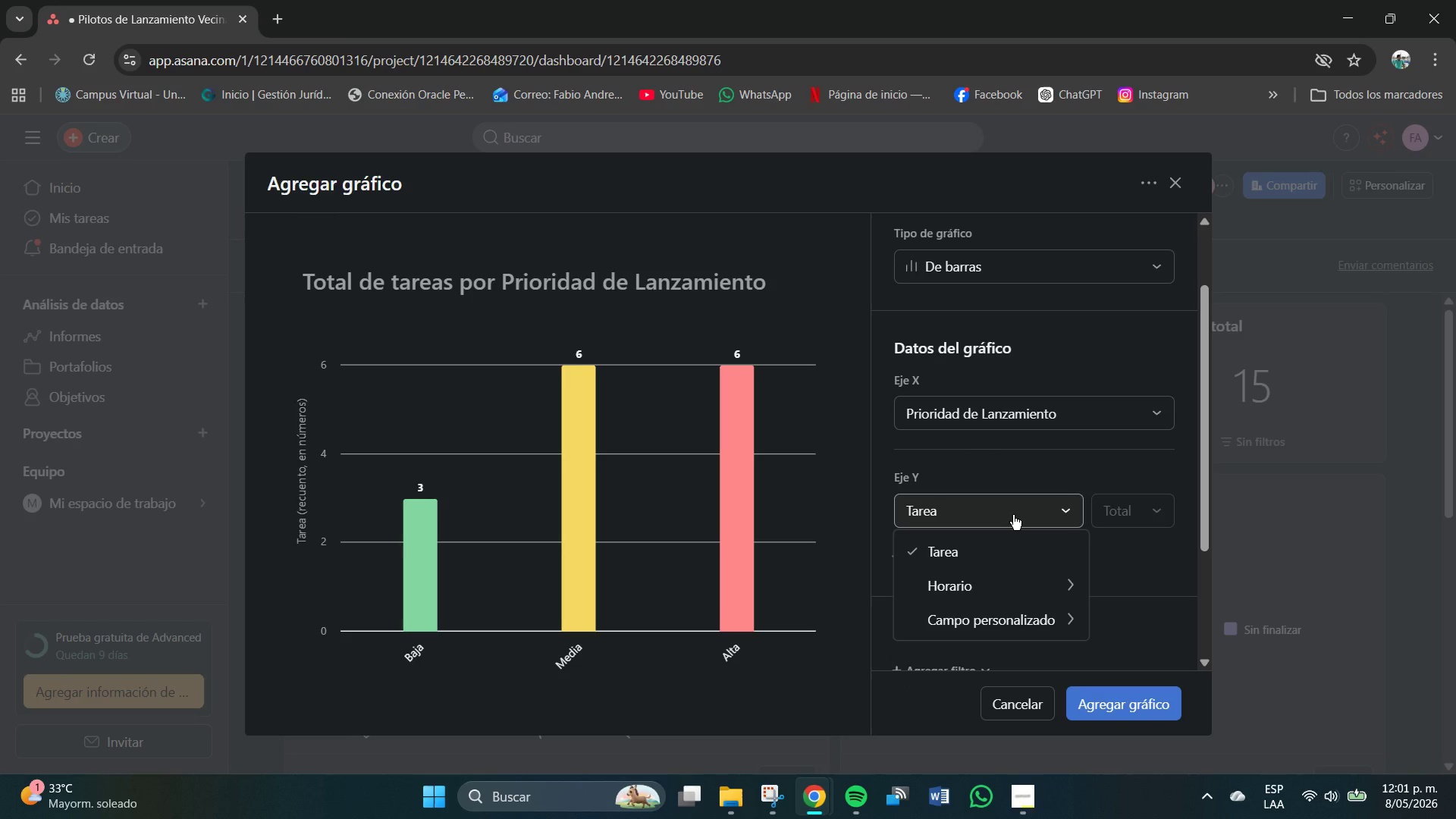 
left_click([1013, 515])
 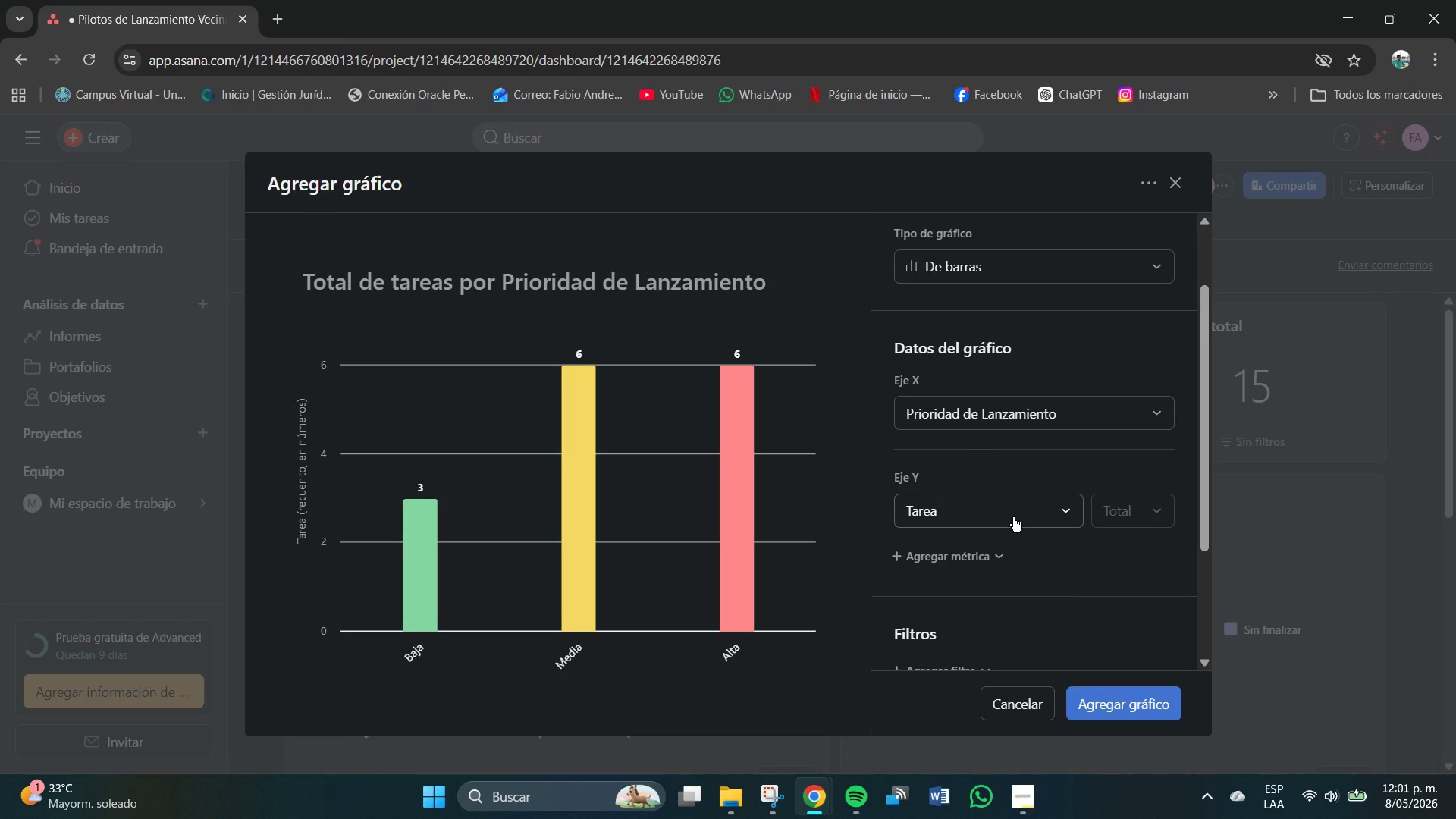 
left_click([1013, 517])
 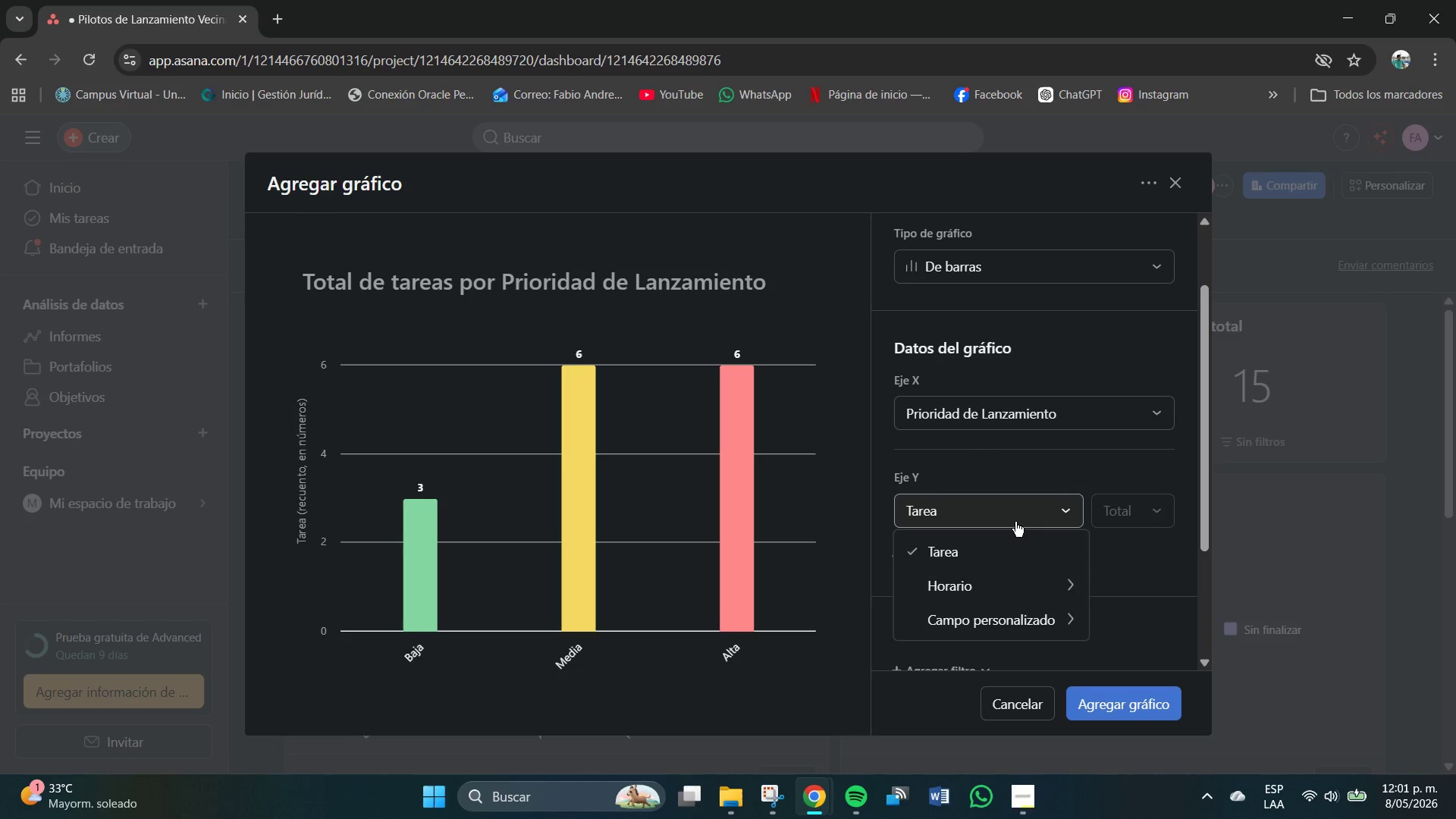 
mouse_move([1043, 623])
 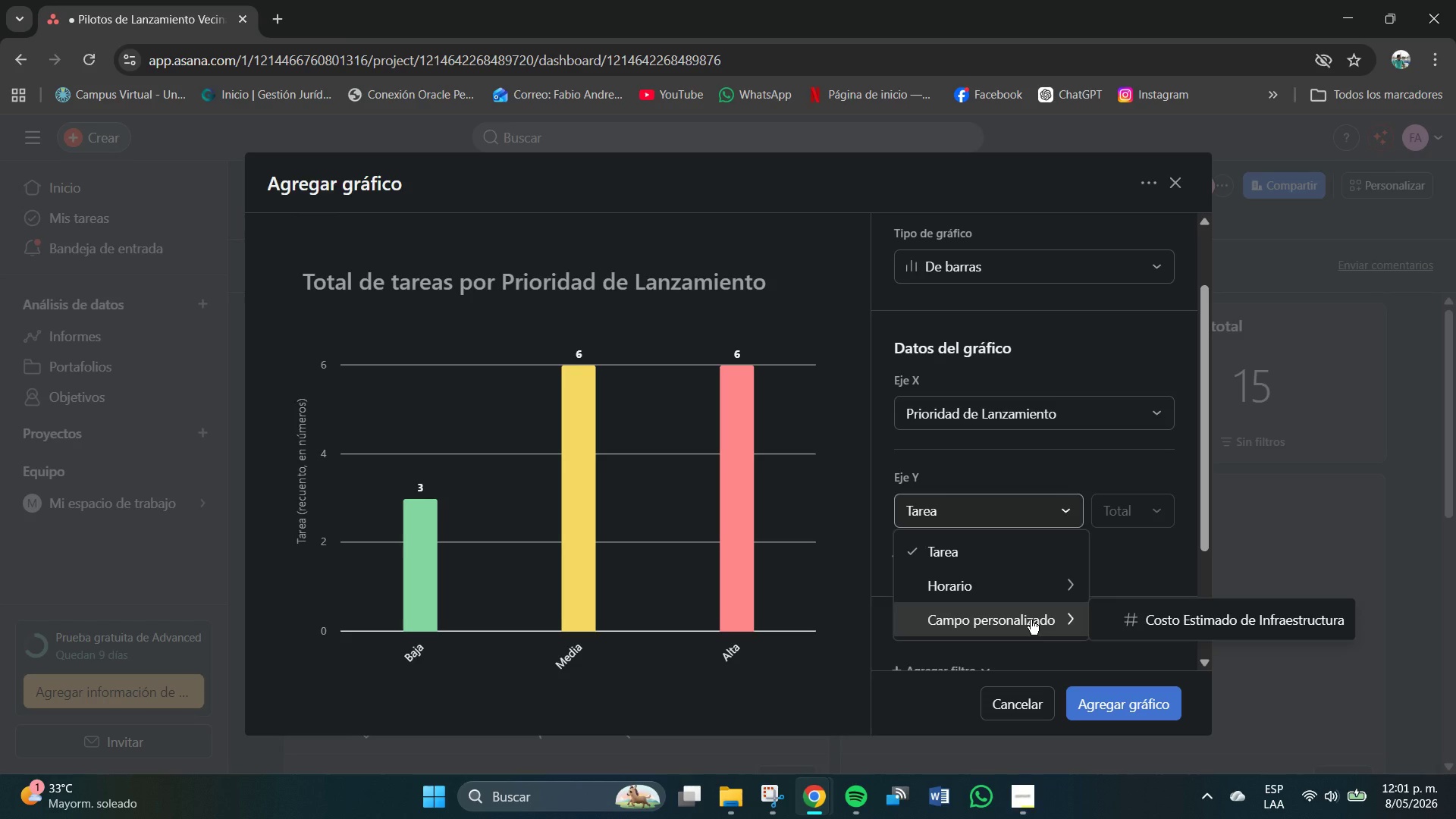 
left_click([1033, 620])
 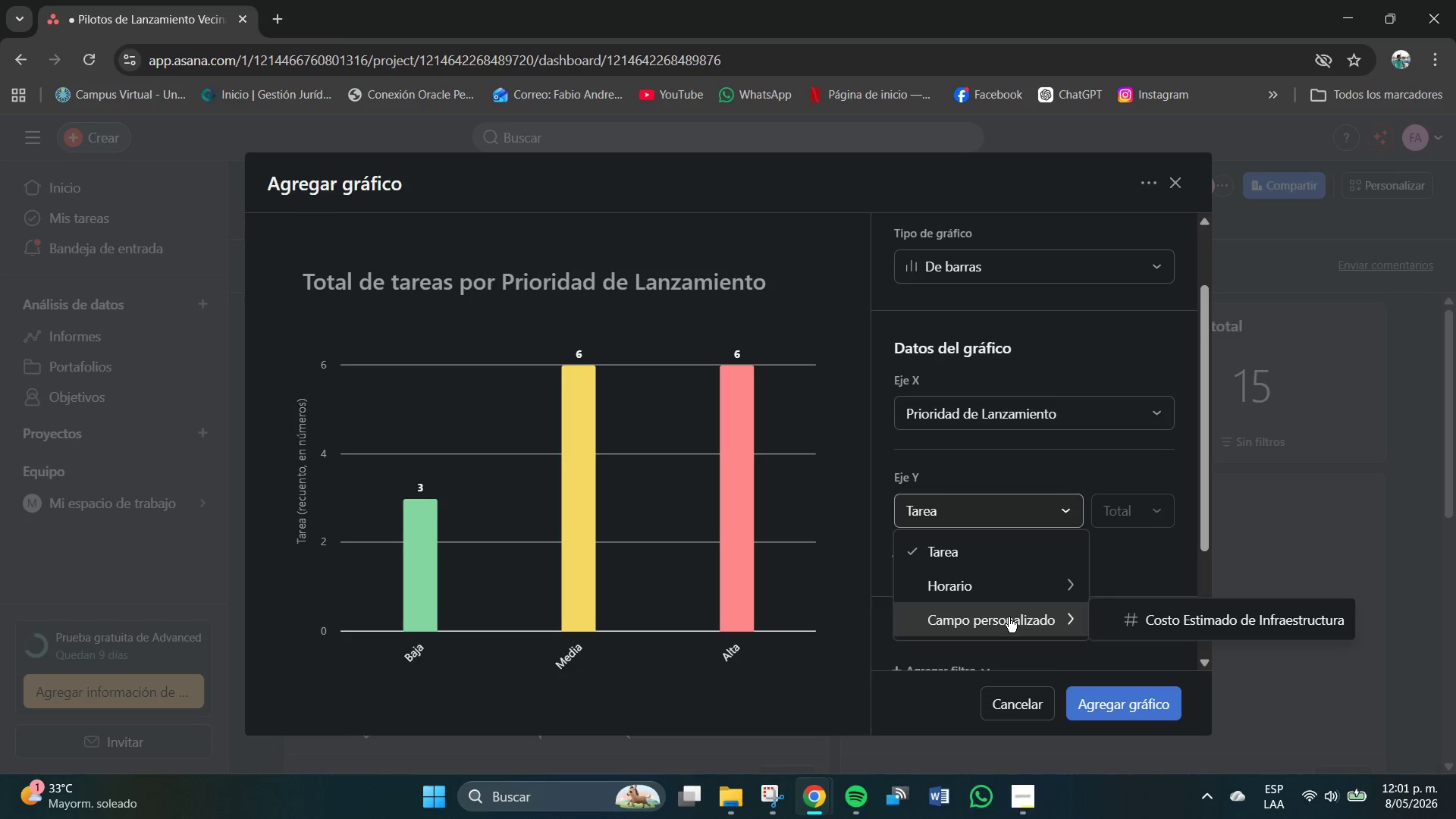 
left_click([1009, 617])
 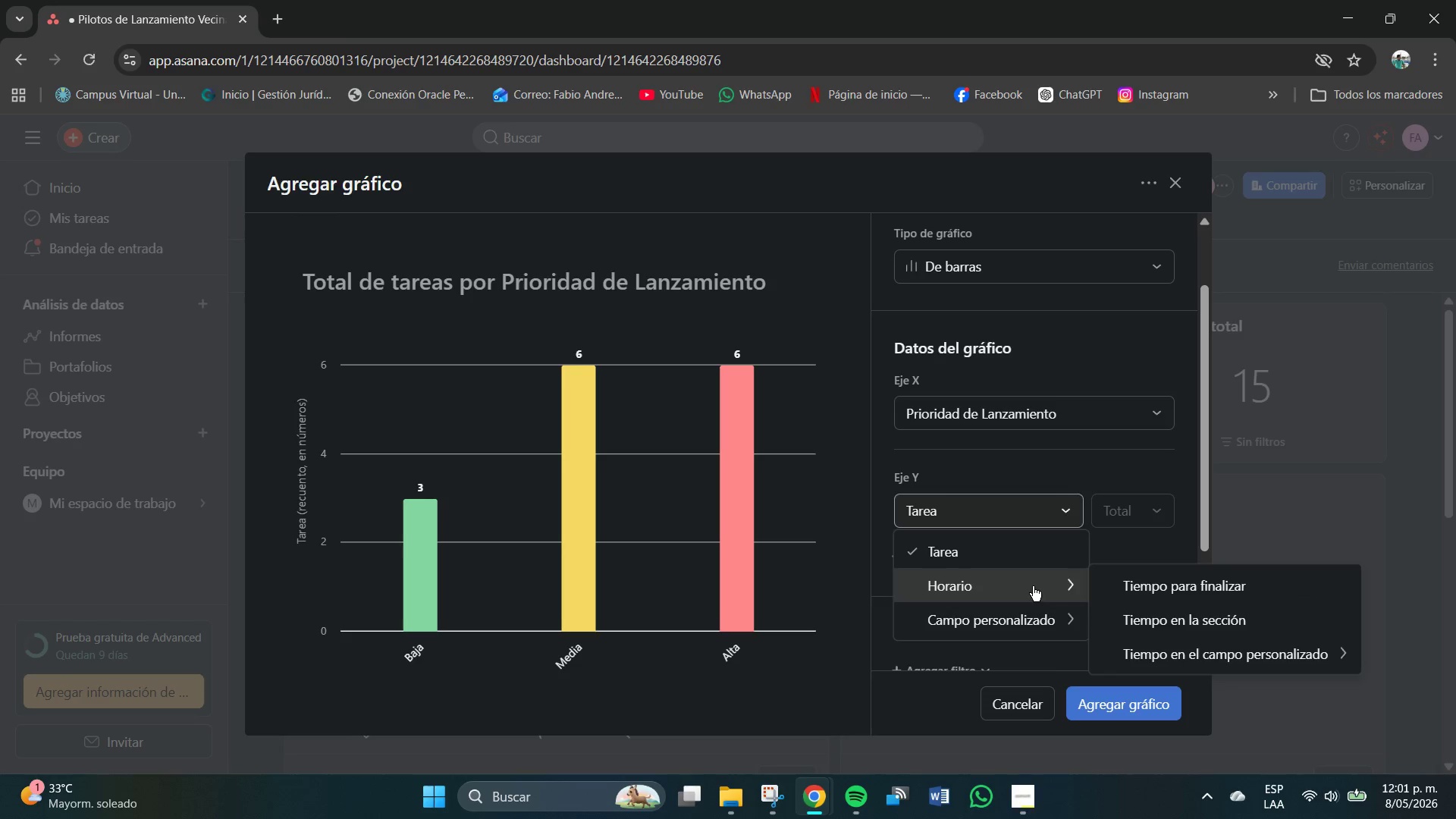 
left_click([1043, 608])
 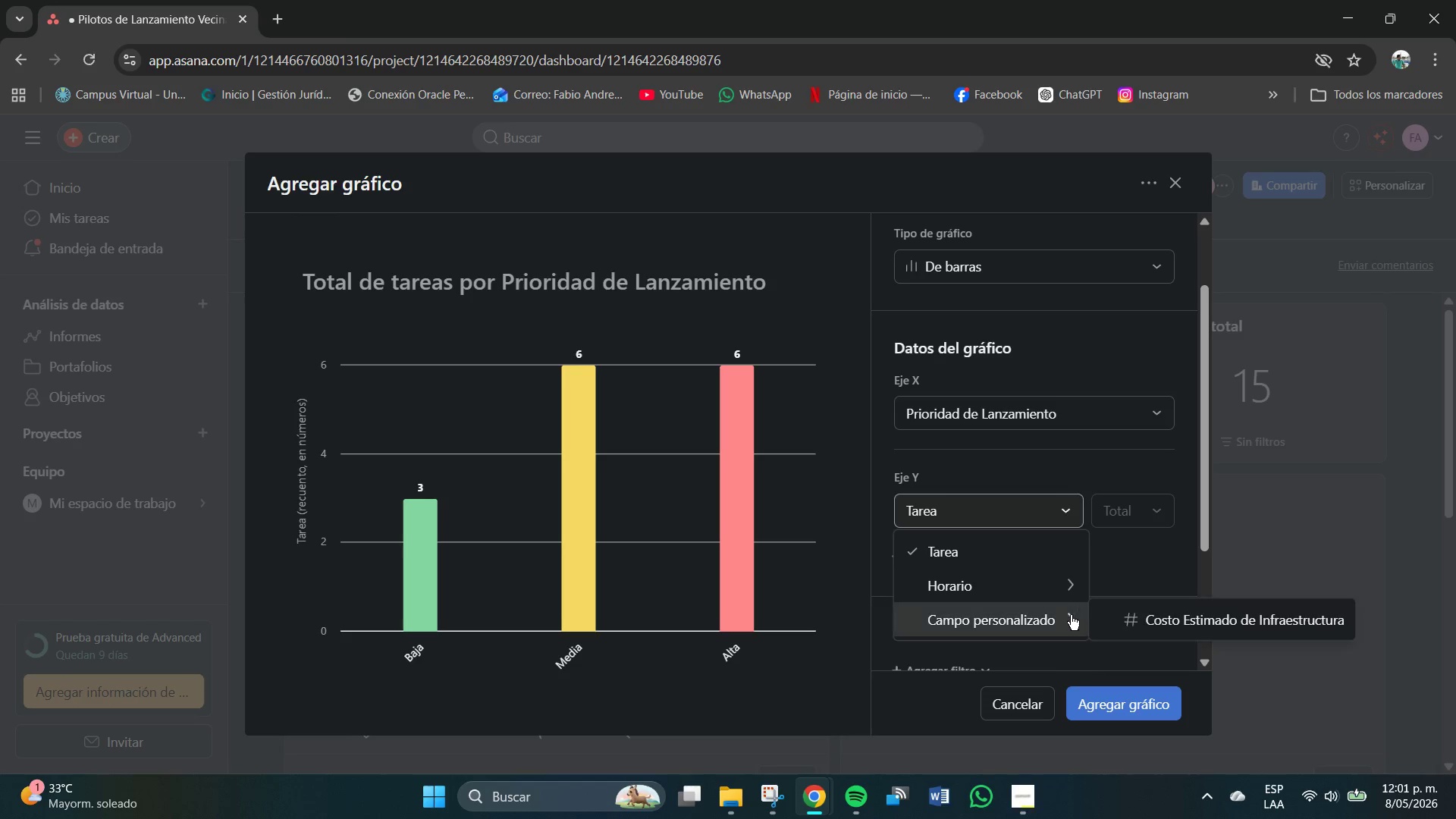 
left_click([1064, 615])
 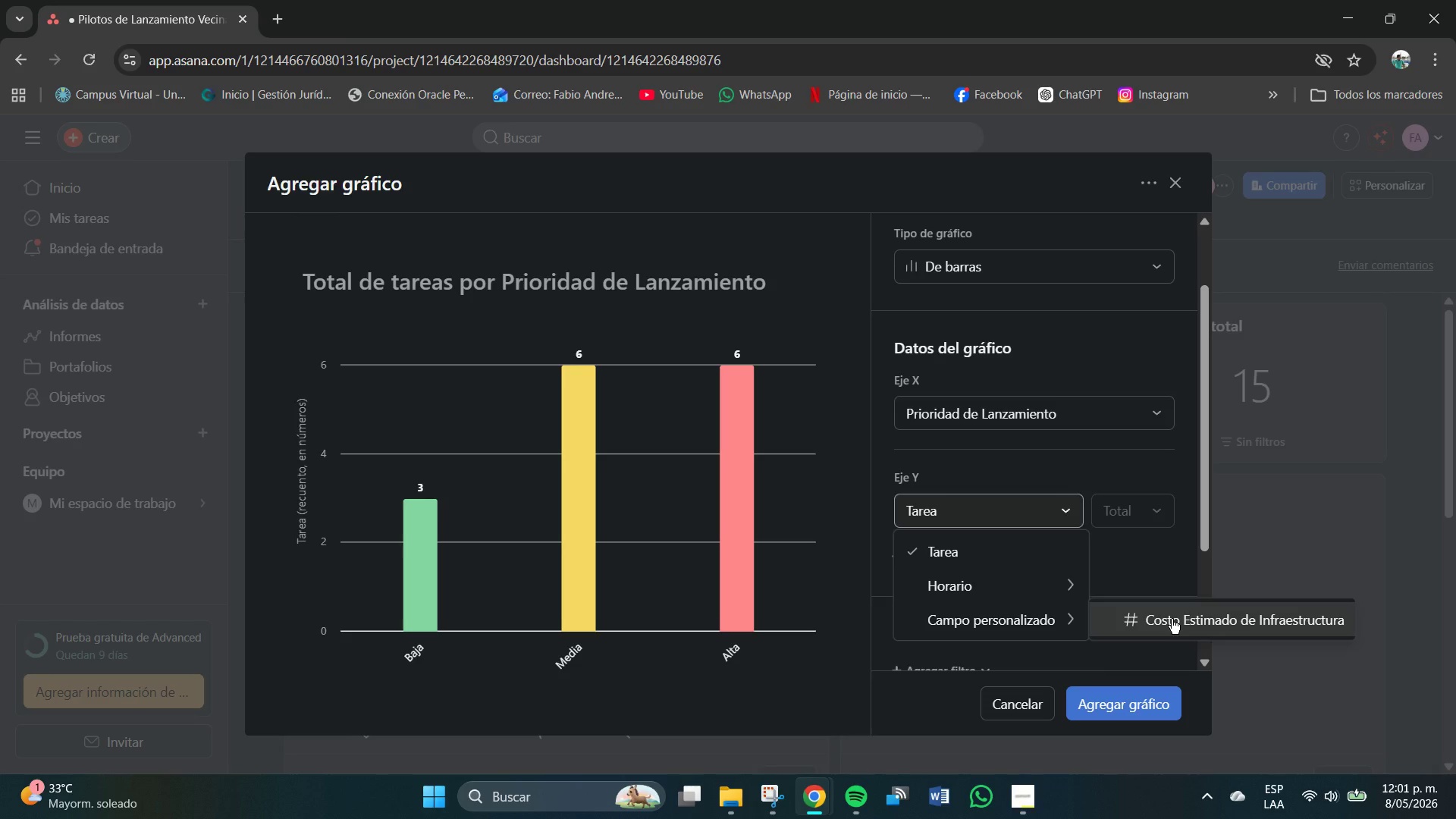 
wait(6.23)
 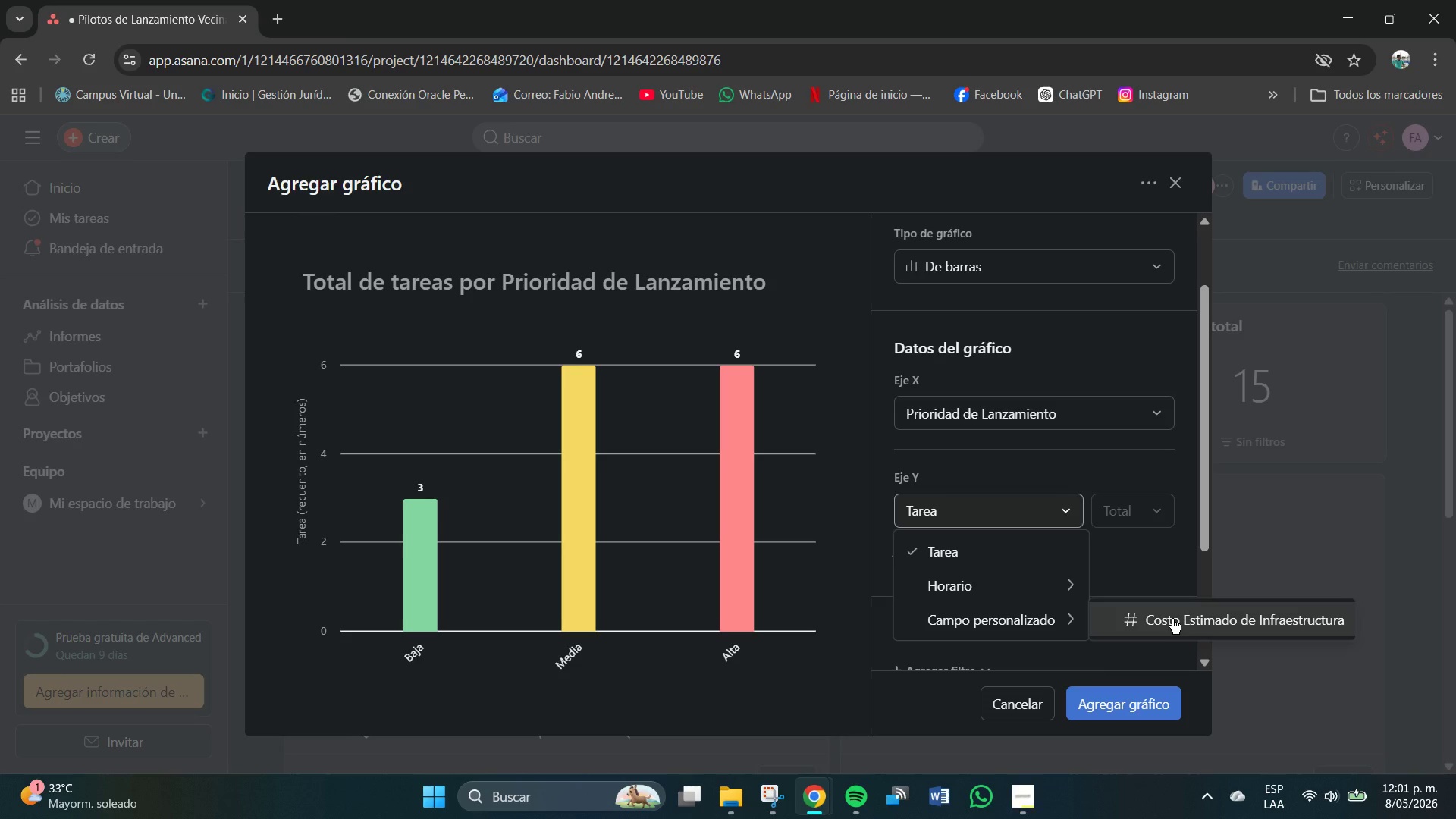 
left_click([1021, 454])
 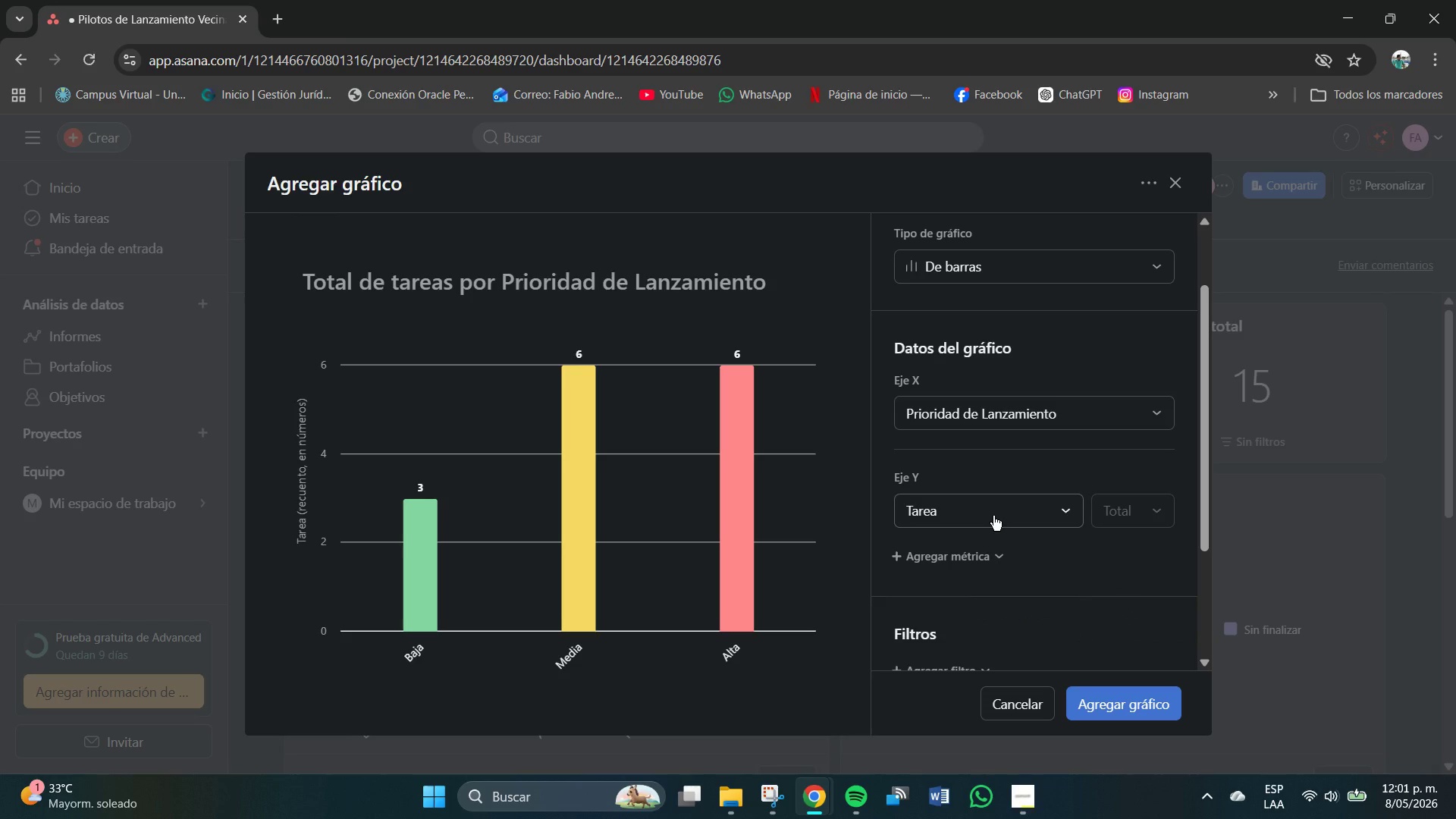 
left_click([1005, 522])
 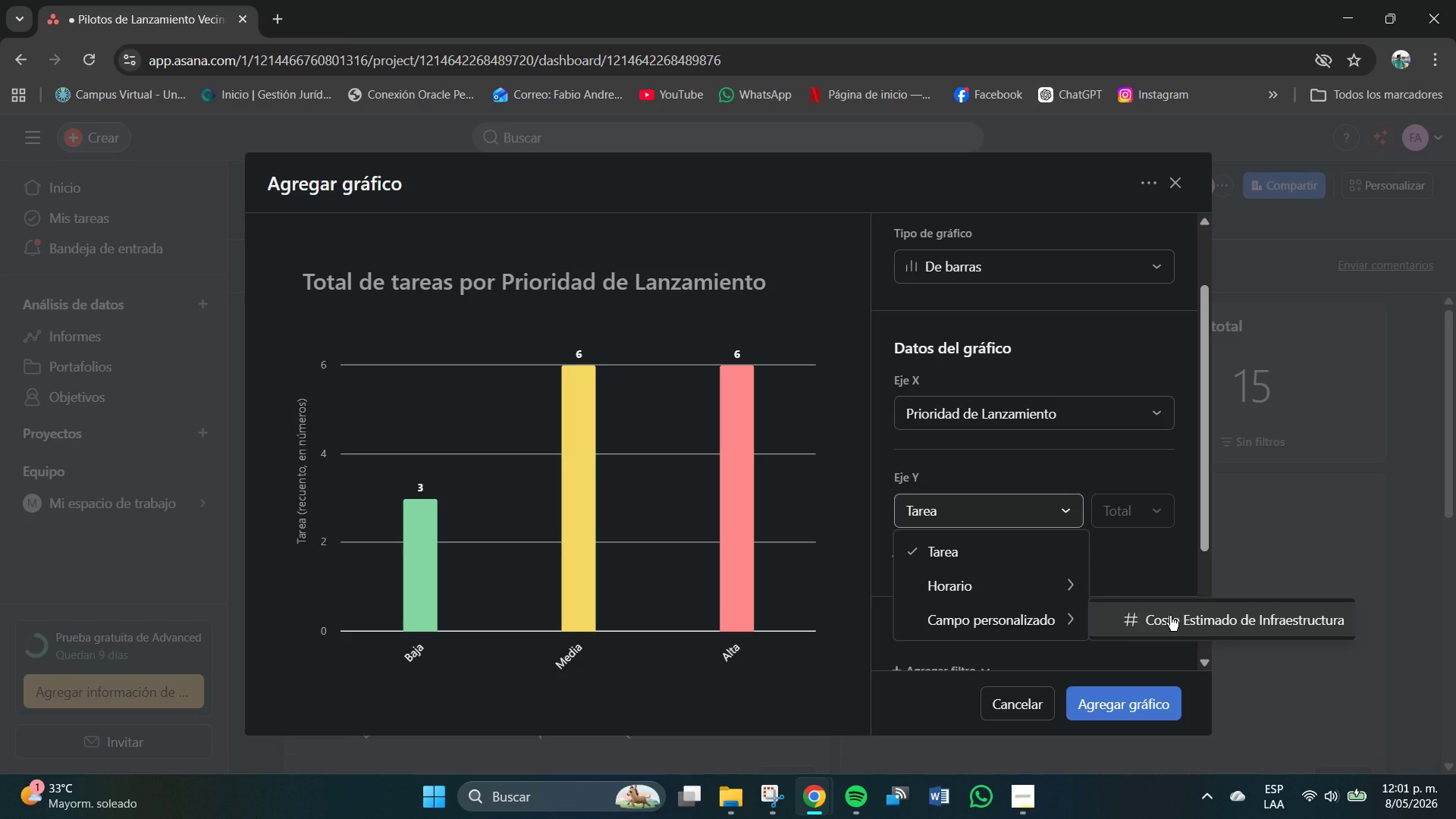 
wait(8.05)
 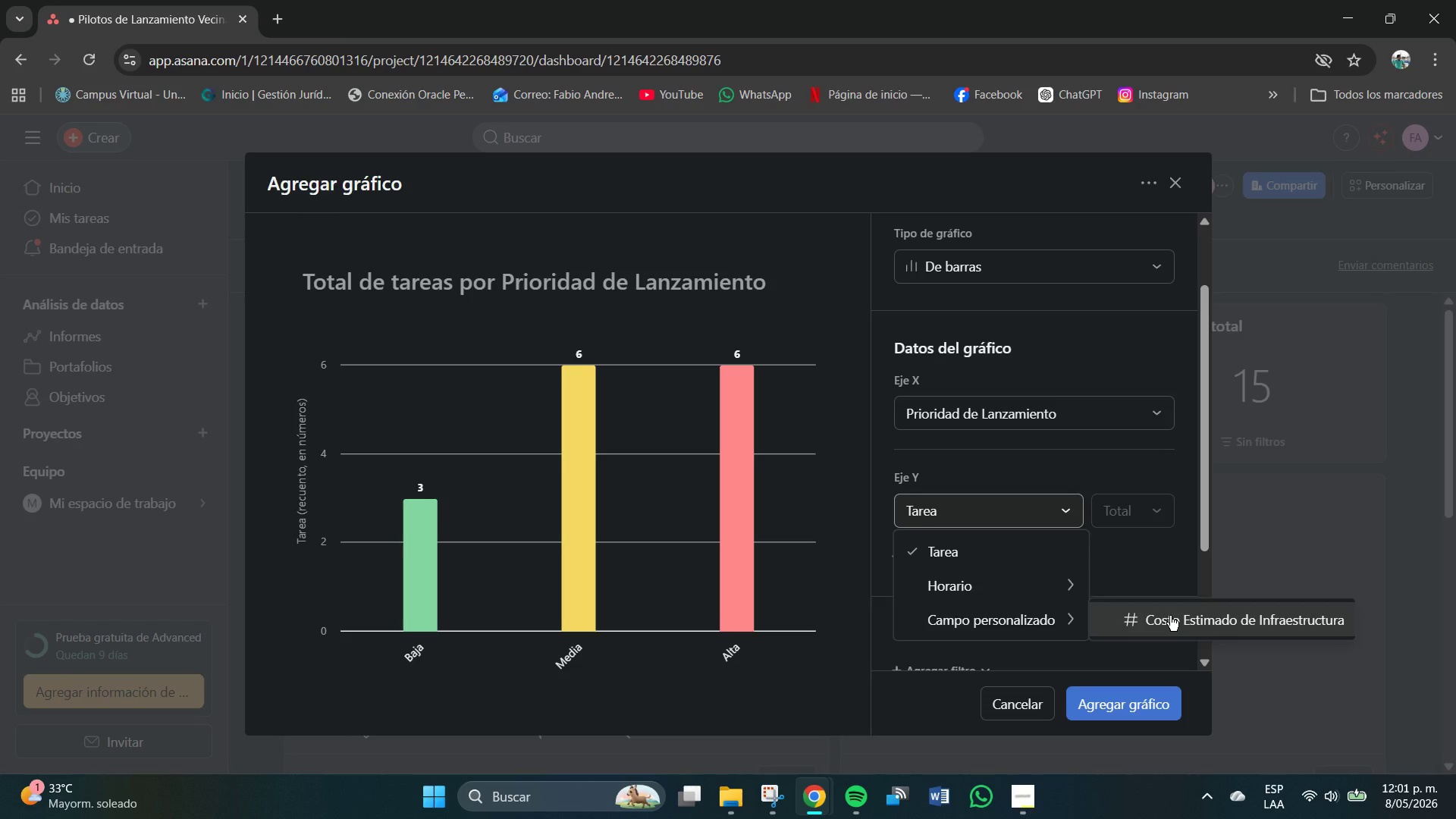 
left_click([1139, 510])
 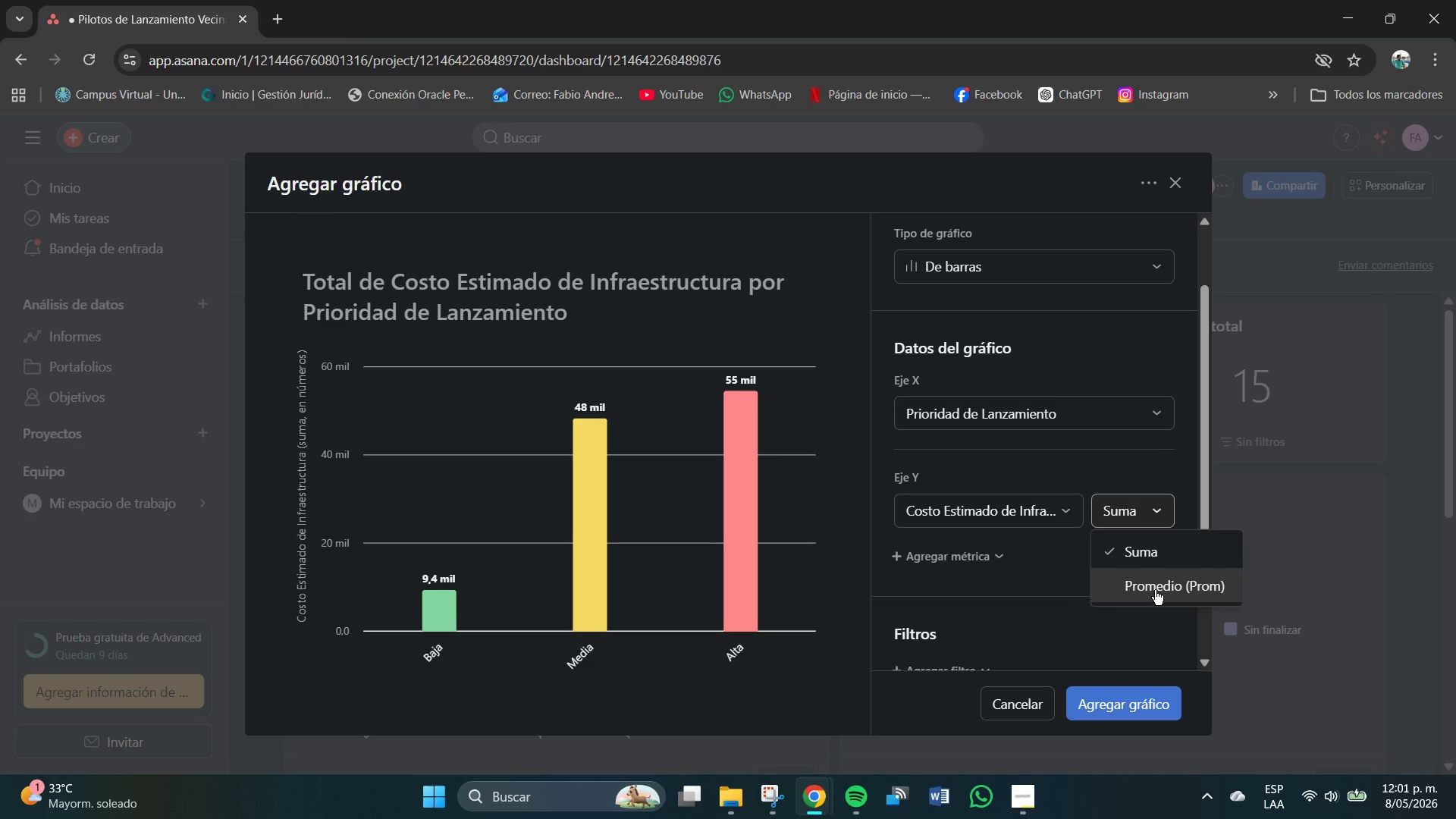 
left_click([1155, 590])
 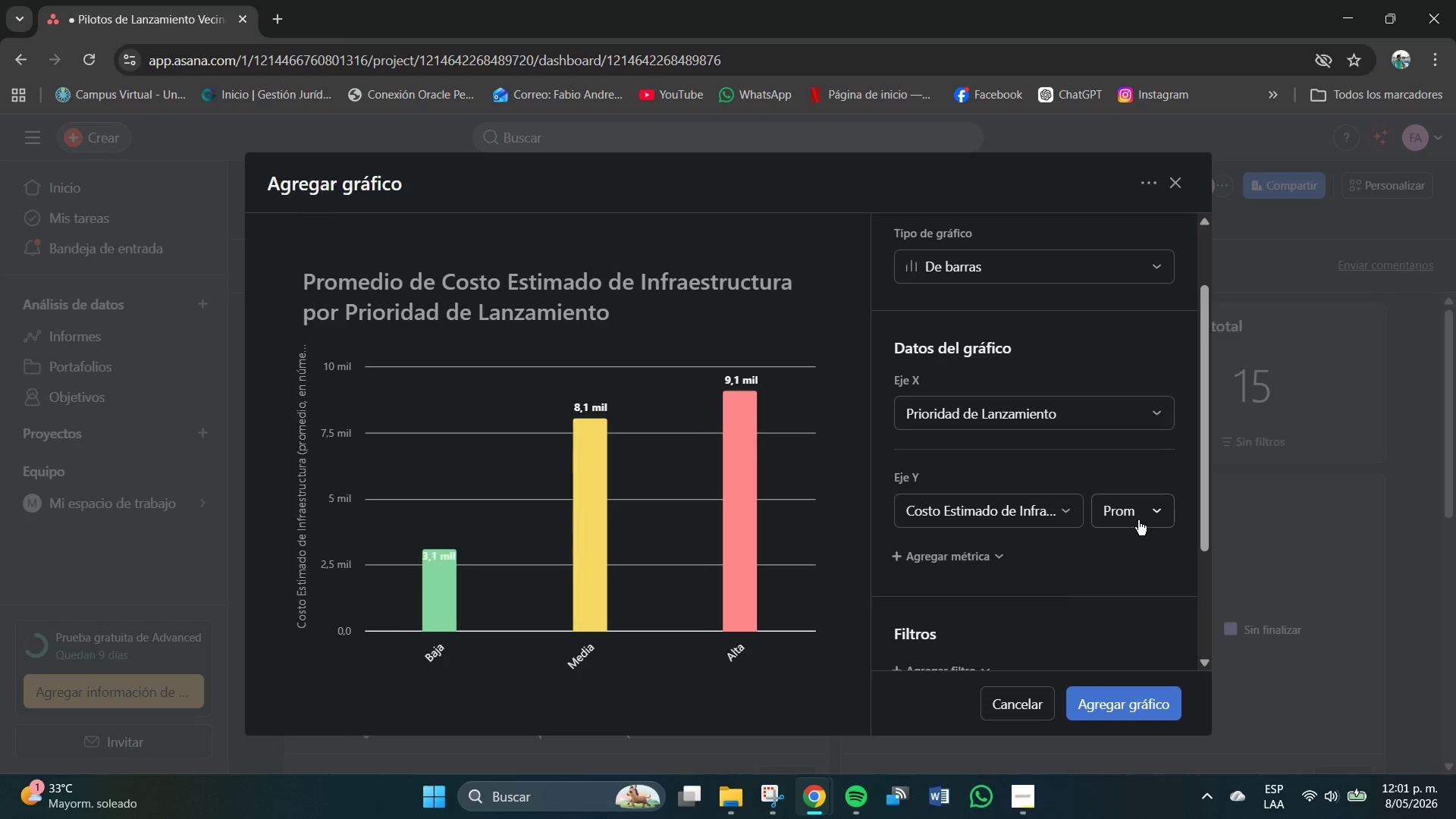 
left_click([1138, 519])
 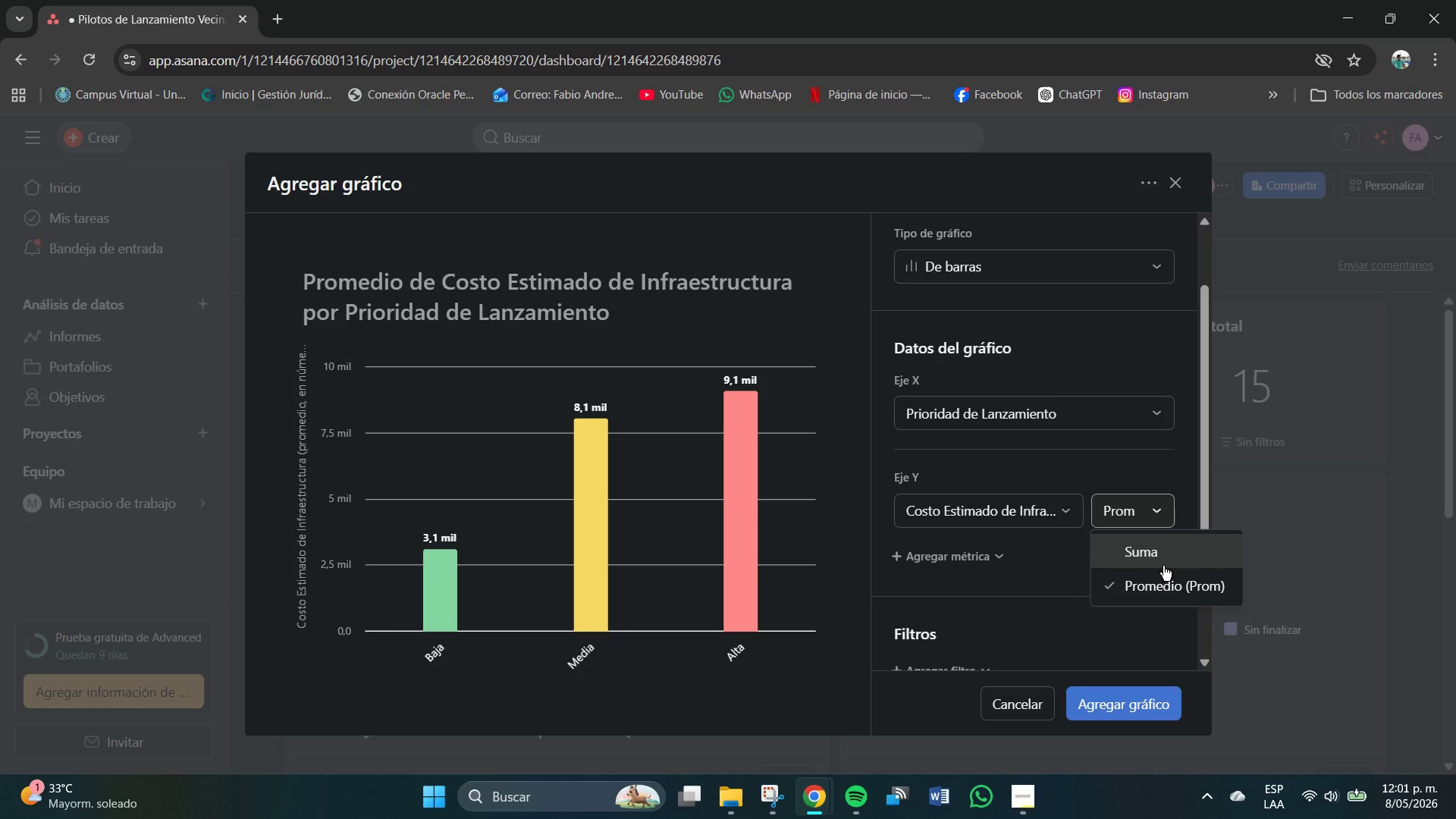 
left_click([1156, 559])
 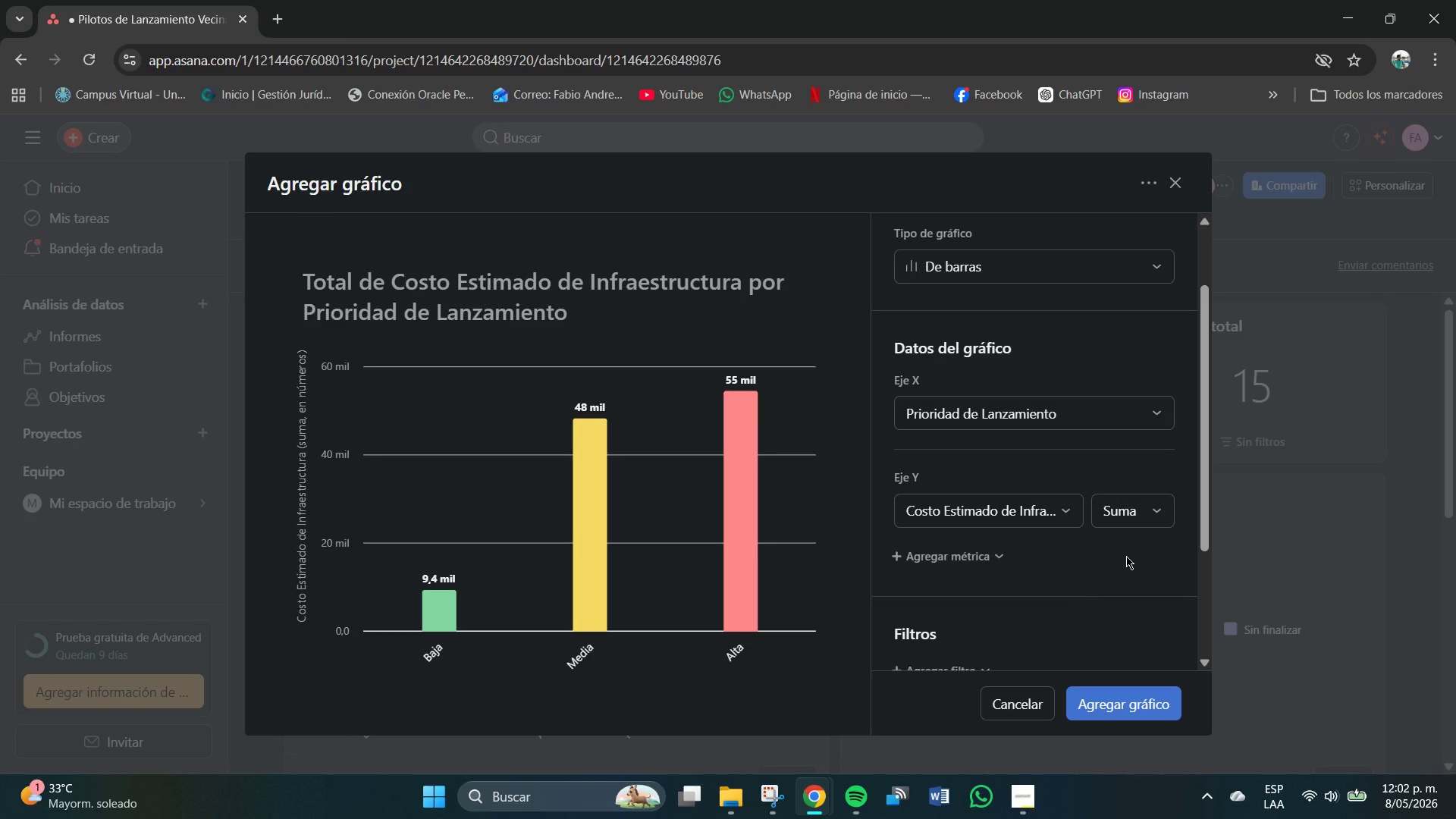 
left_click([1001, 414])
 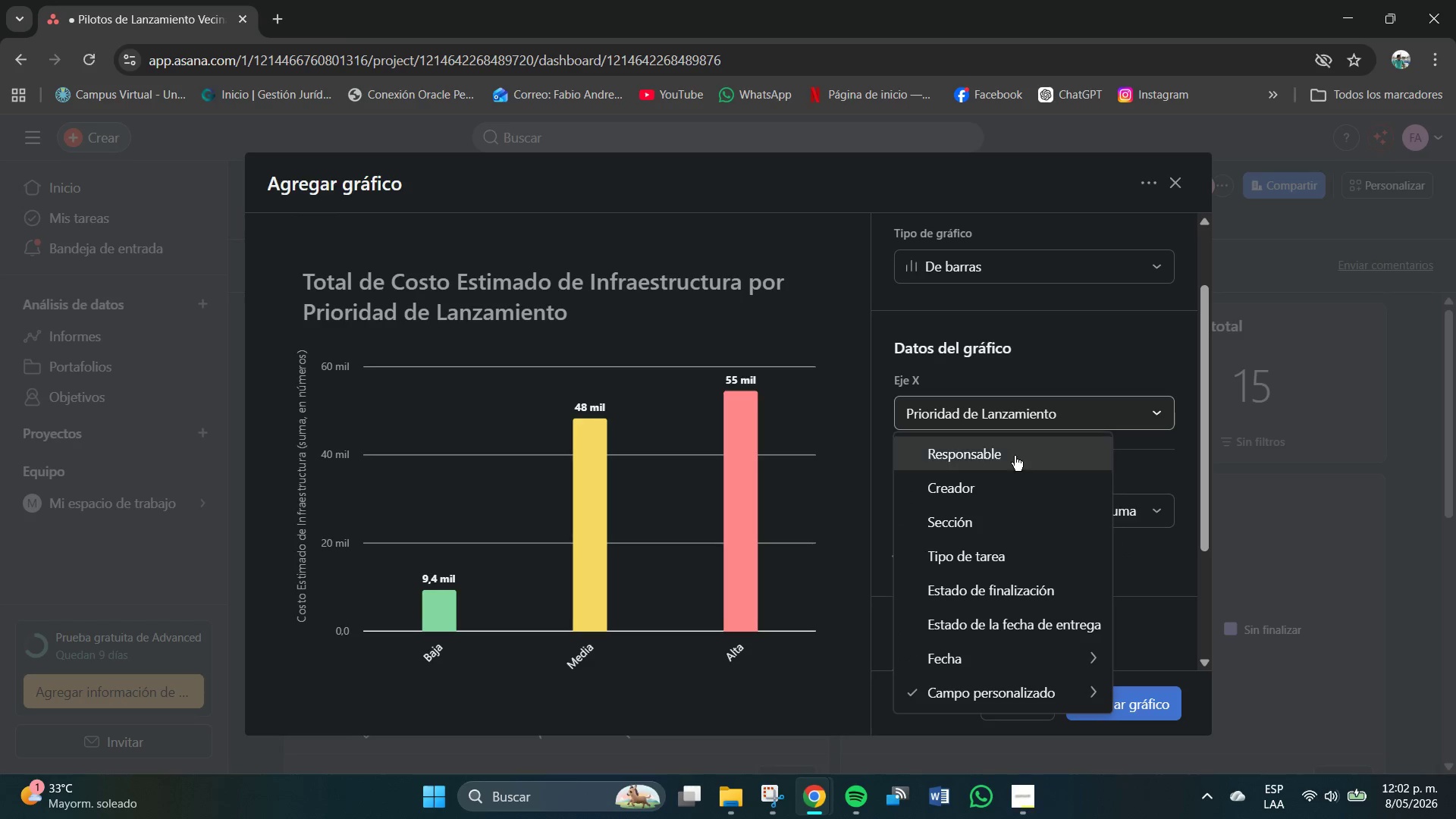 
scroll: coordinate [1008, 504], scroll_direction: down, amount: 1.0
 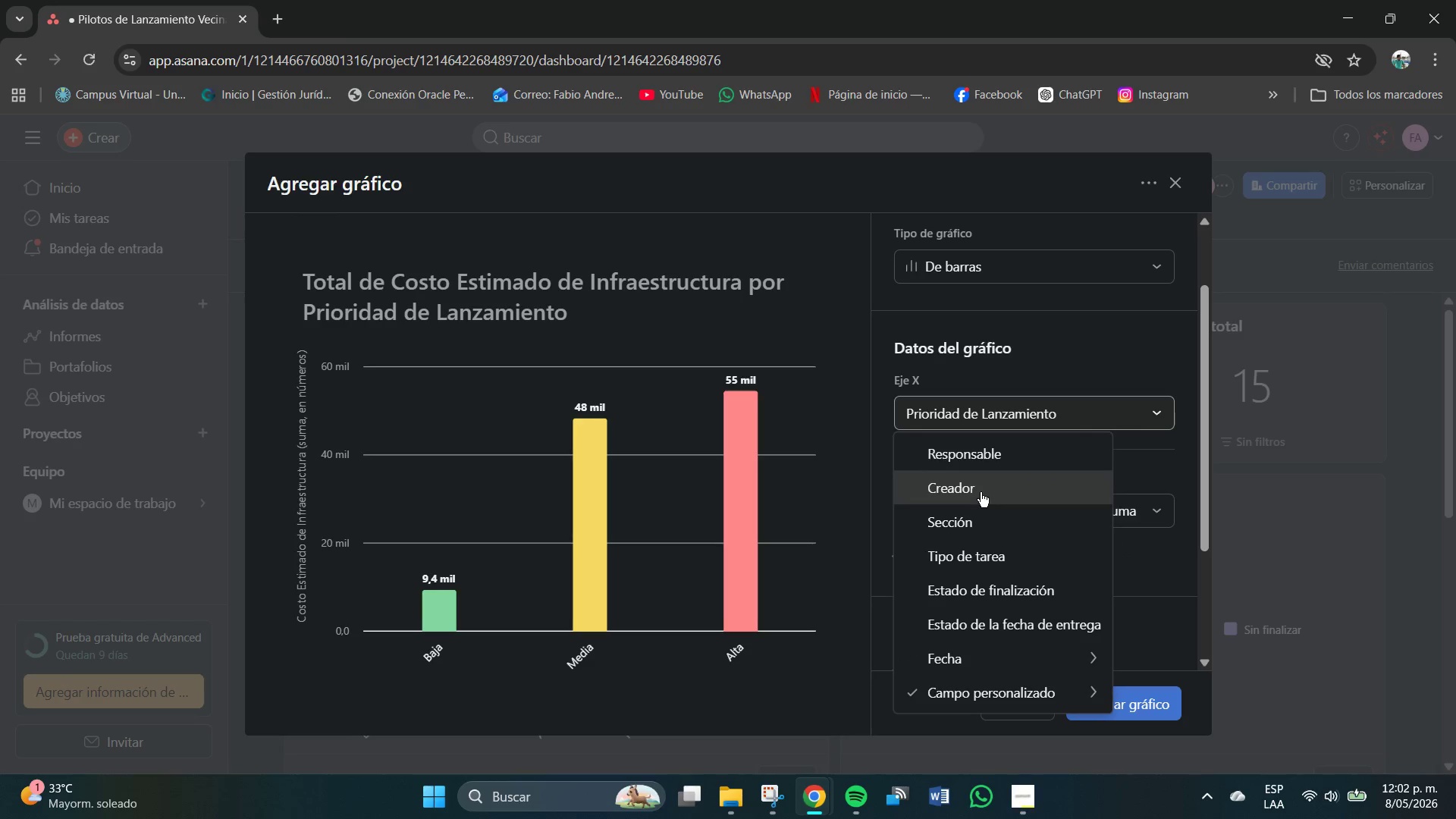 
left_click([979, 488])
 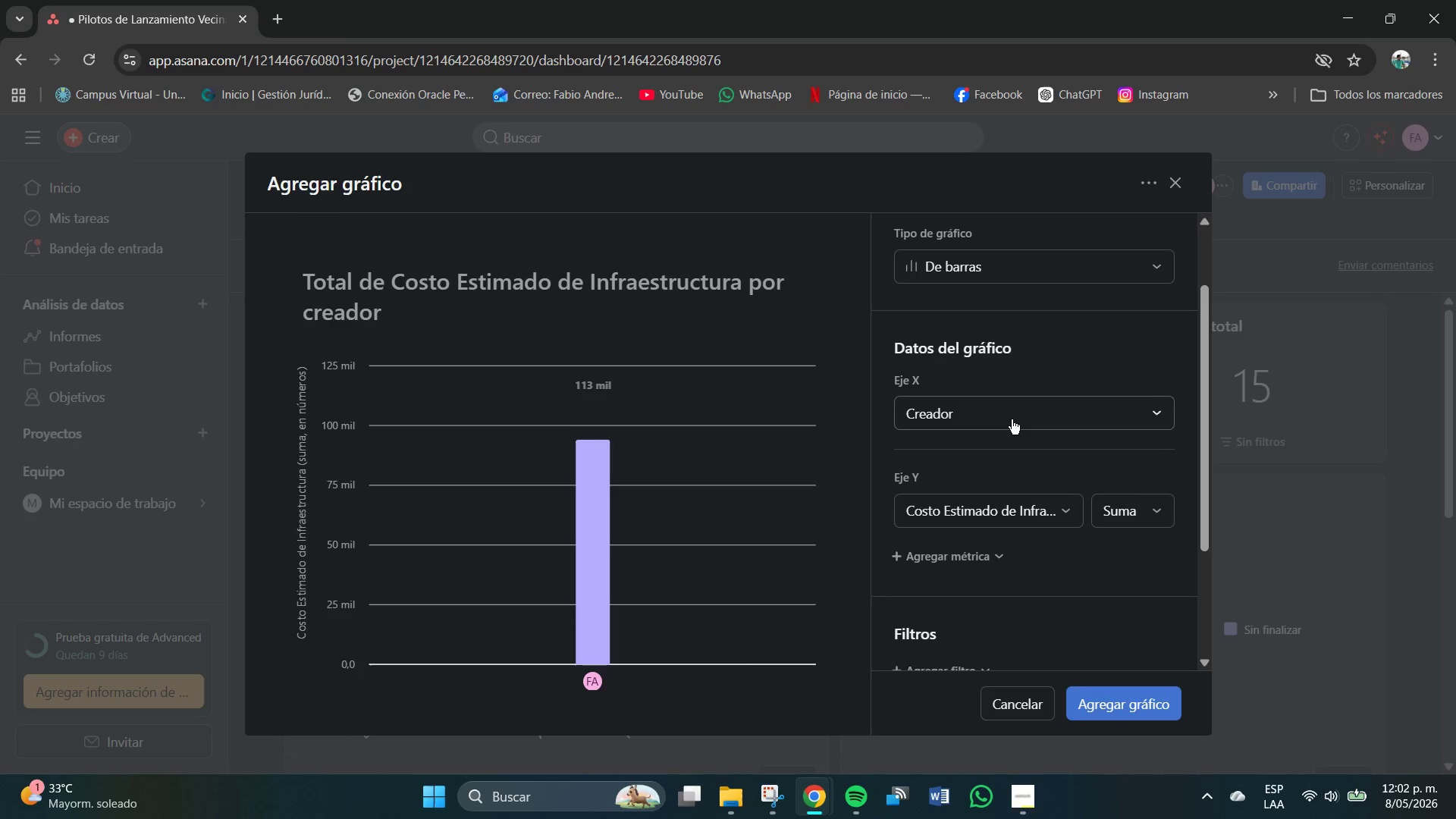 
left_click([1012, 419])
 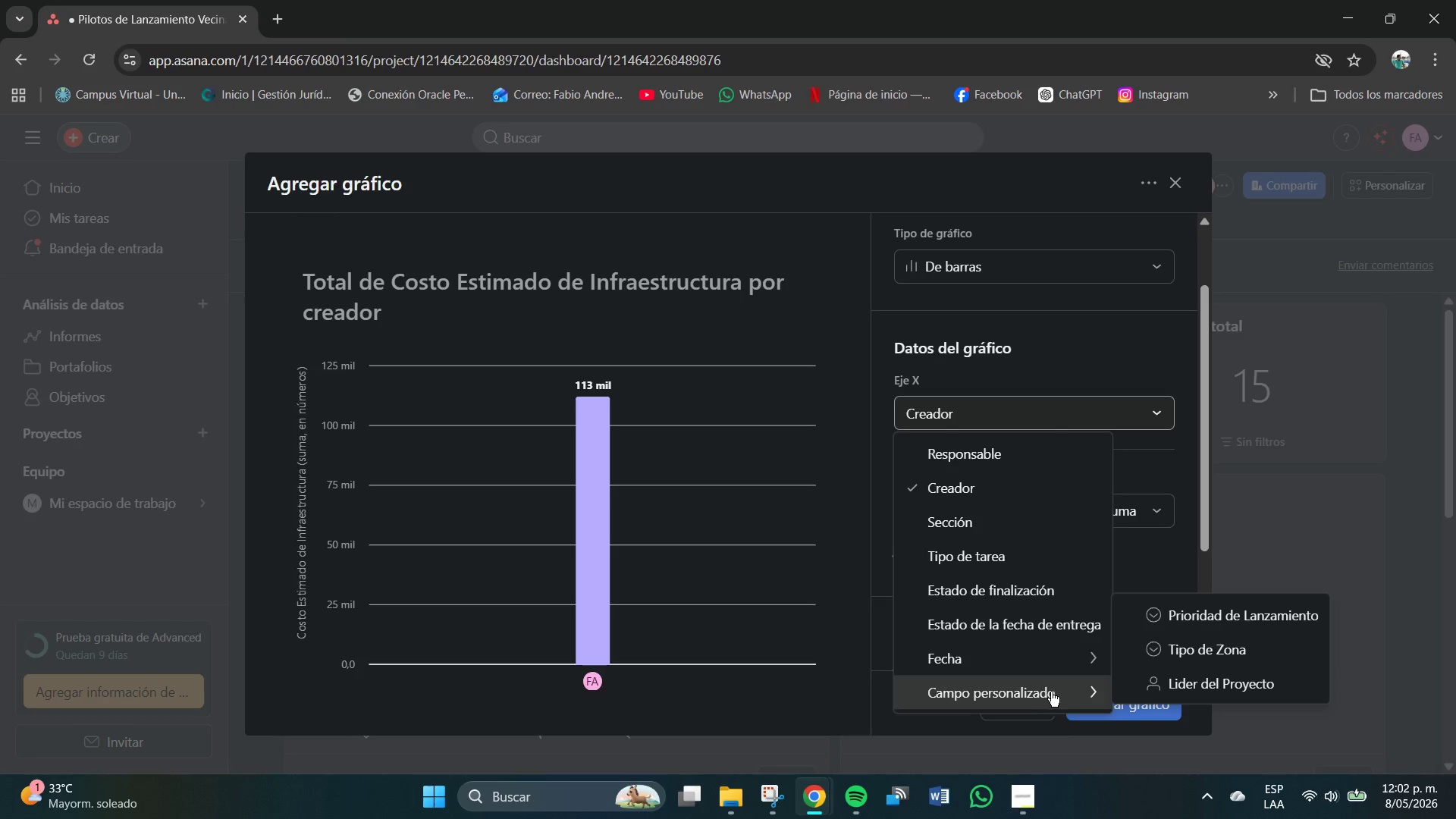 
left_click([1178, 679])
 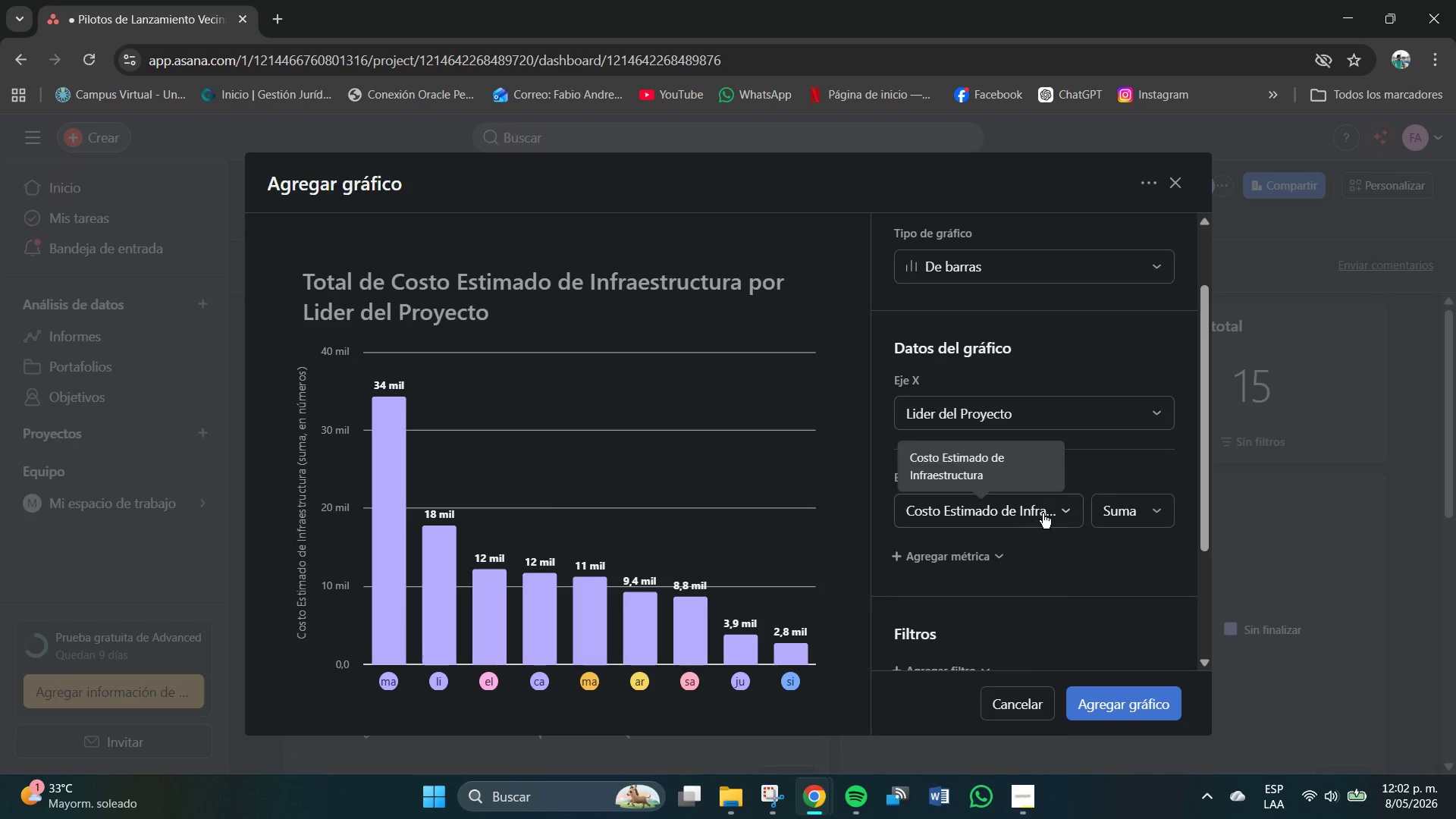 
wait(6.09)
 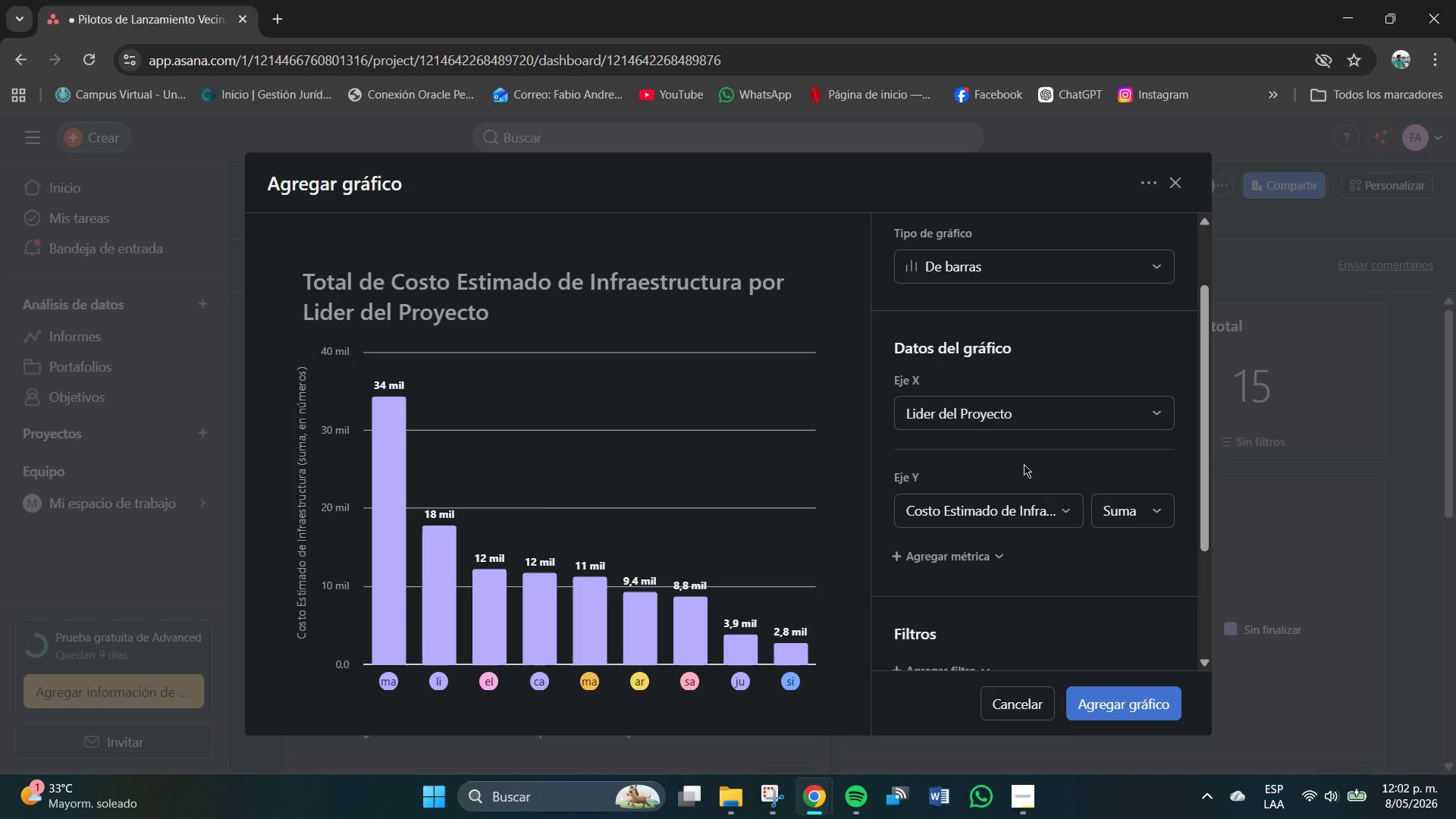 
scroll: coordinate [1025, 416], scroll_direction: up, amount: 2.0
 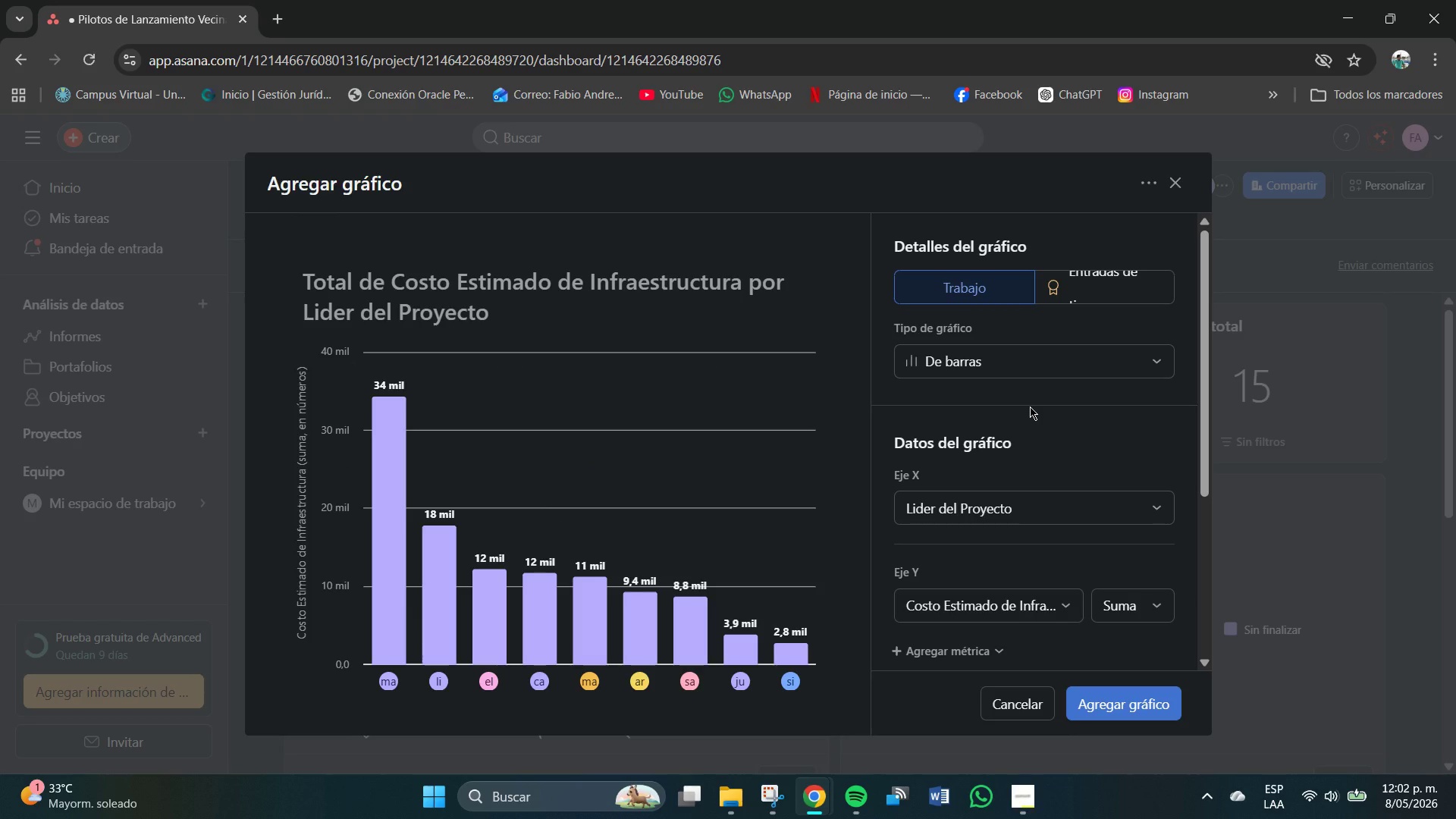 
scroll: coordinate [1053, 463], scroll_direction: down, amount: 2.0
 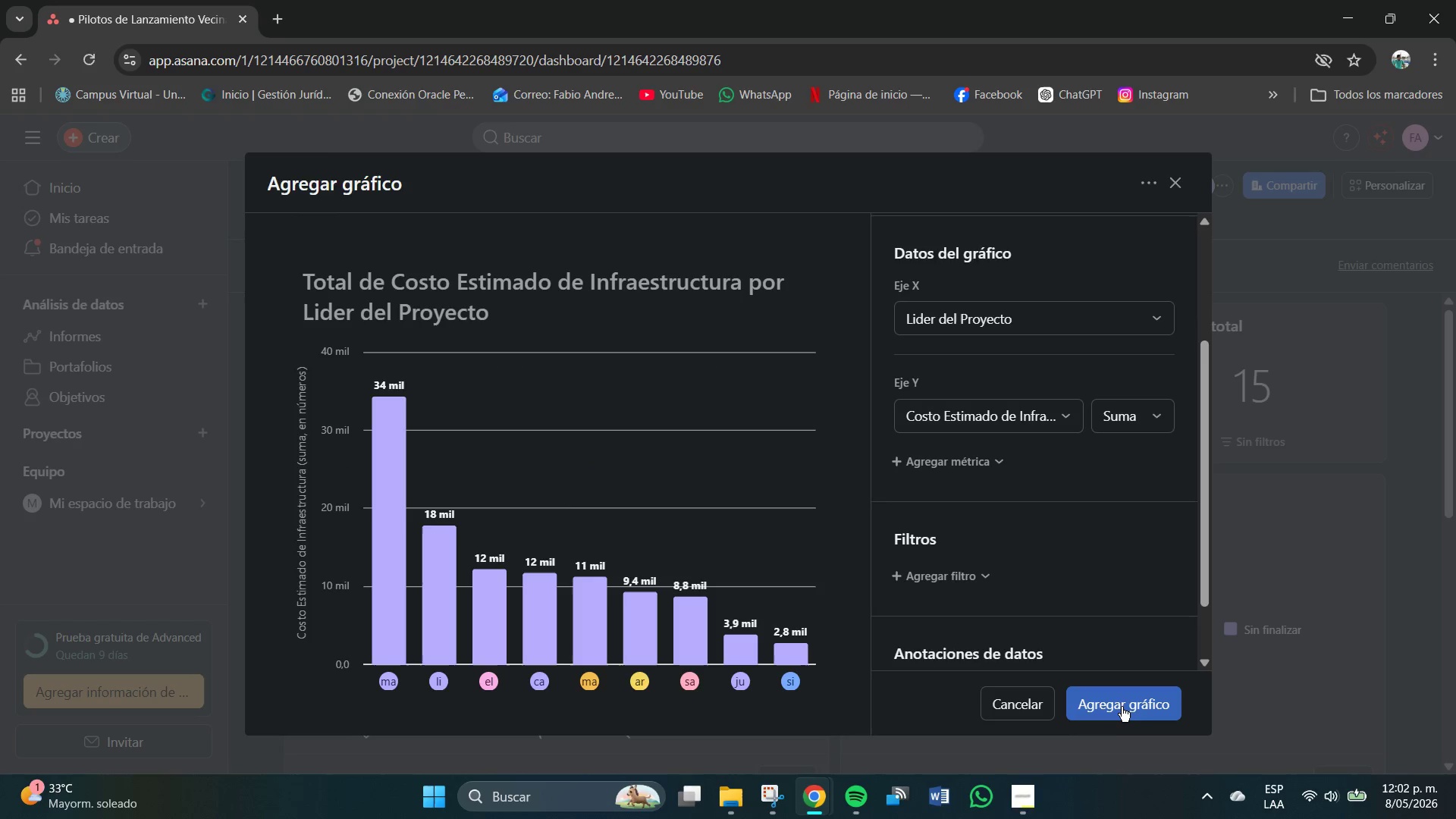 
left_click([1121, 705])
 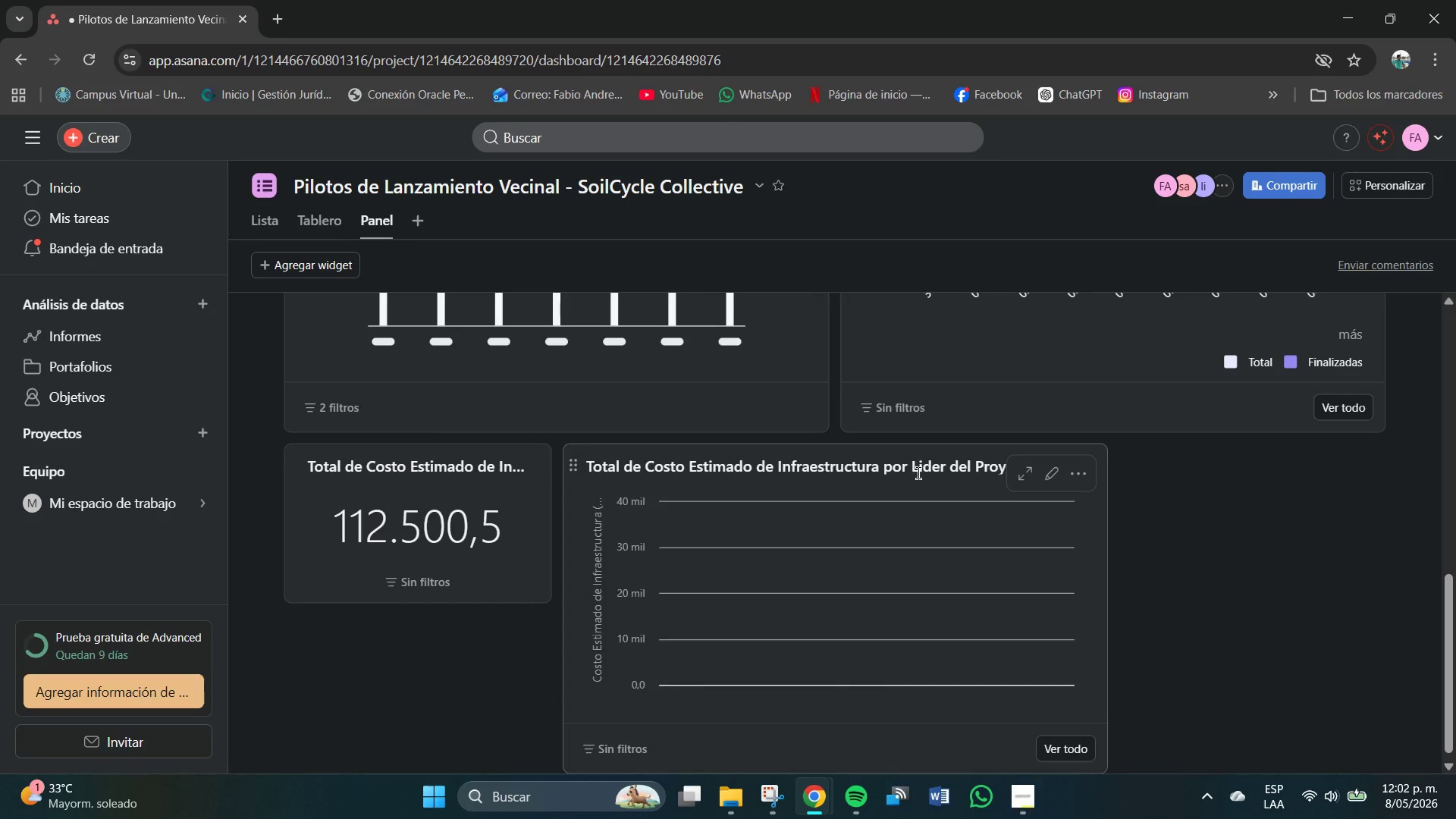 
scroll: coordinate [955, 532], scroll_direction: down, amount: 1.0
 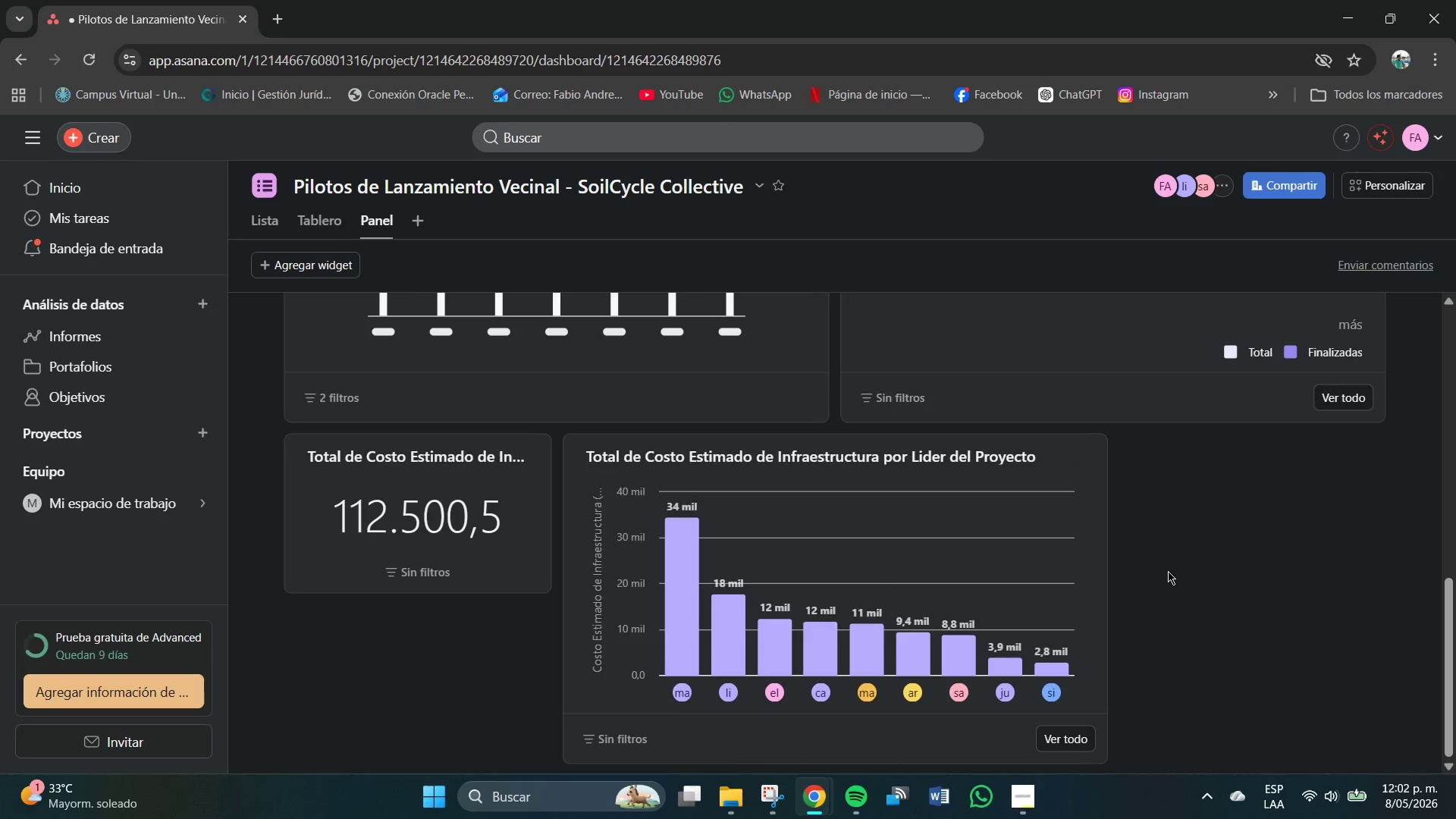 
scroll: coordinate [1167, 573], scroll_direction: up, amount: 7.0
 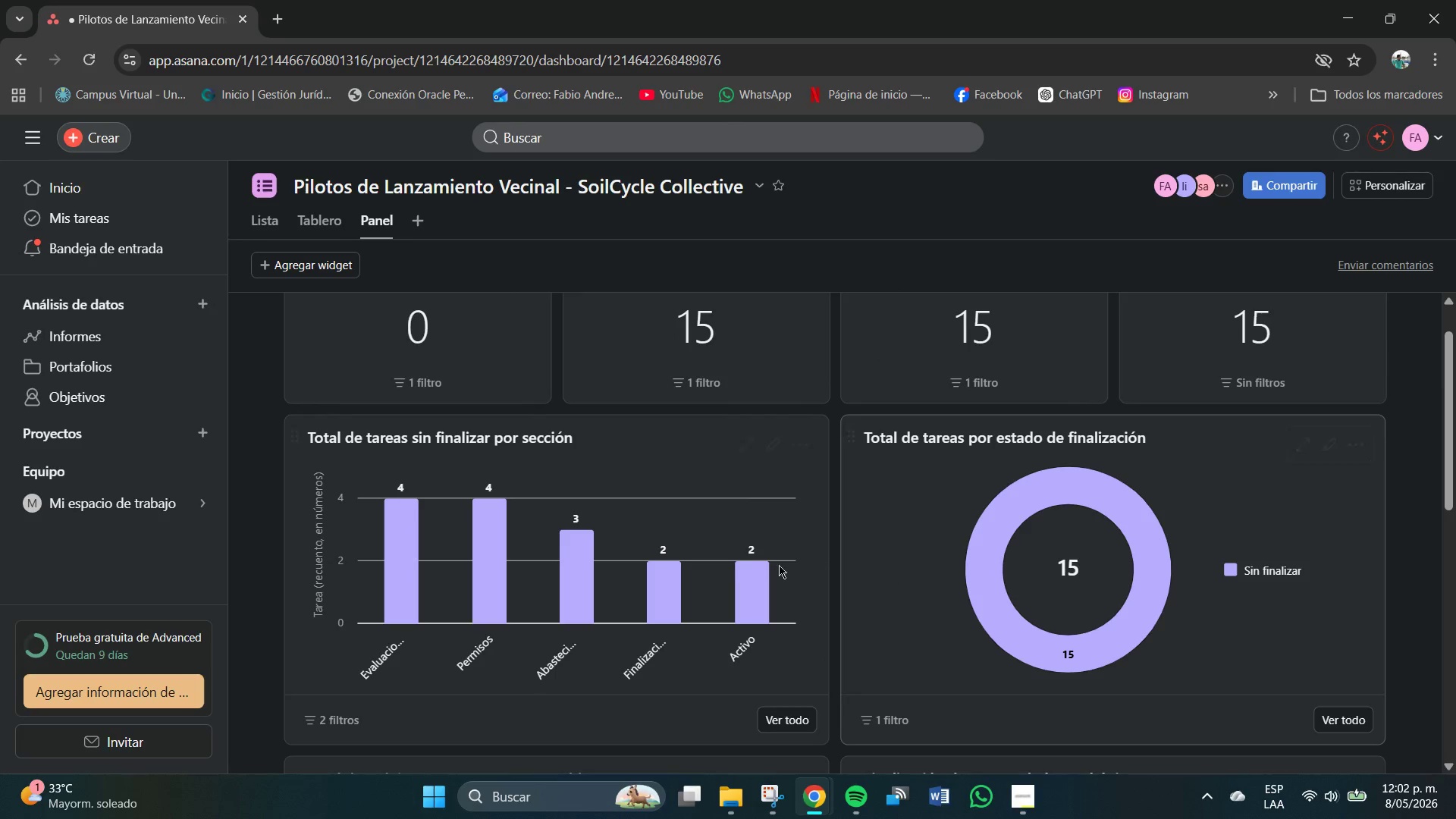 
scroll: coordinate [980, 539], scroll_direction: down, amount: 7.0
 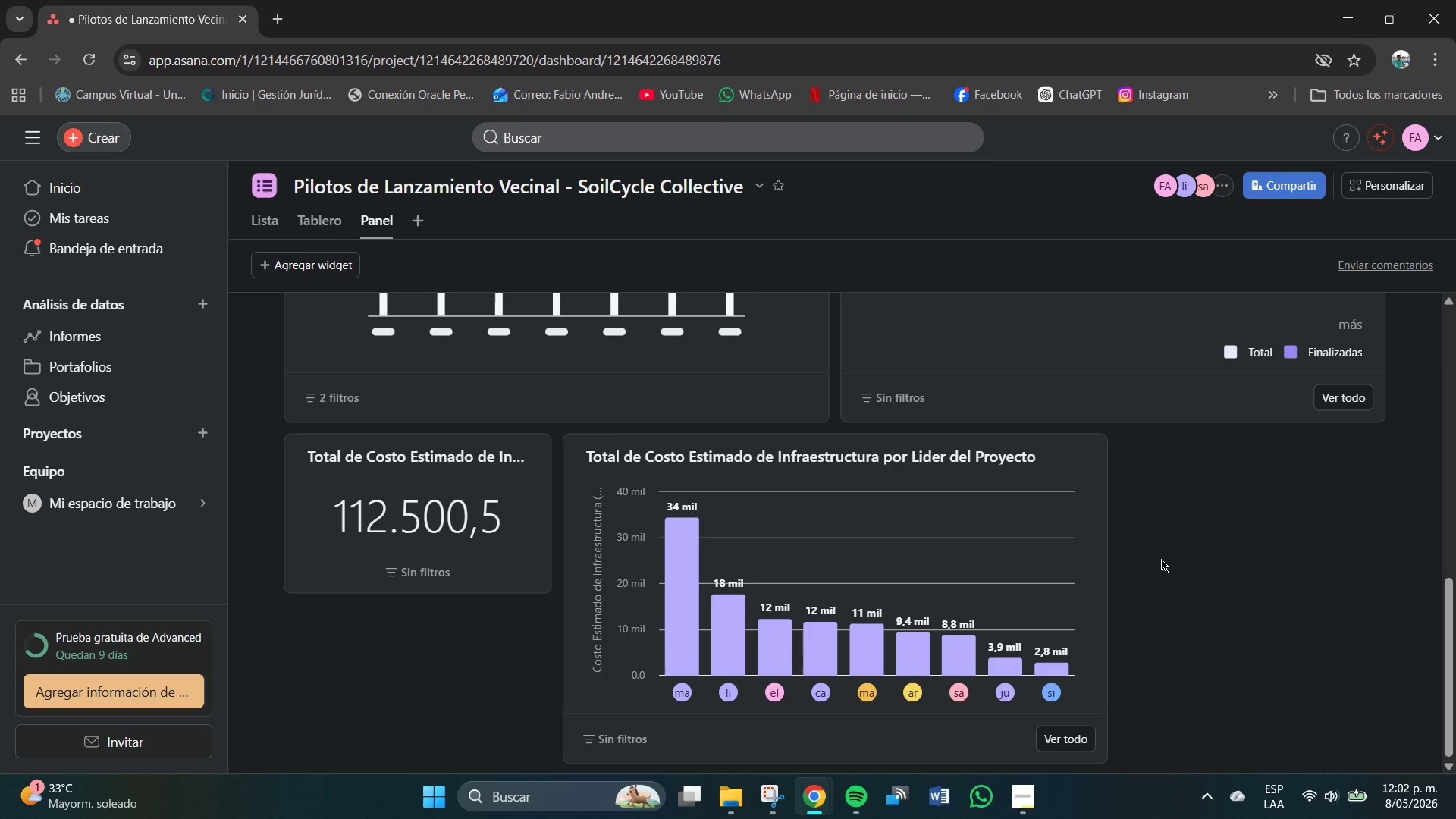 
wait(10.23)
 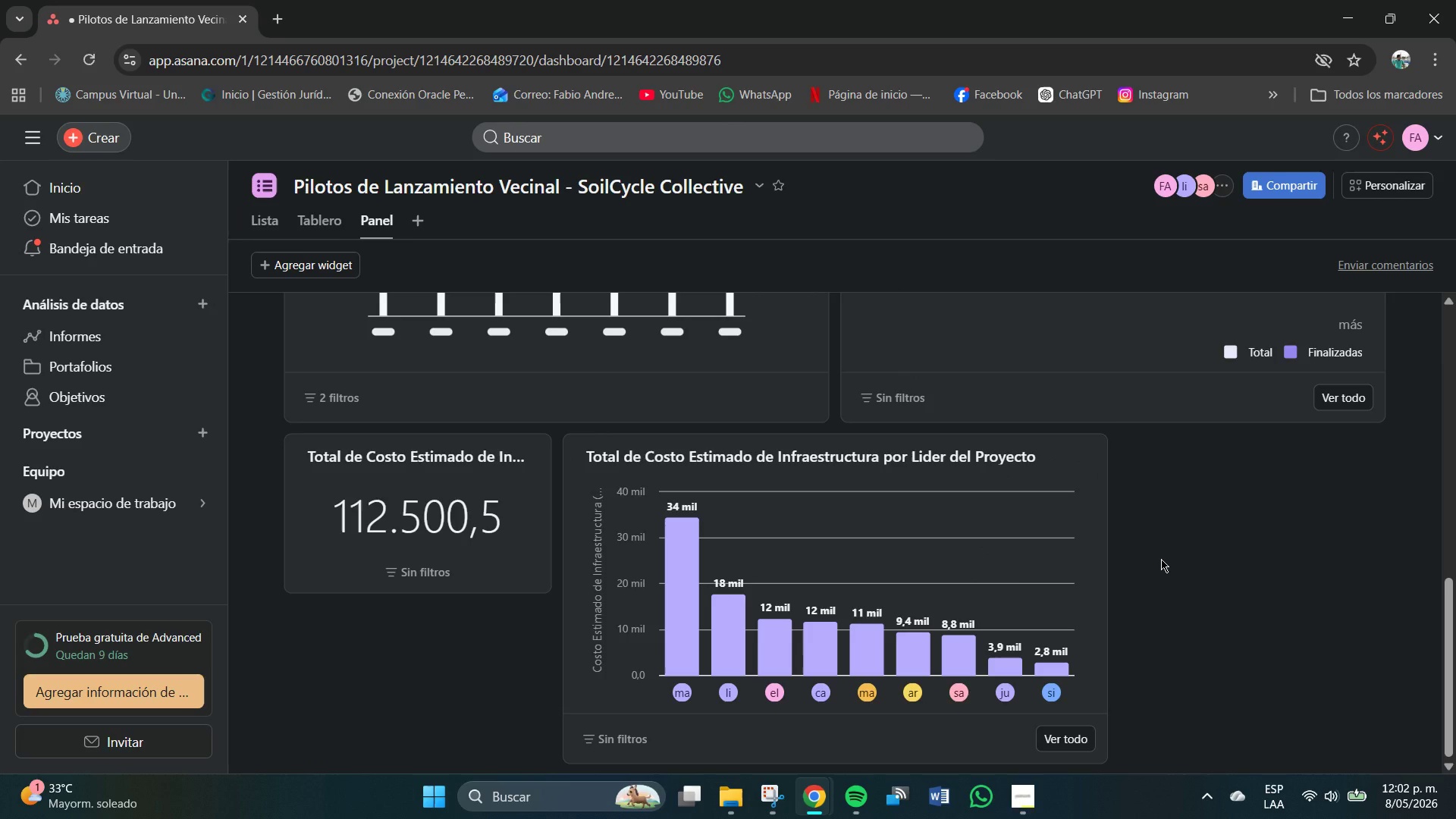 
left_click([497, 461])
 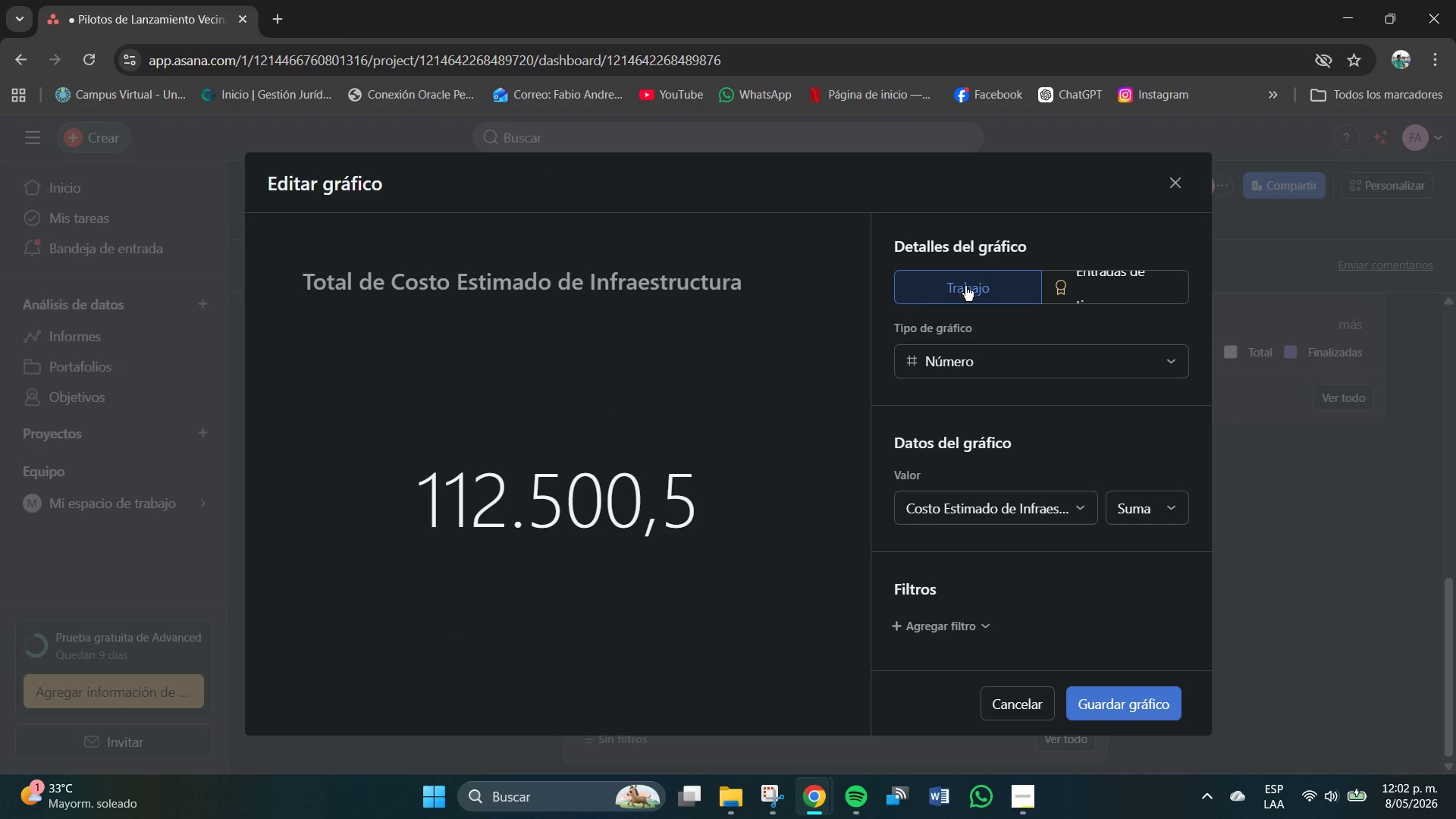 
wait(5.91)
 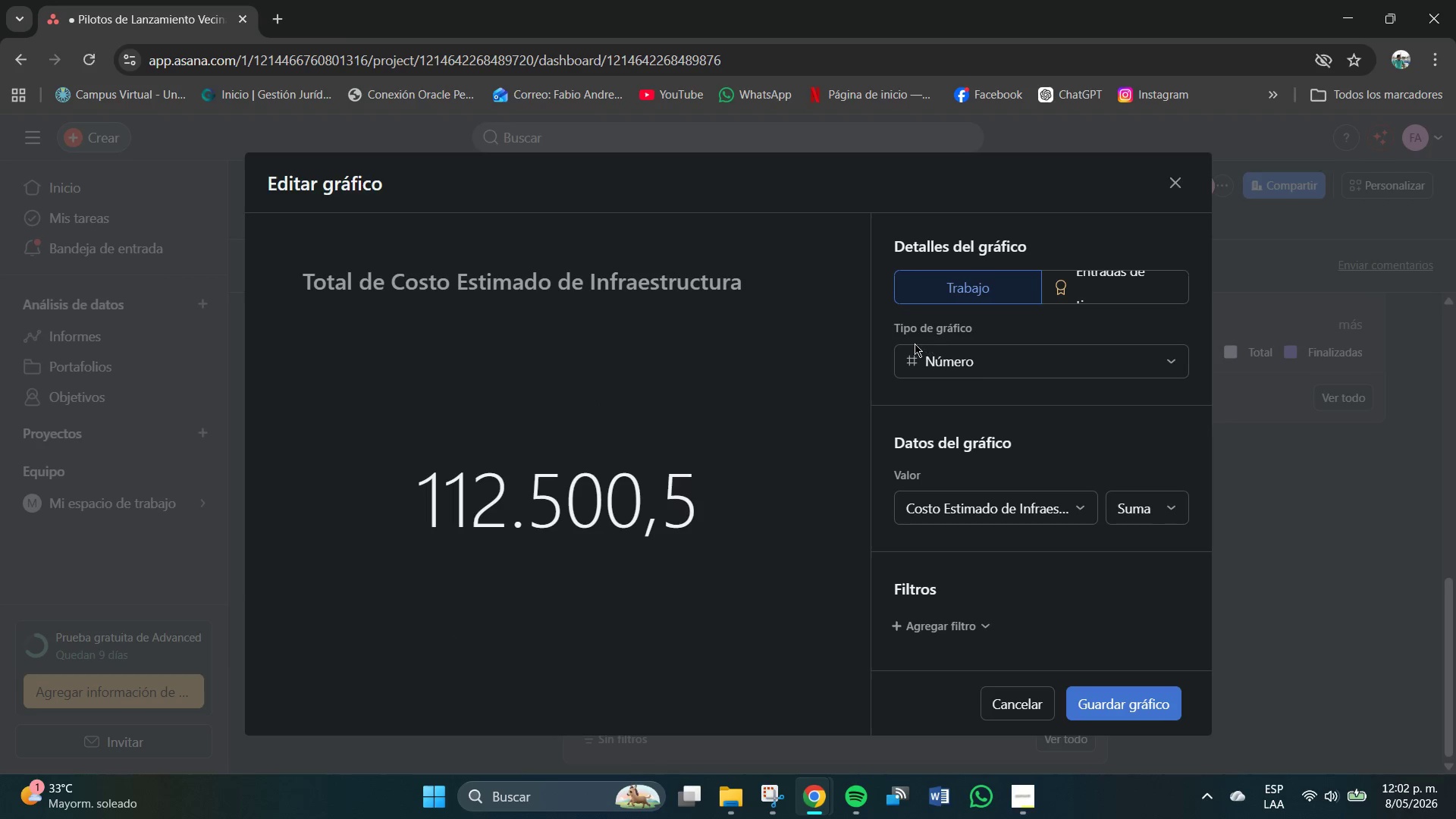 
left_click([1169, 185])
 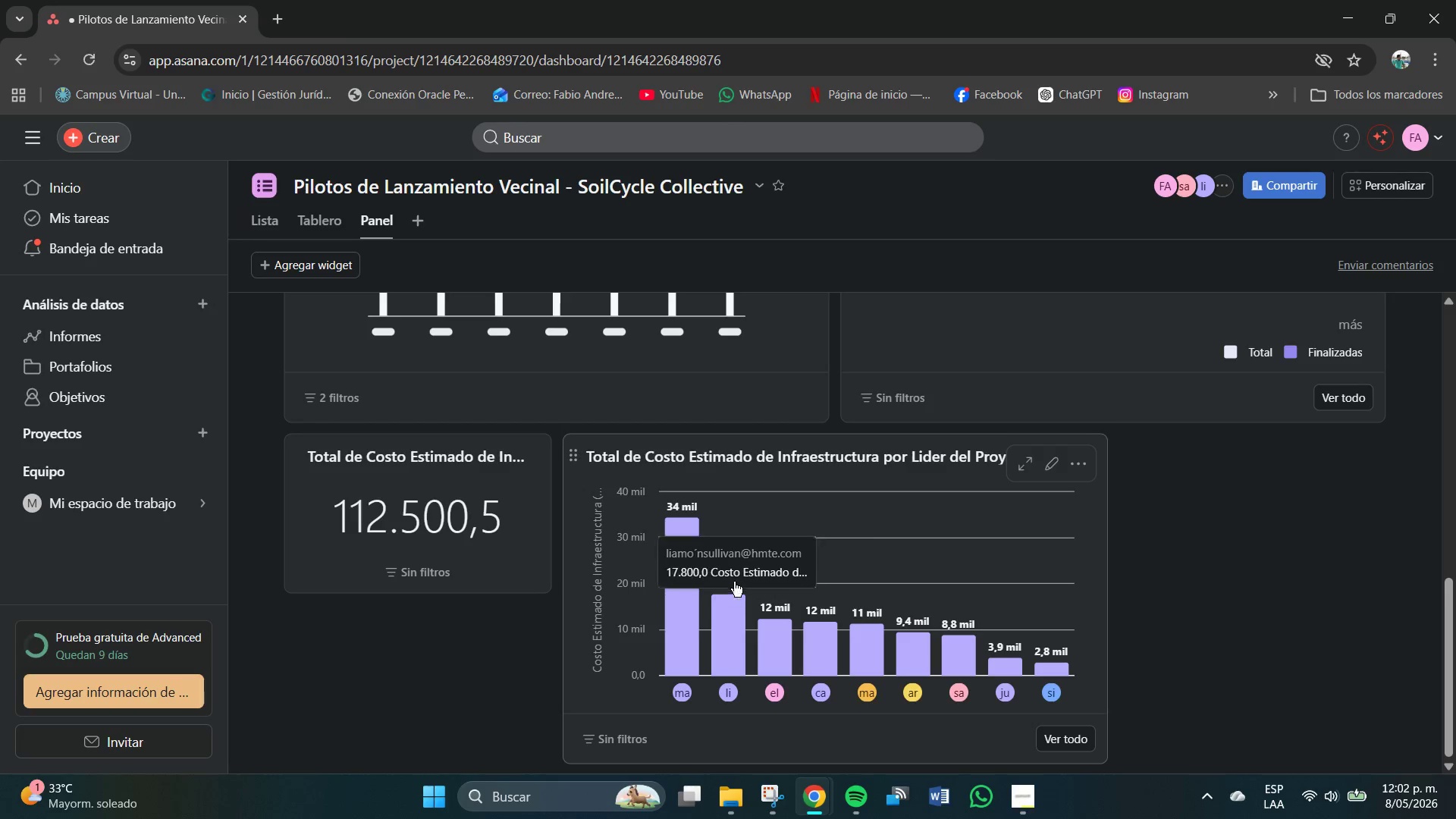 
scroll: coordinate [422, 483], scroll_direction: up, amount: 12.0
 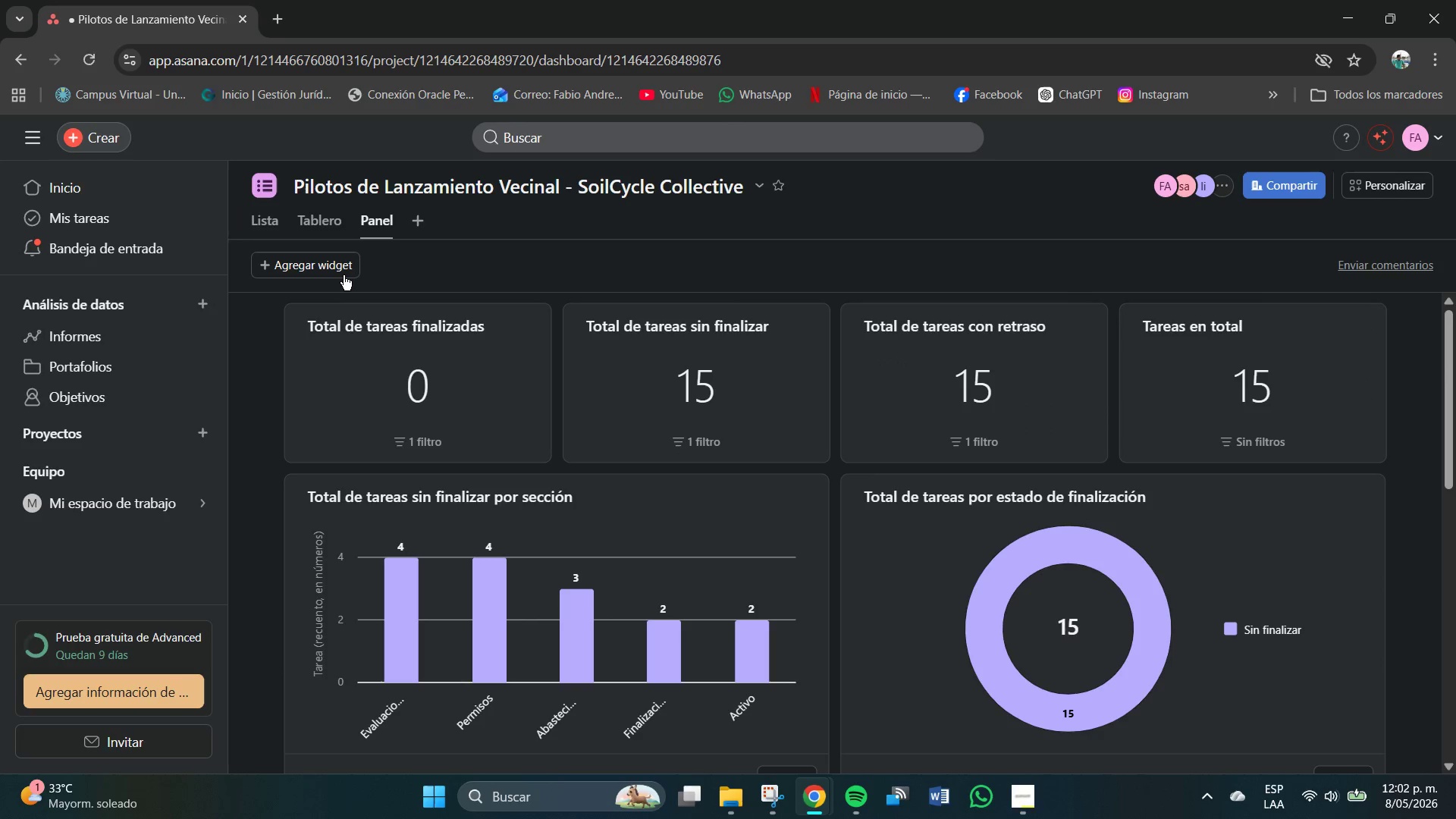 
left_click([342, 274])
 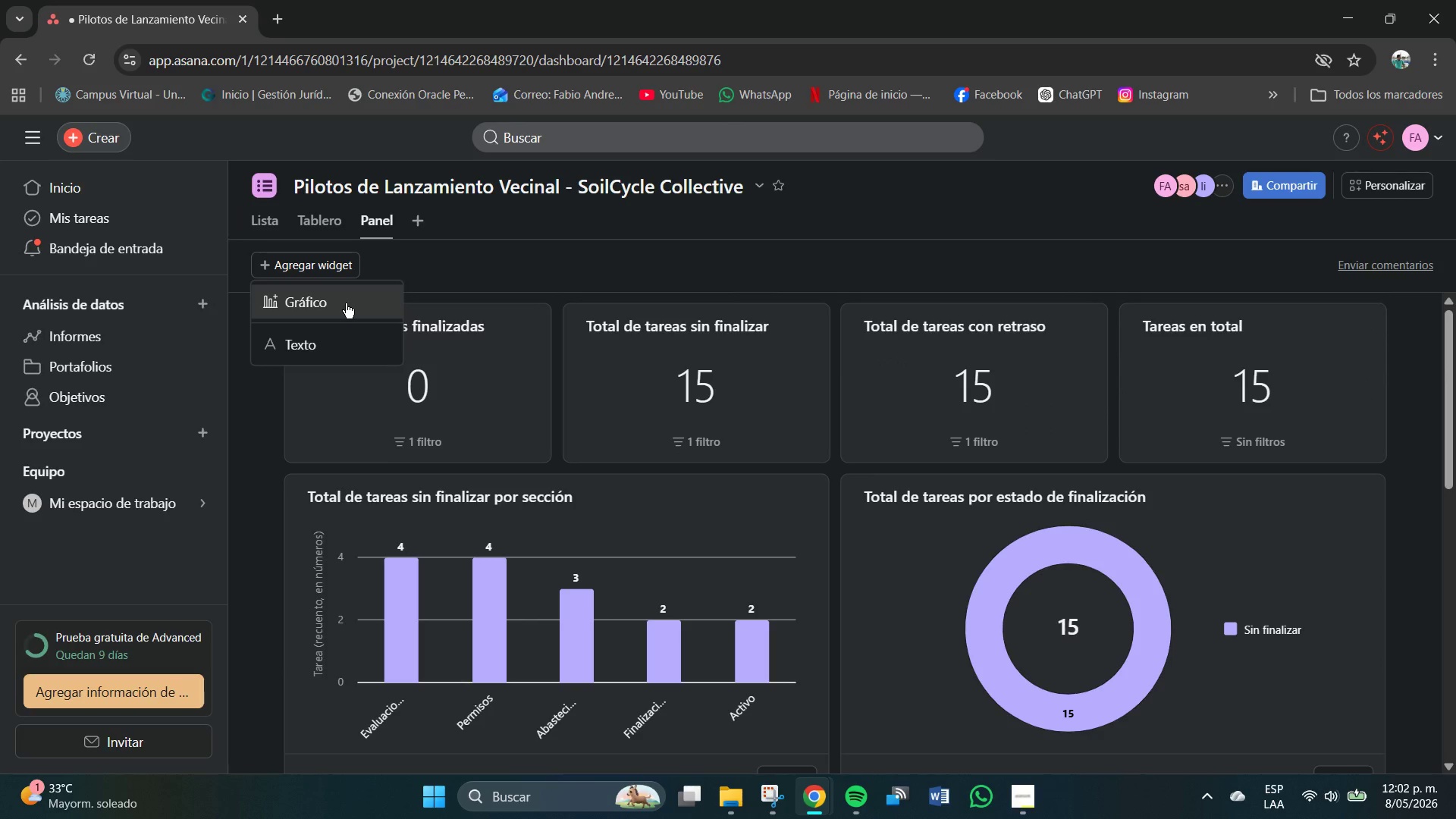 
left_click([345, 302])
 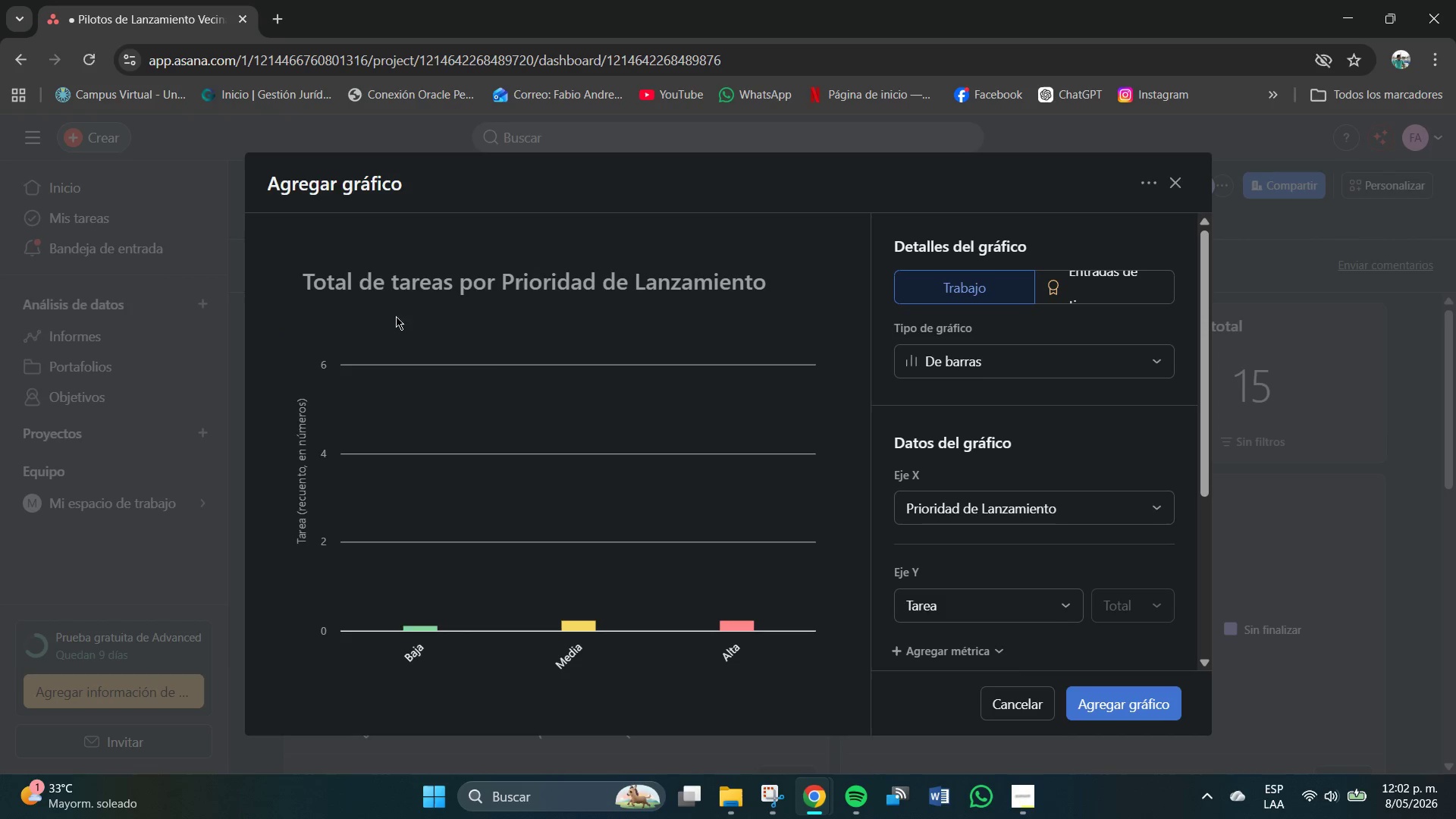 
mouse_move([823, 350])
 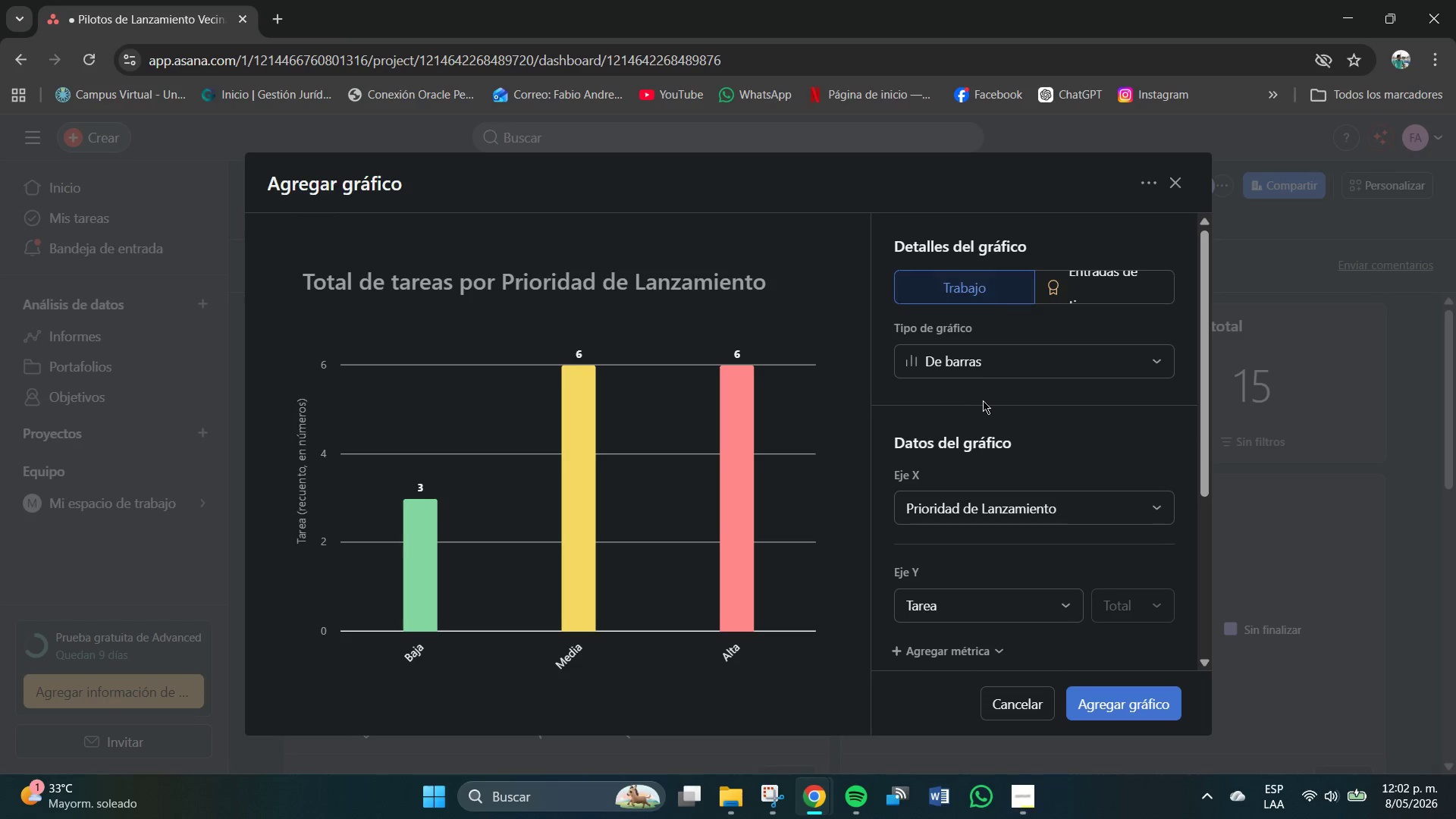 
left_click([964, 368])
 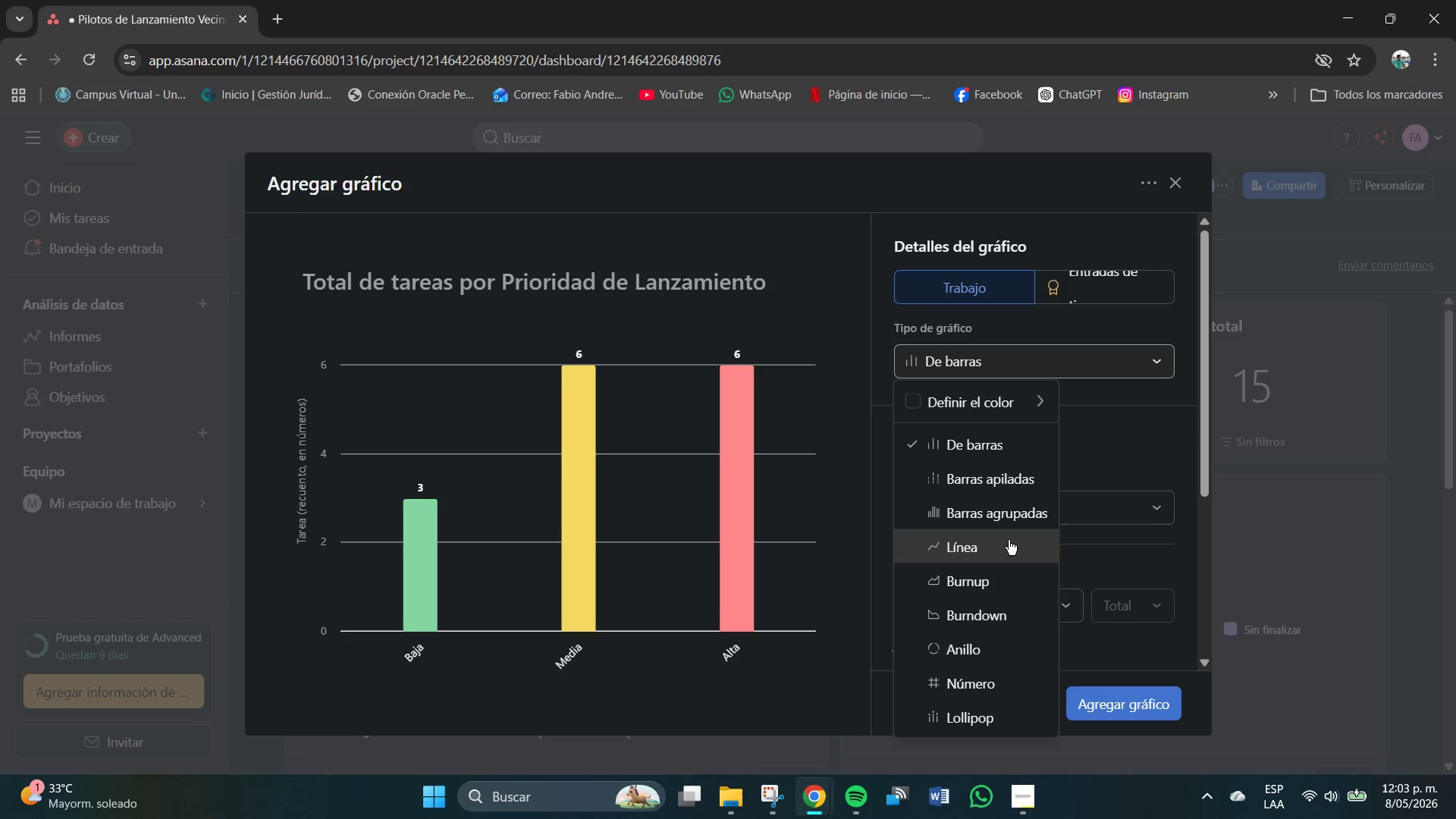 
left_click([976, 650])
 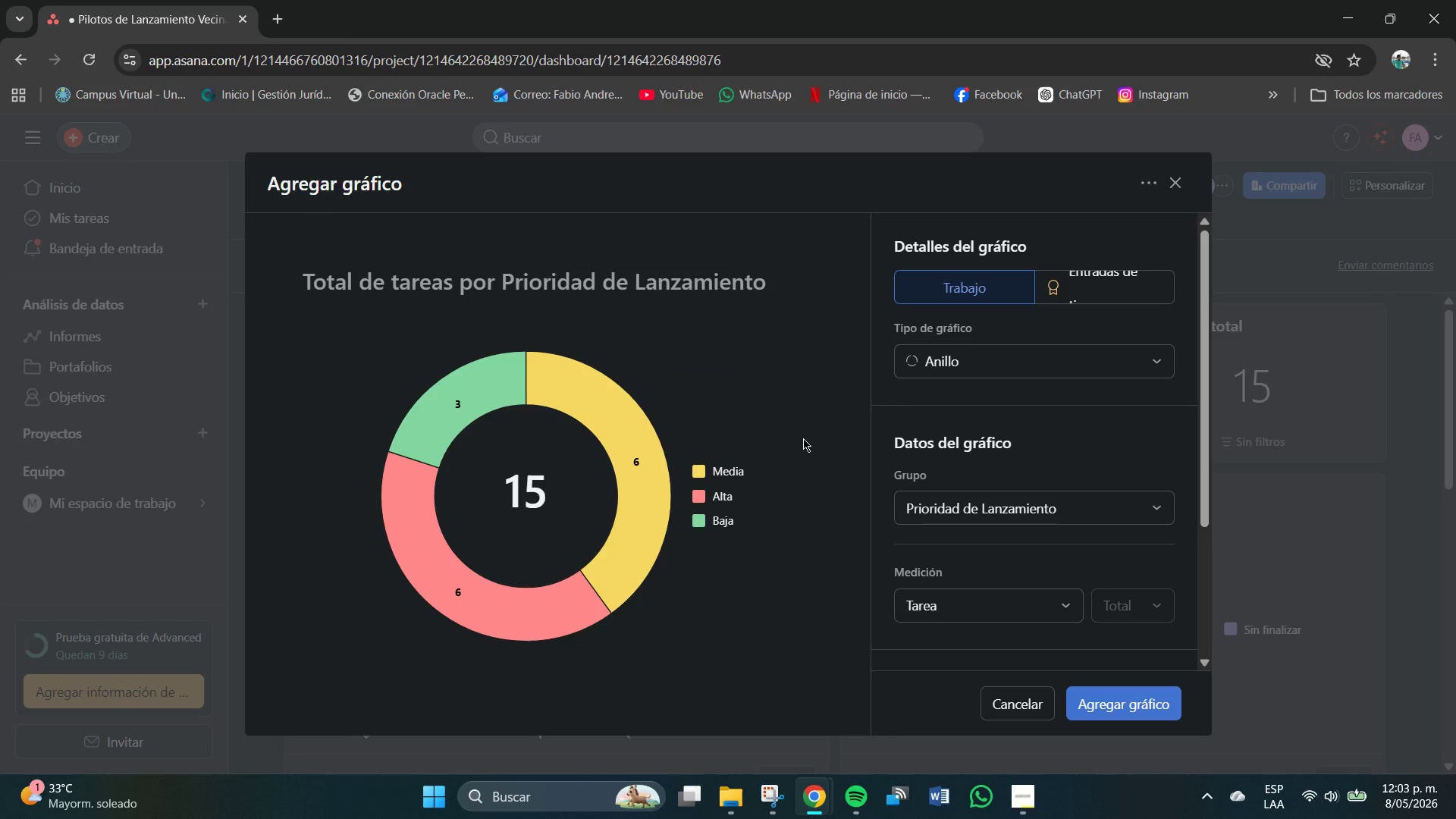 
left_click([1009, 362])
 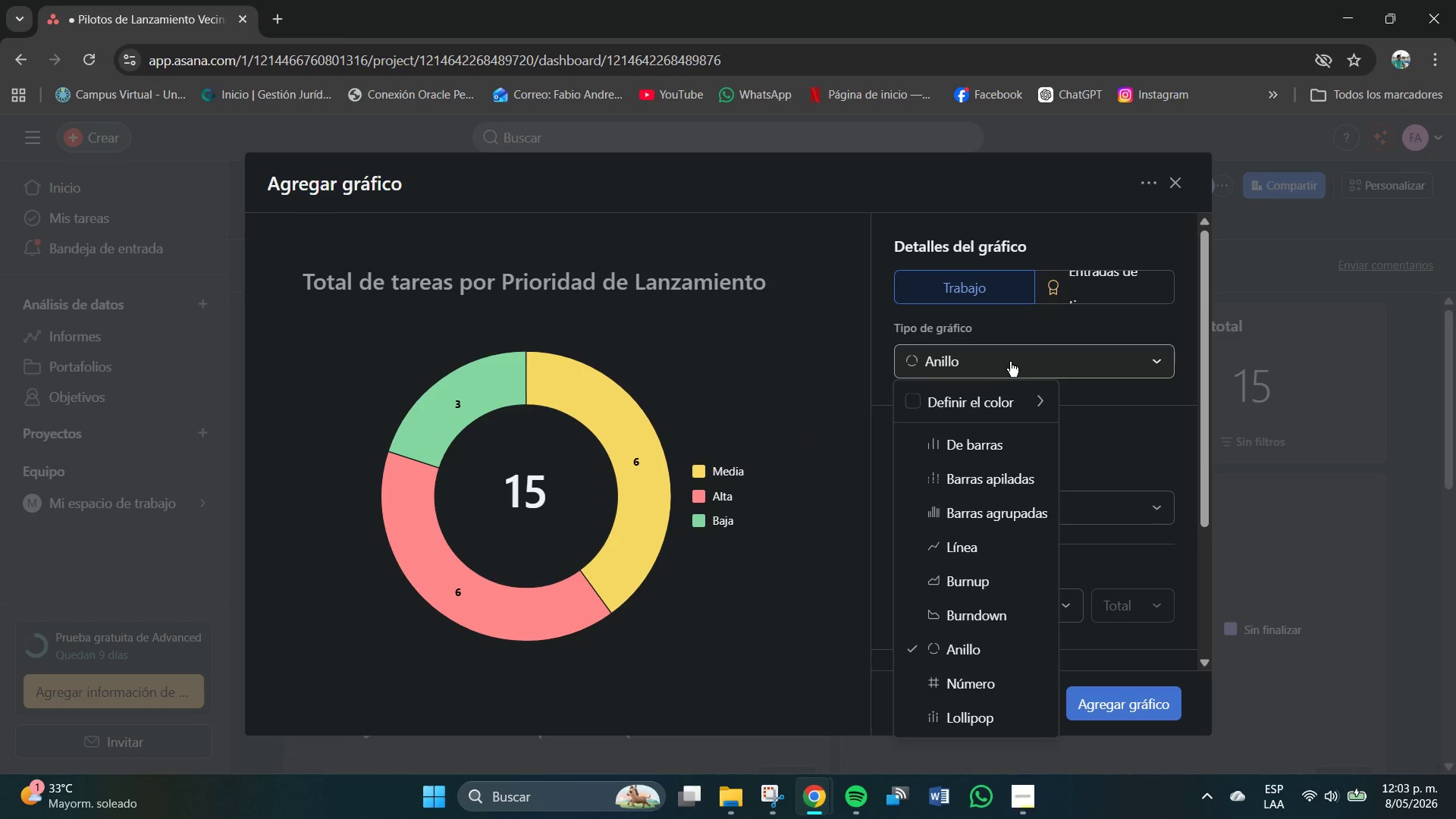 
left_click([1010, 362])
 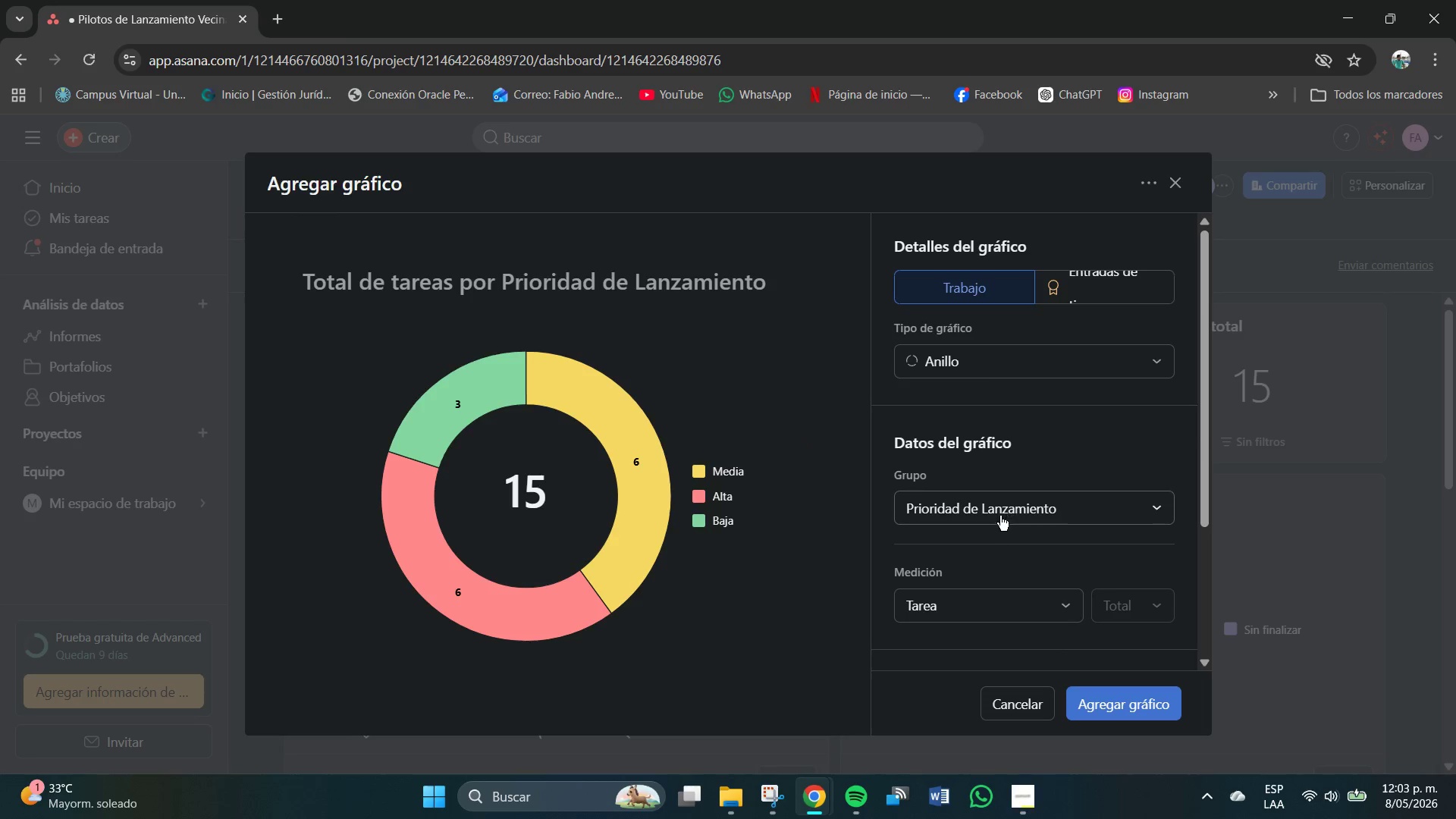 
left_click([985, 503])
 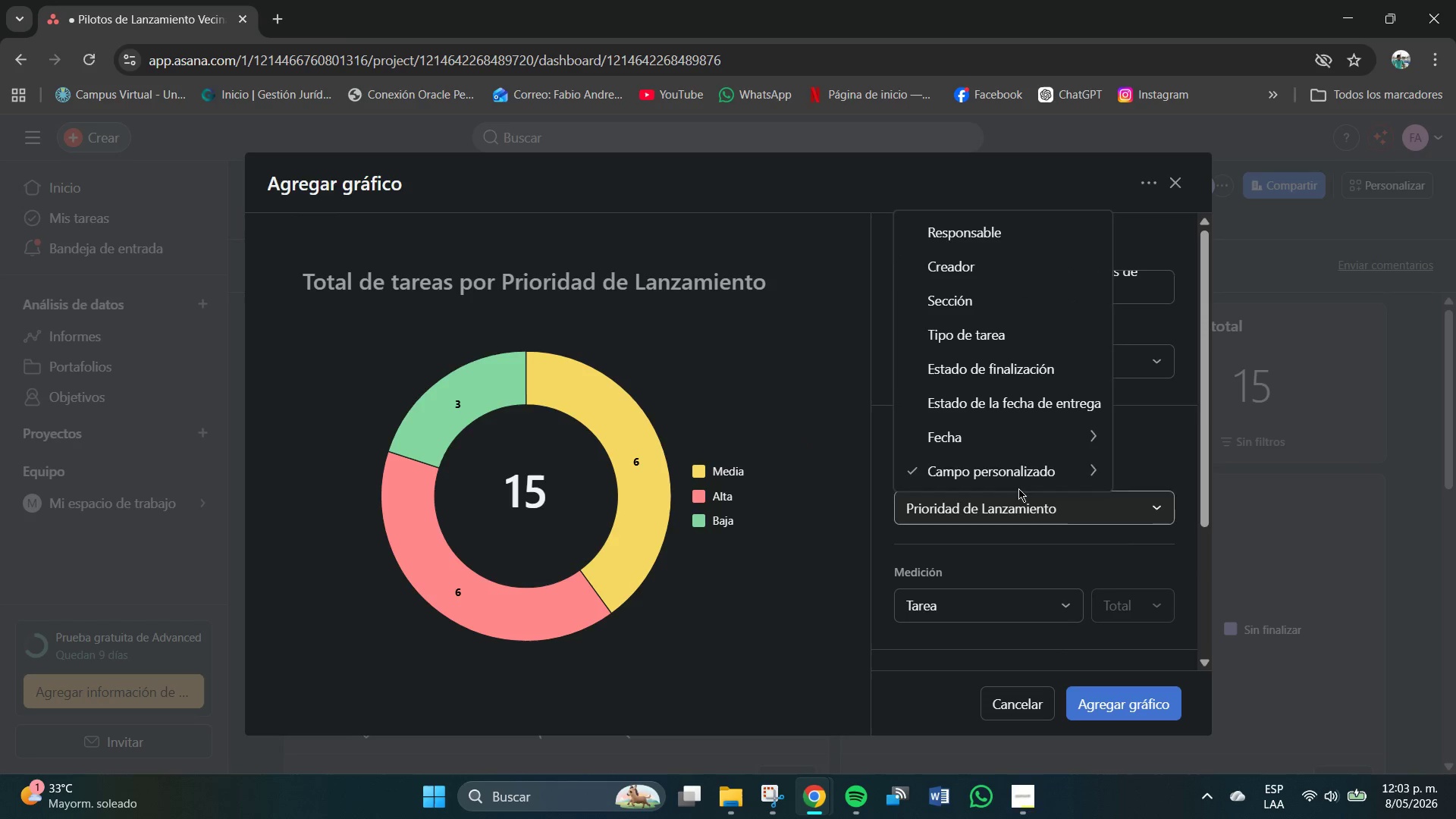 
wait(5.81)
 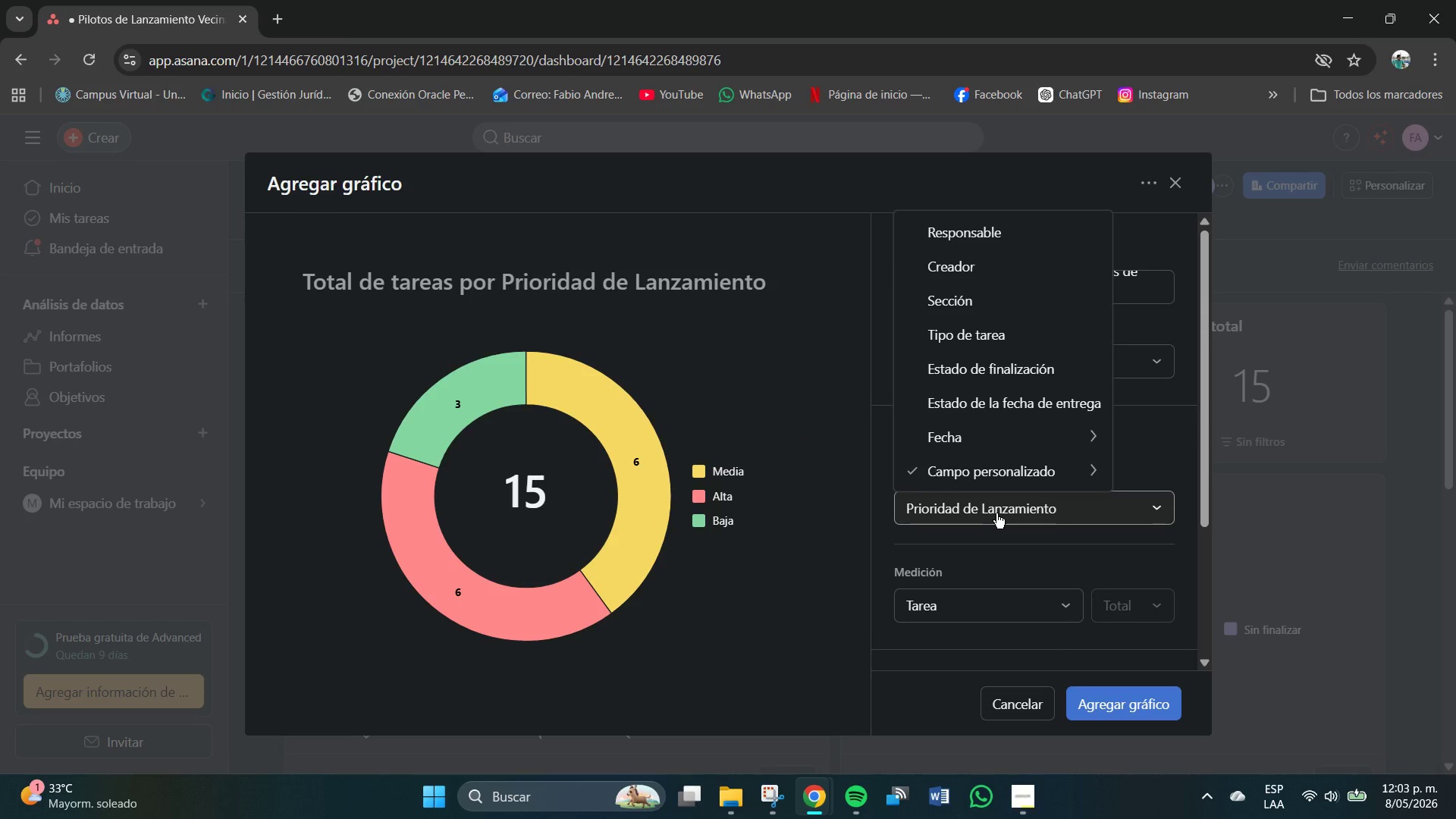 
left_click([1204, 494])
 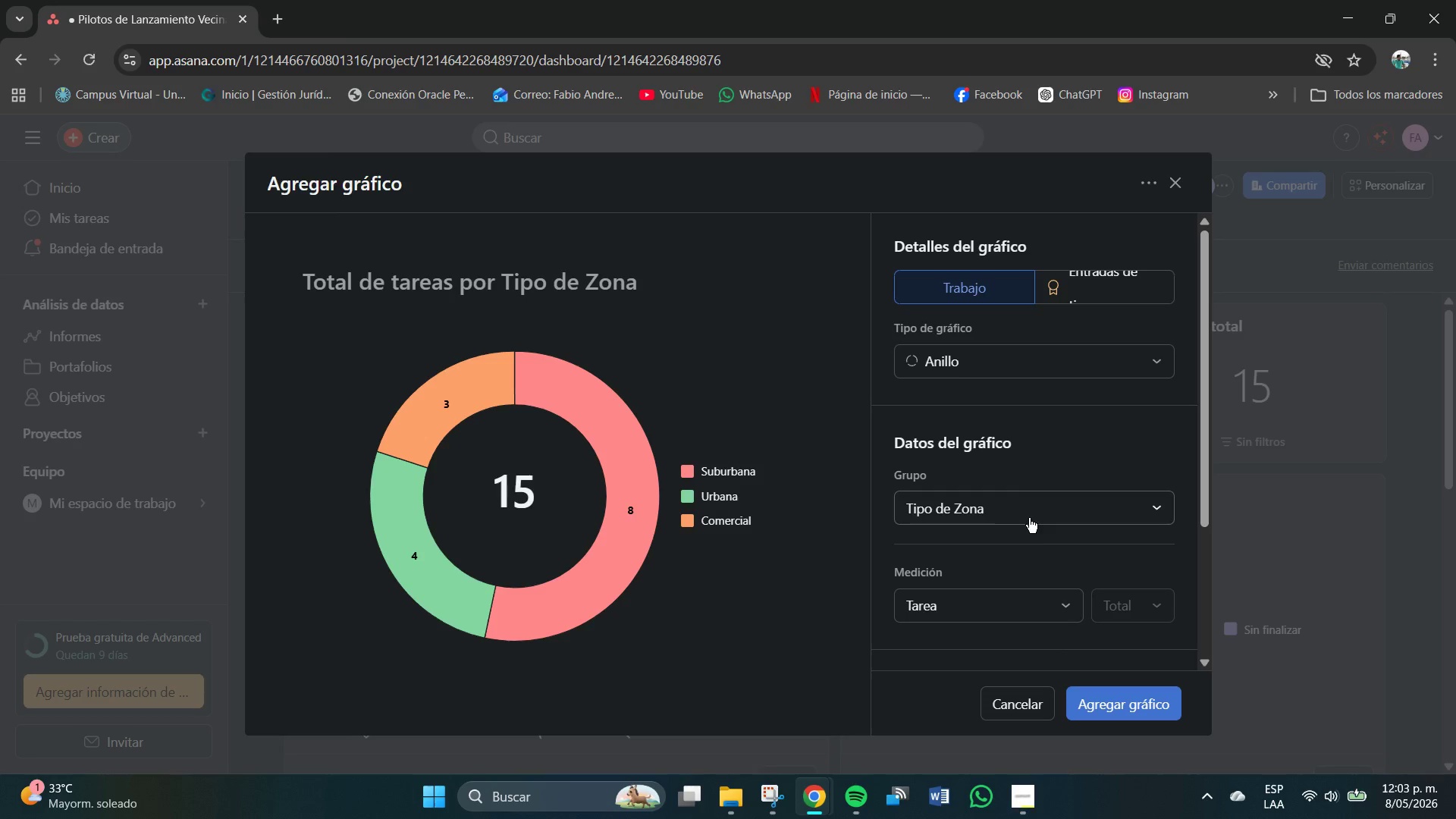 
wait(5.81)
 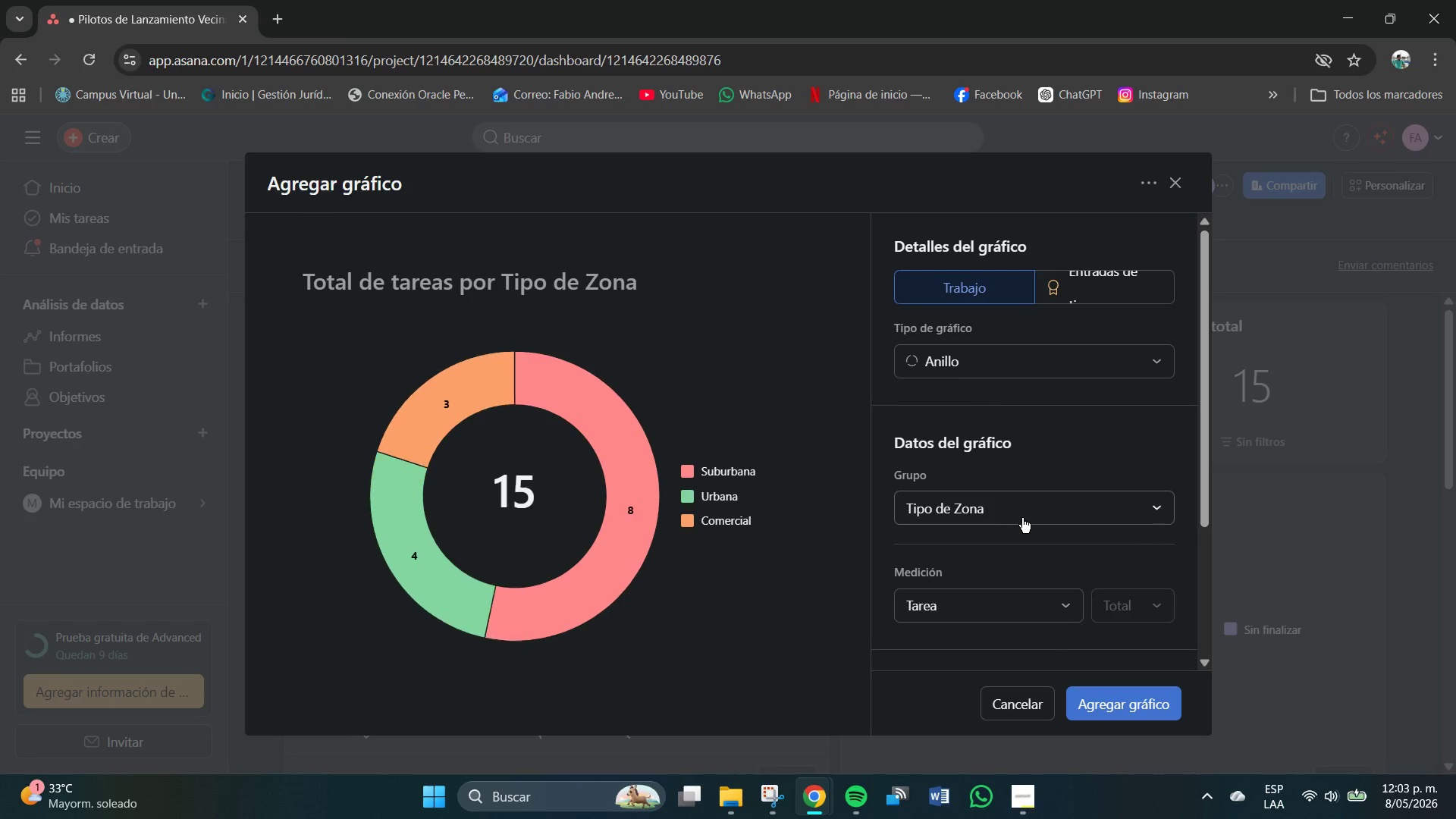 
scroll: coordinate [1004, 540], scroll_direction: down, amount: 1.0
 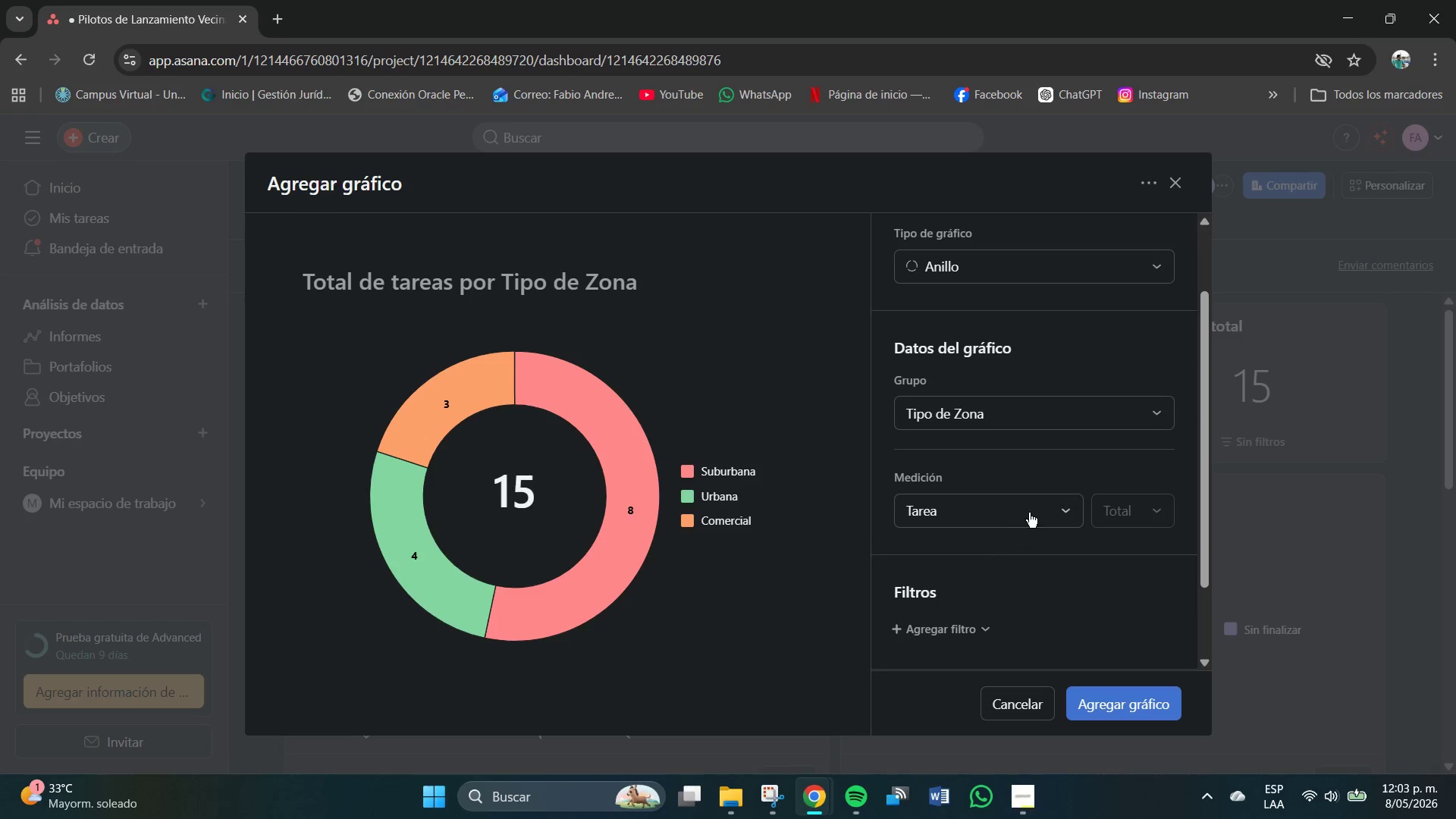 
left_click([1033, 504])
 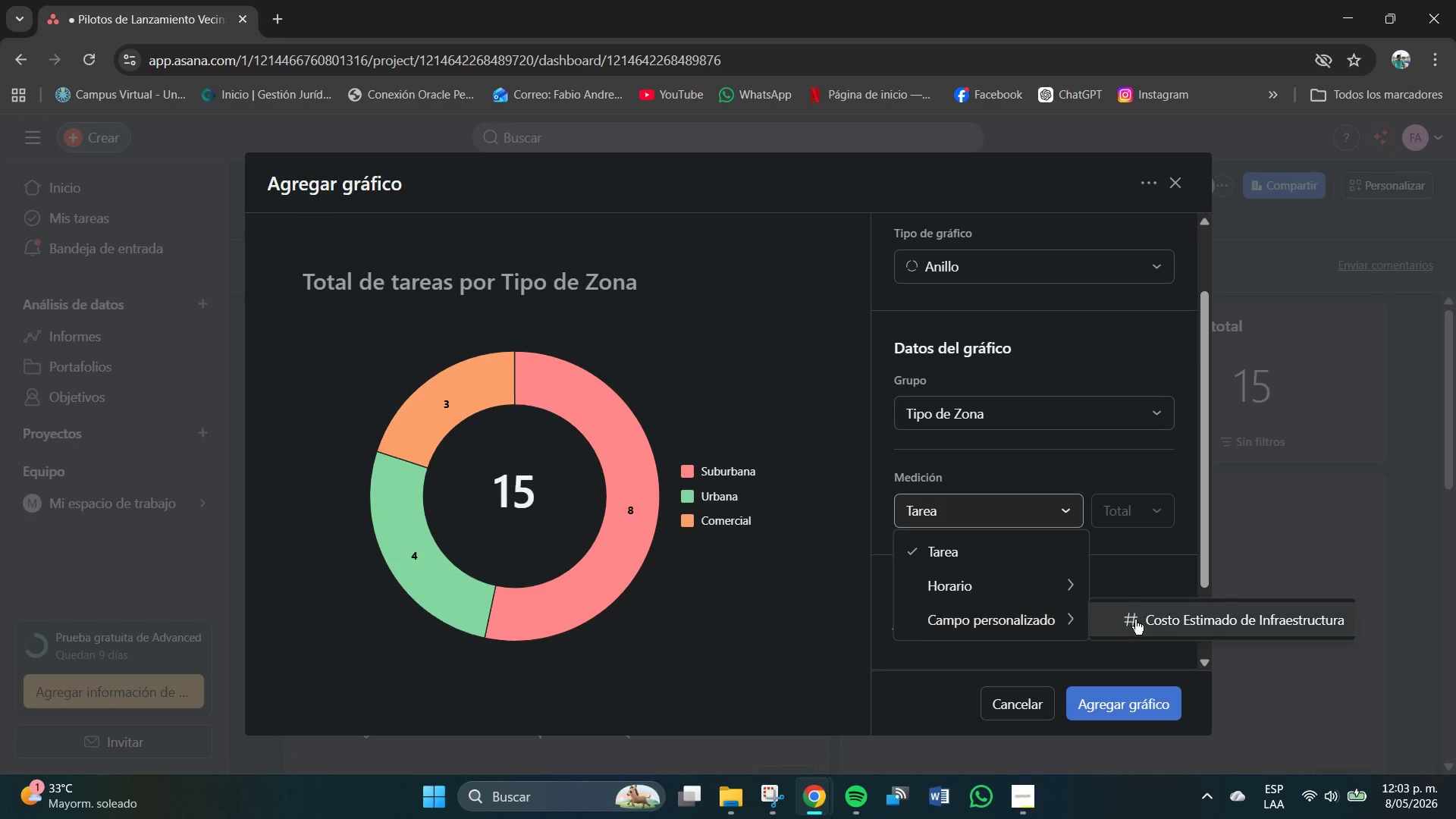 
left_click([1181, 619])
 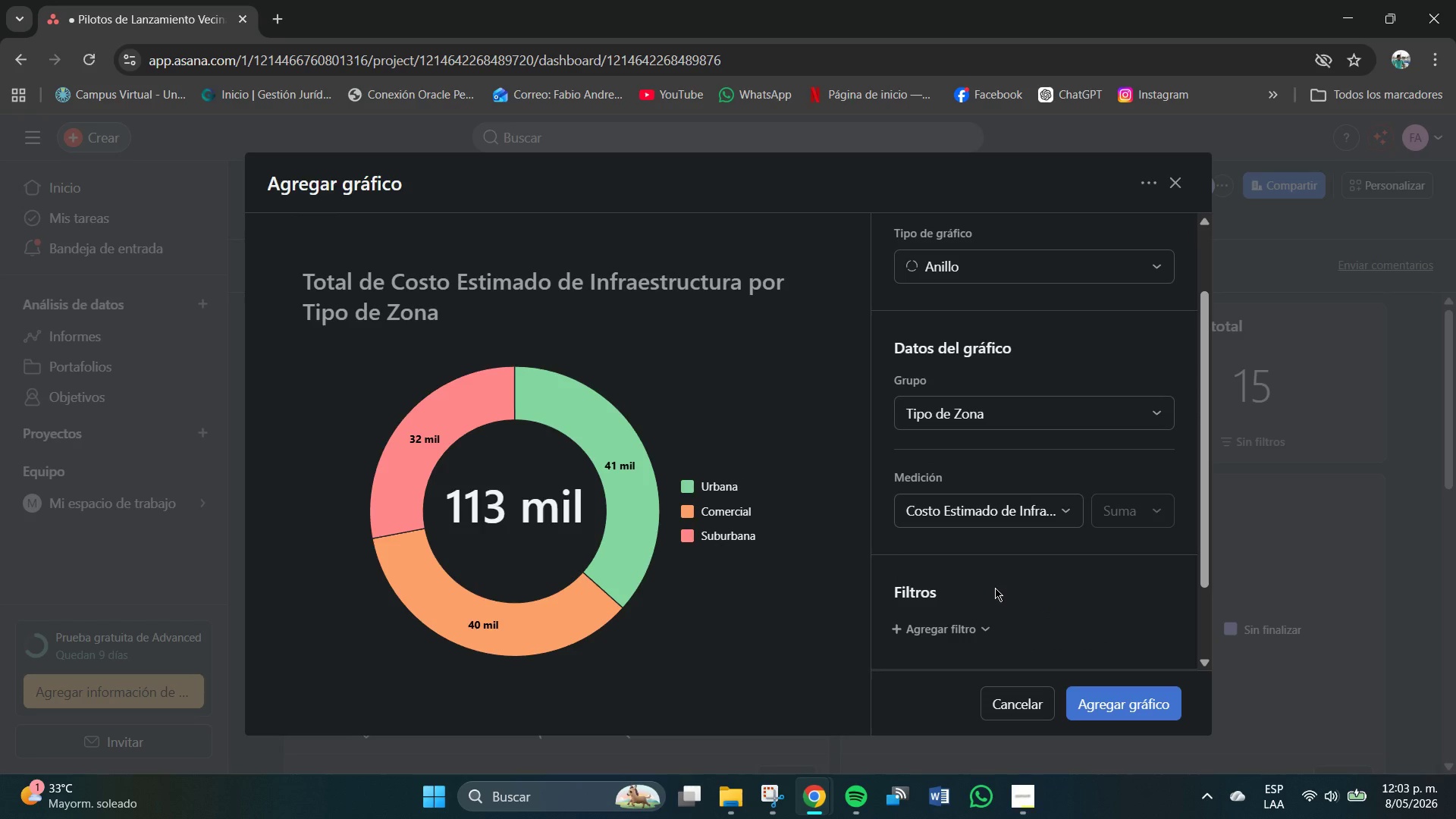 
mouse_move([1009, 504])
 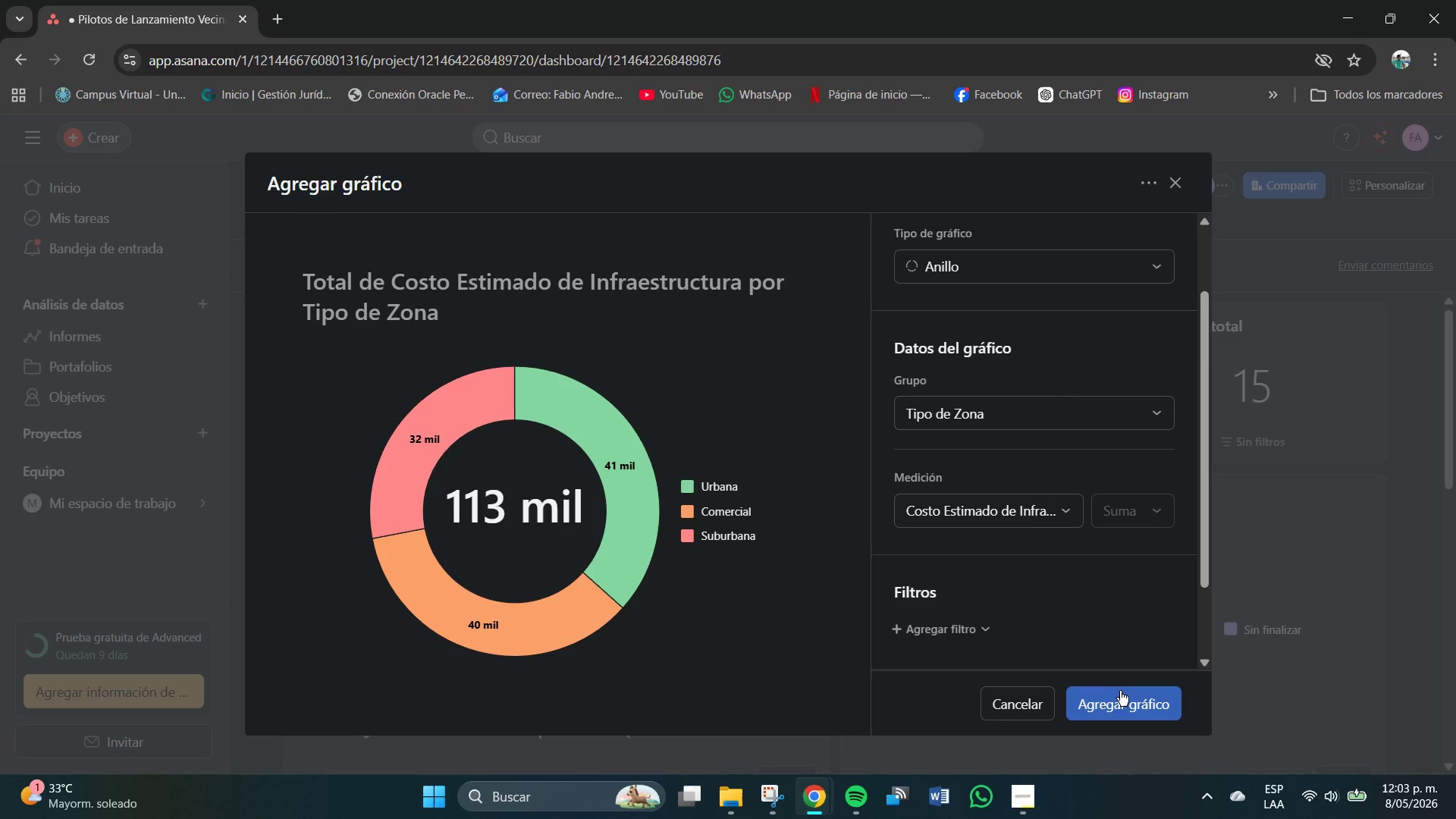 
left_click([1122, 700])
 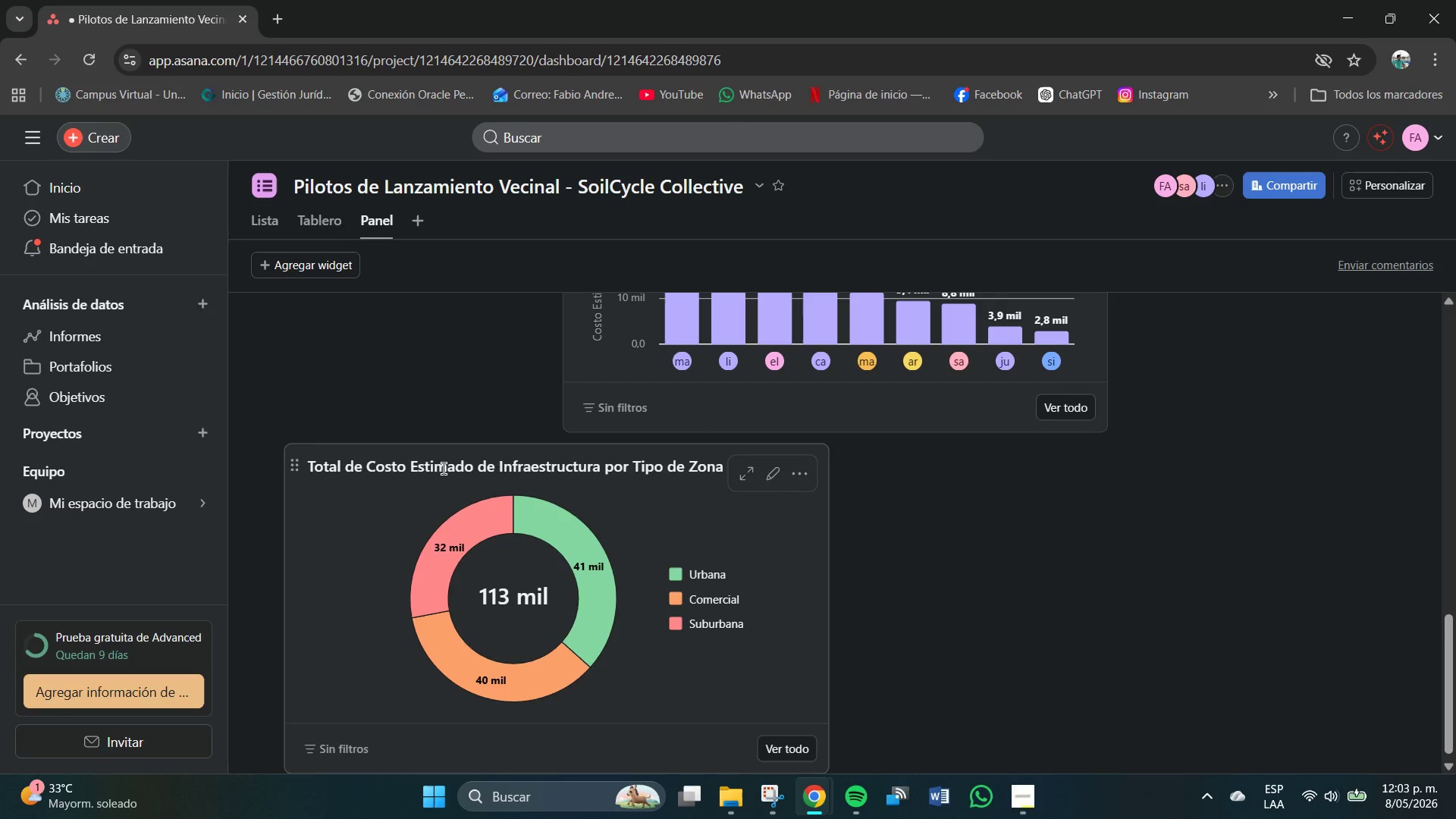 
wait(5.25)
 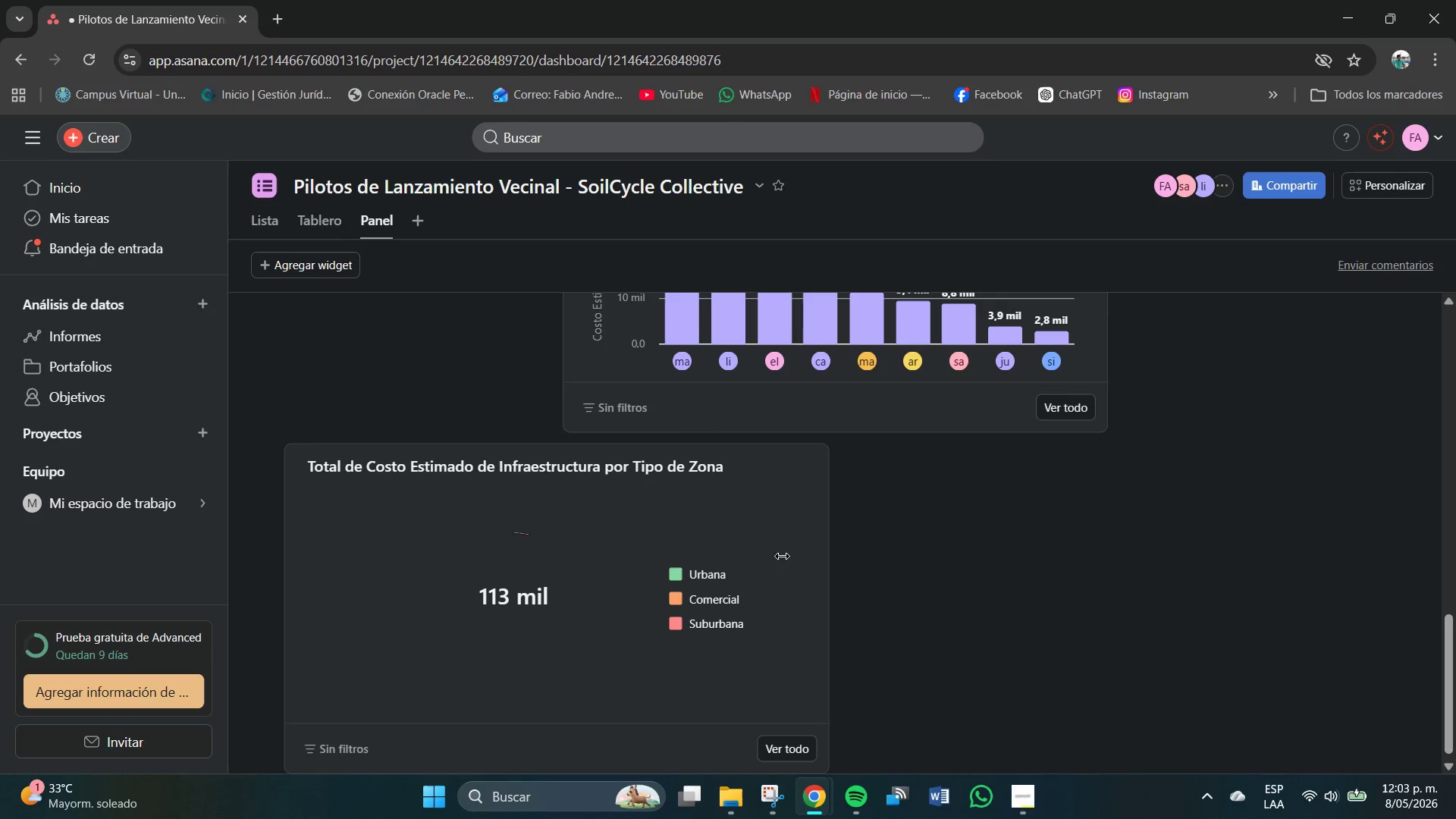 
scroll: coordinate [1137, 524], scroll_direction: up, amount: 6.0
 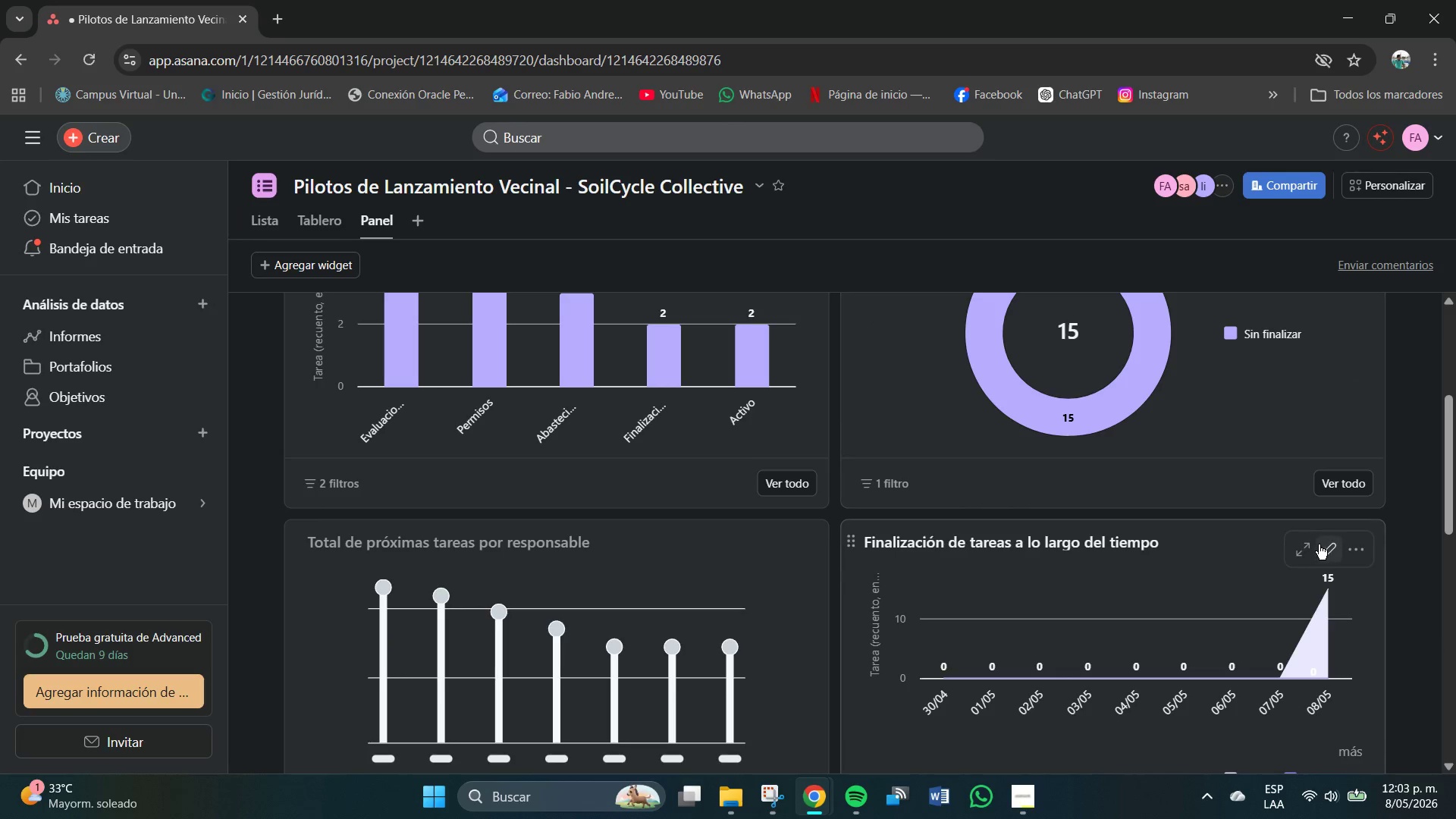 
scroll: coordinate [1319, 544], scroll_direction: down, amount: 1.0
 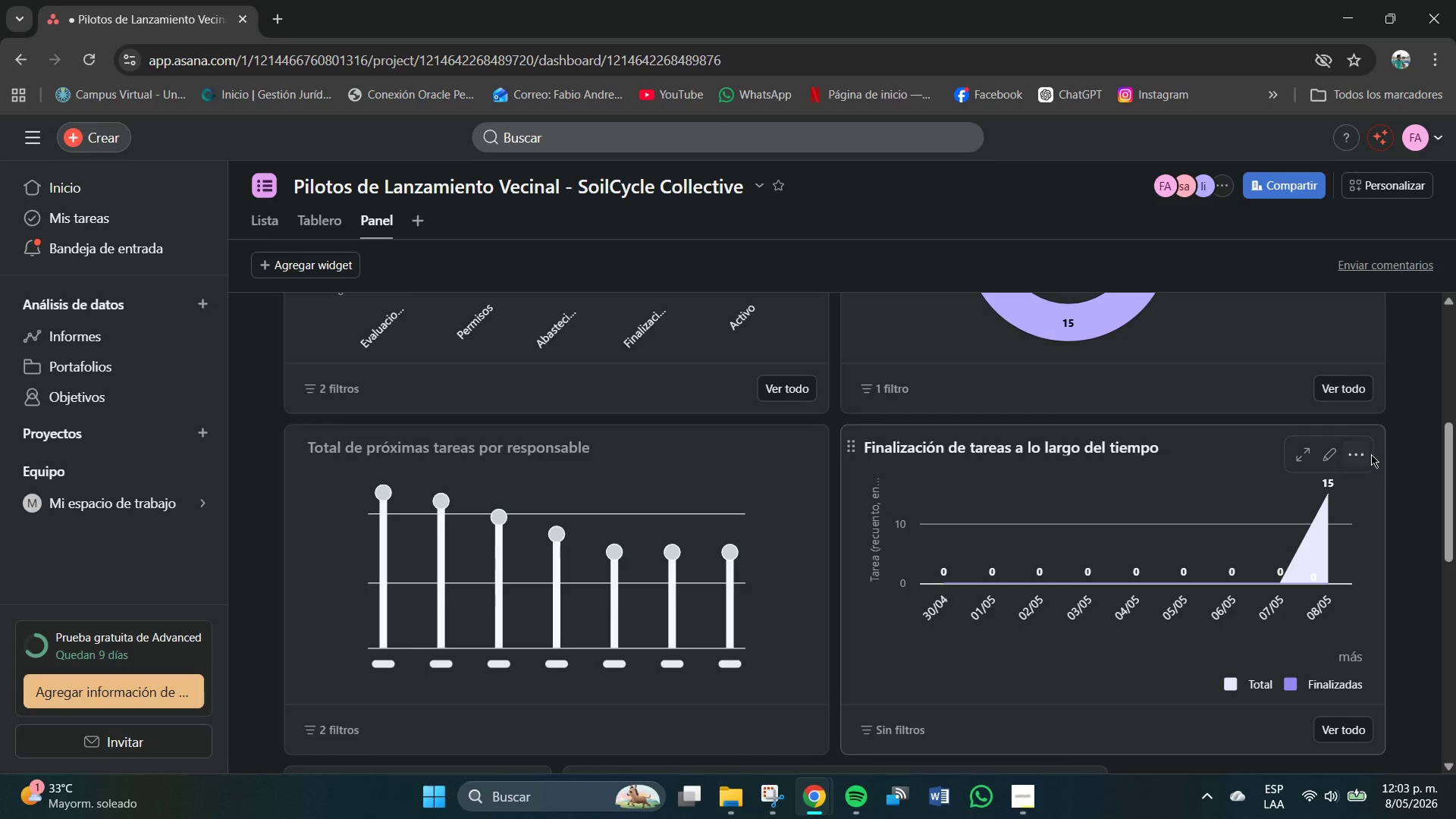 
left_click([1360, 450])
 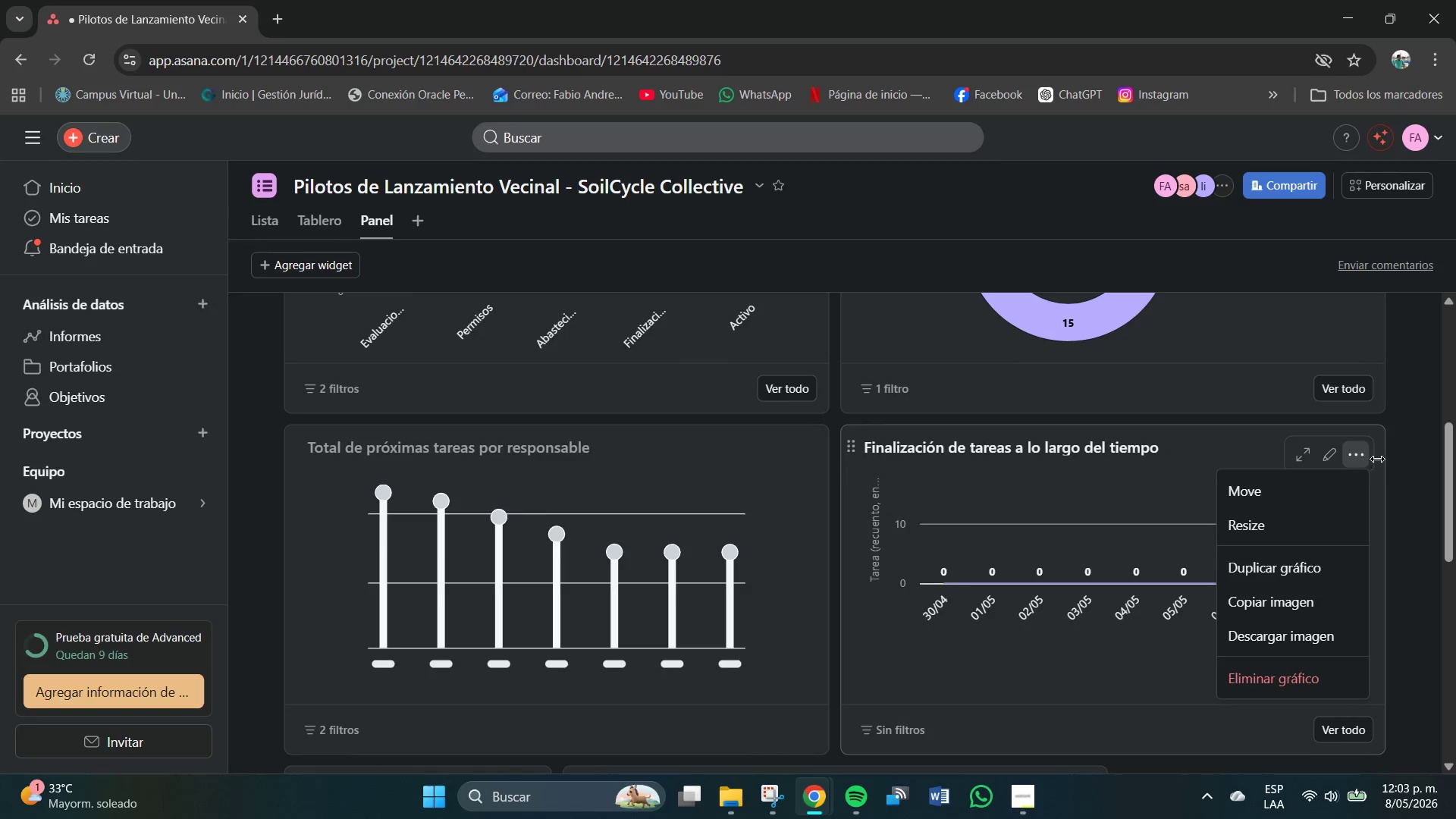 
left_click([1406, 459])
 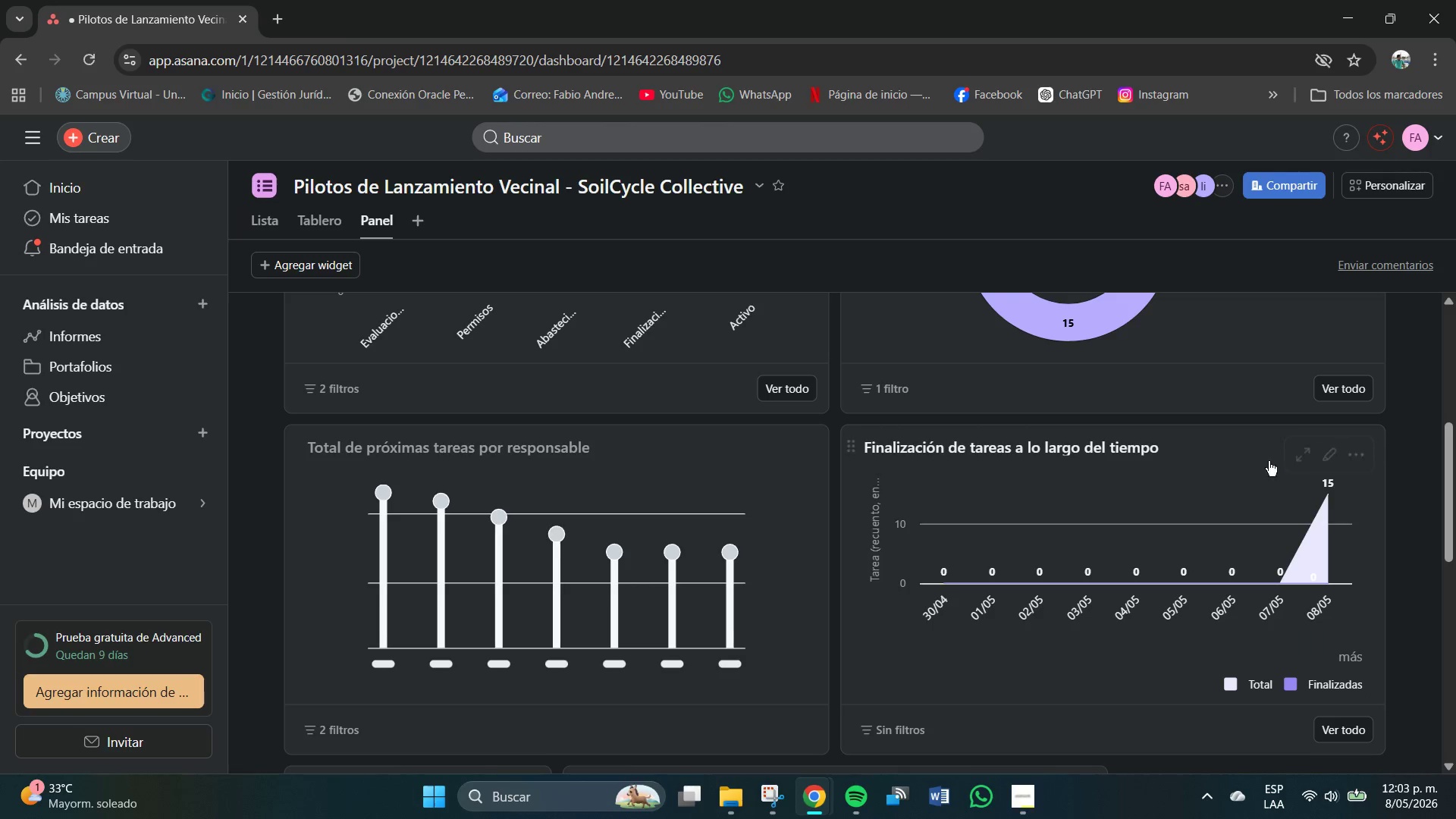 
scroll: coordinate [941, 463], scroll_direction: up, amount: 4.0
 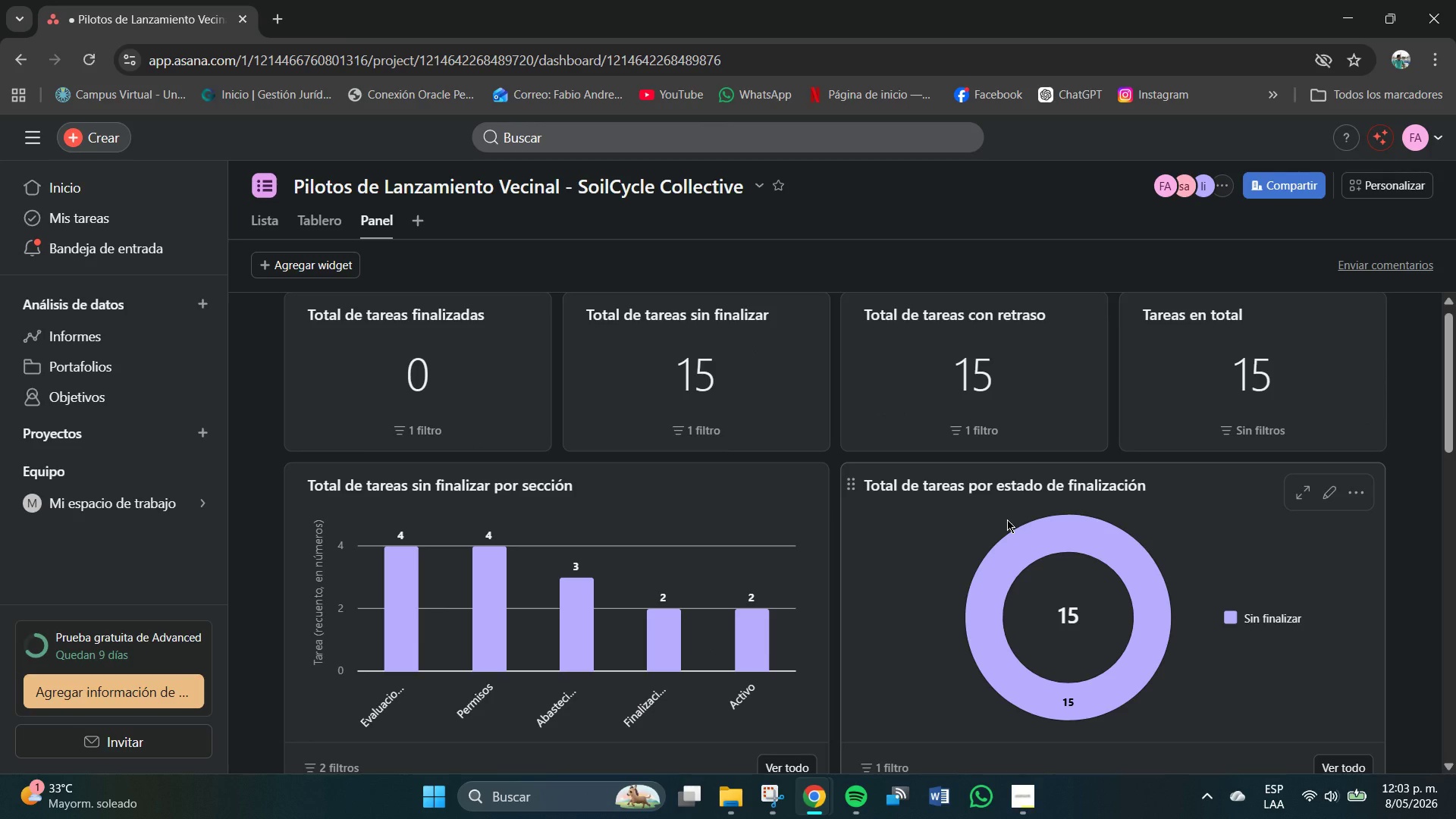 
mouse_move([730, 515])
 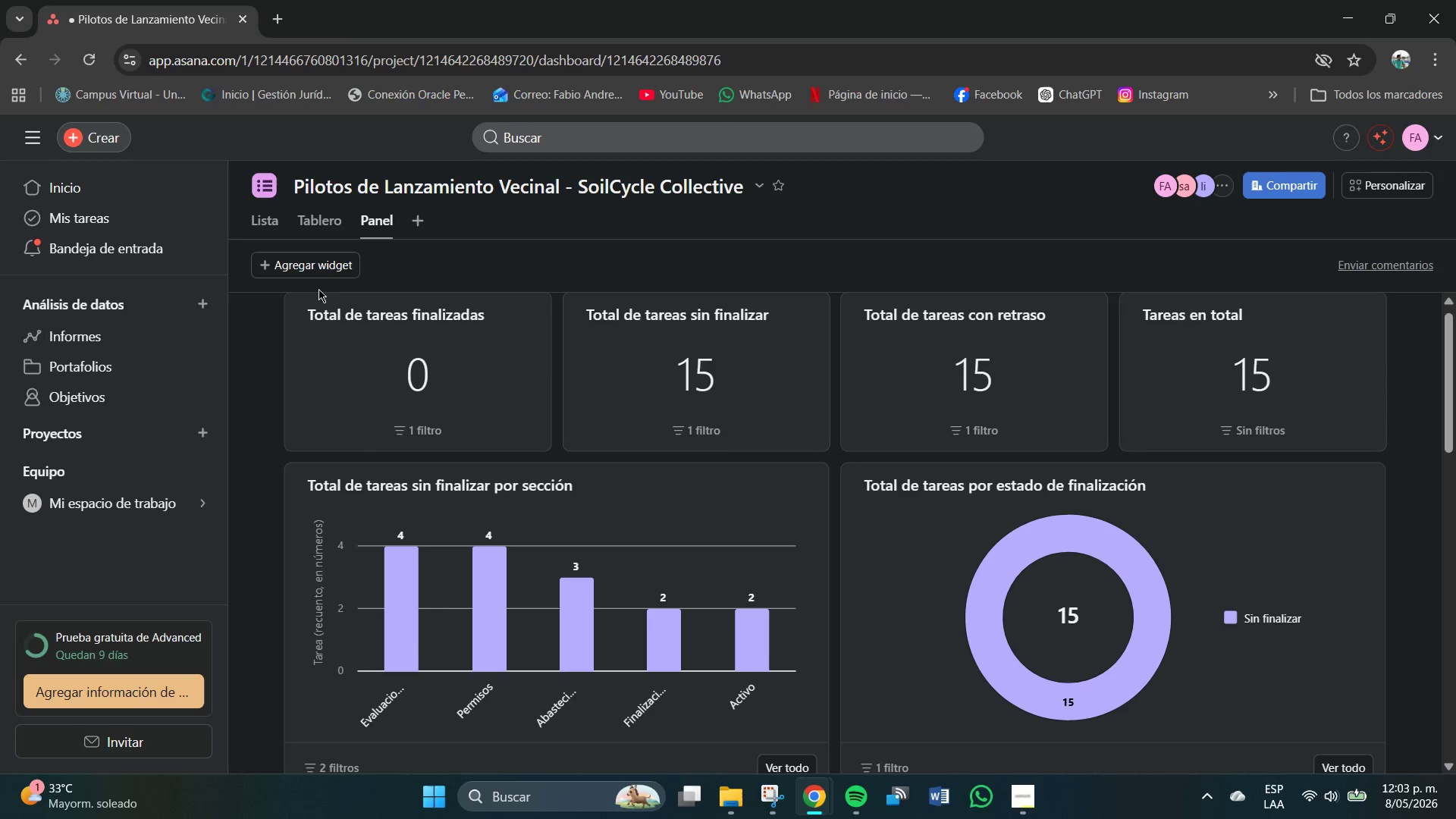 
left_click([328, 265])
 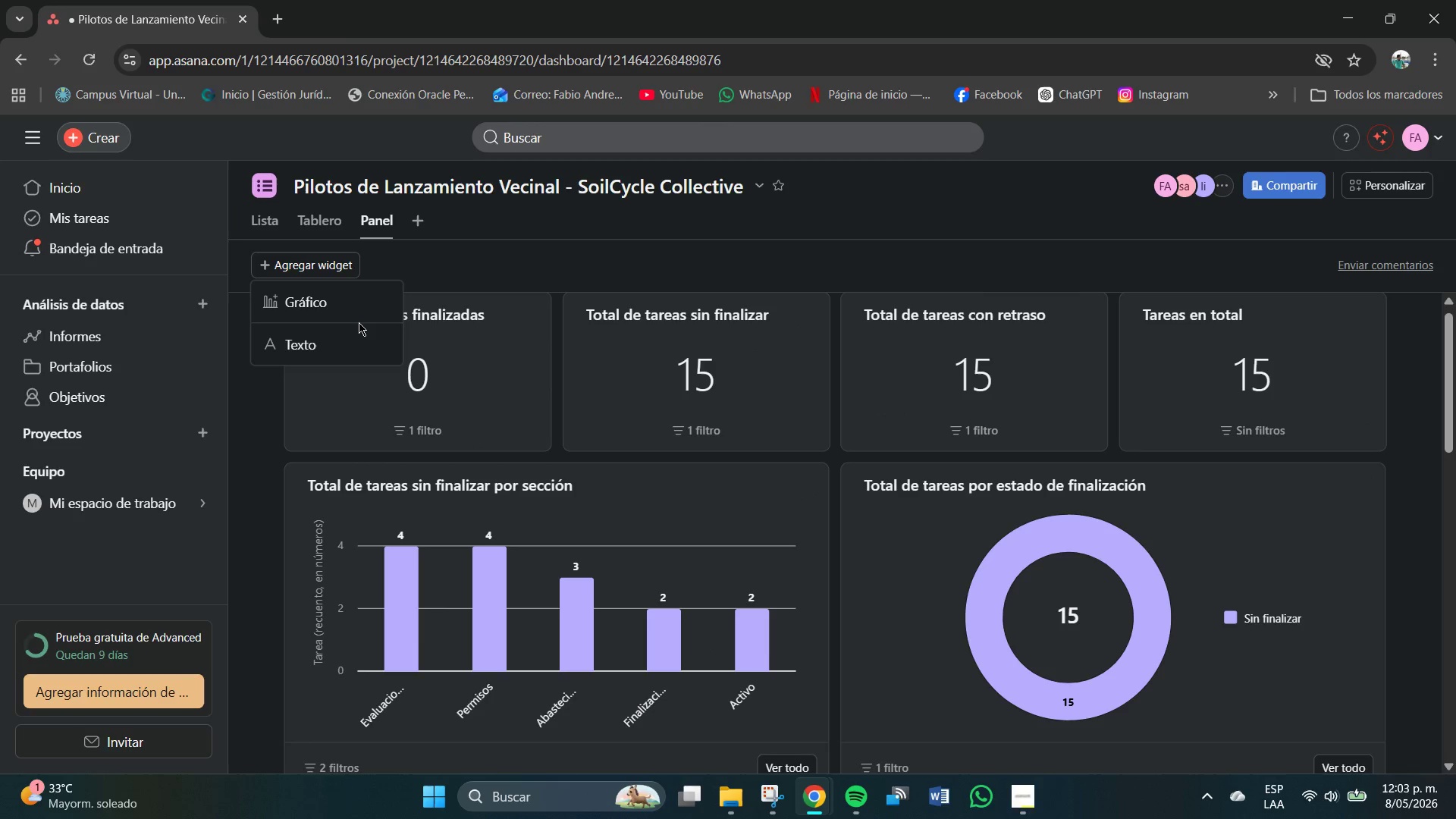 
mouse_move([347, 325])
 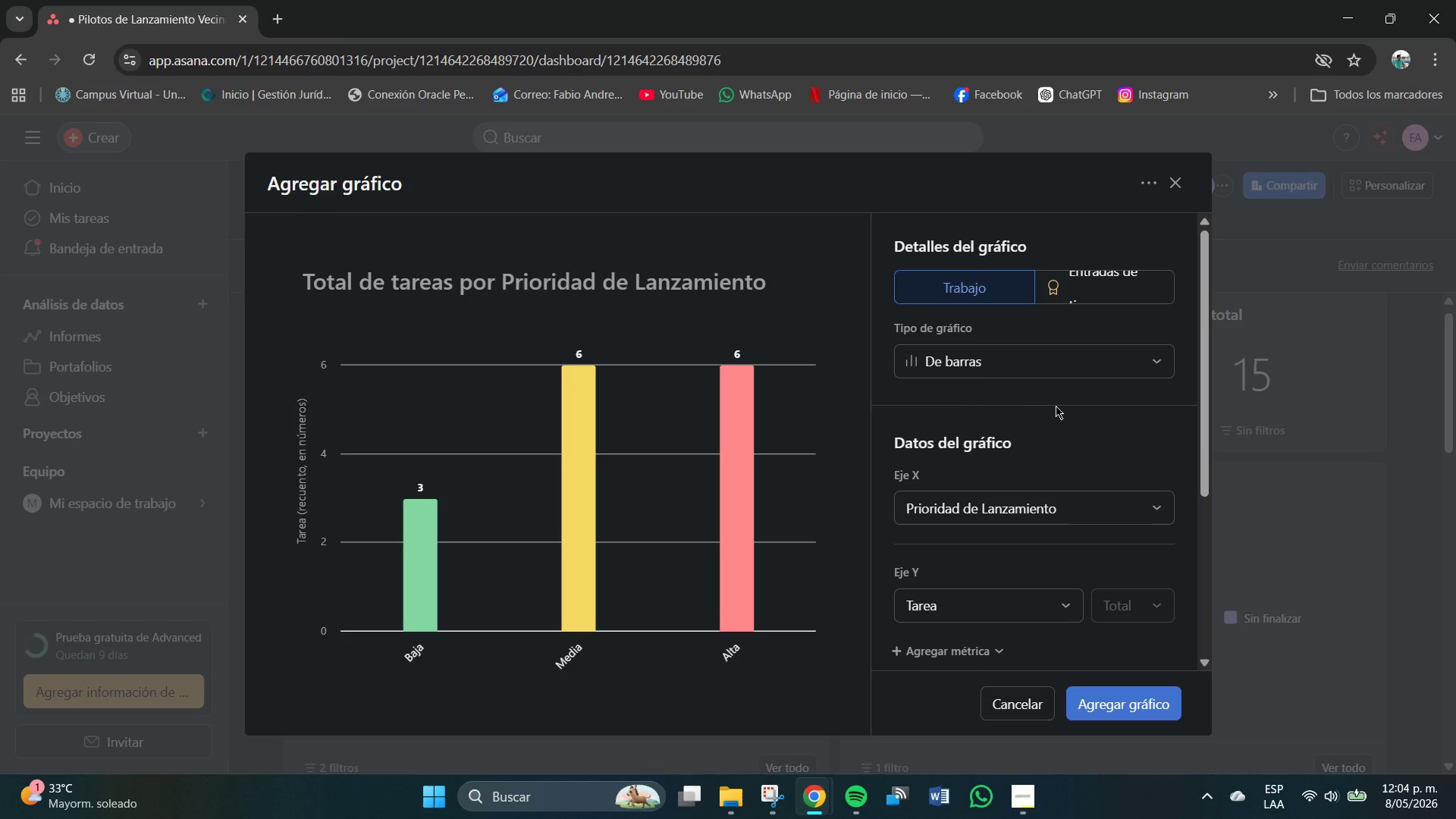 
wait(20.29)
 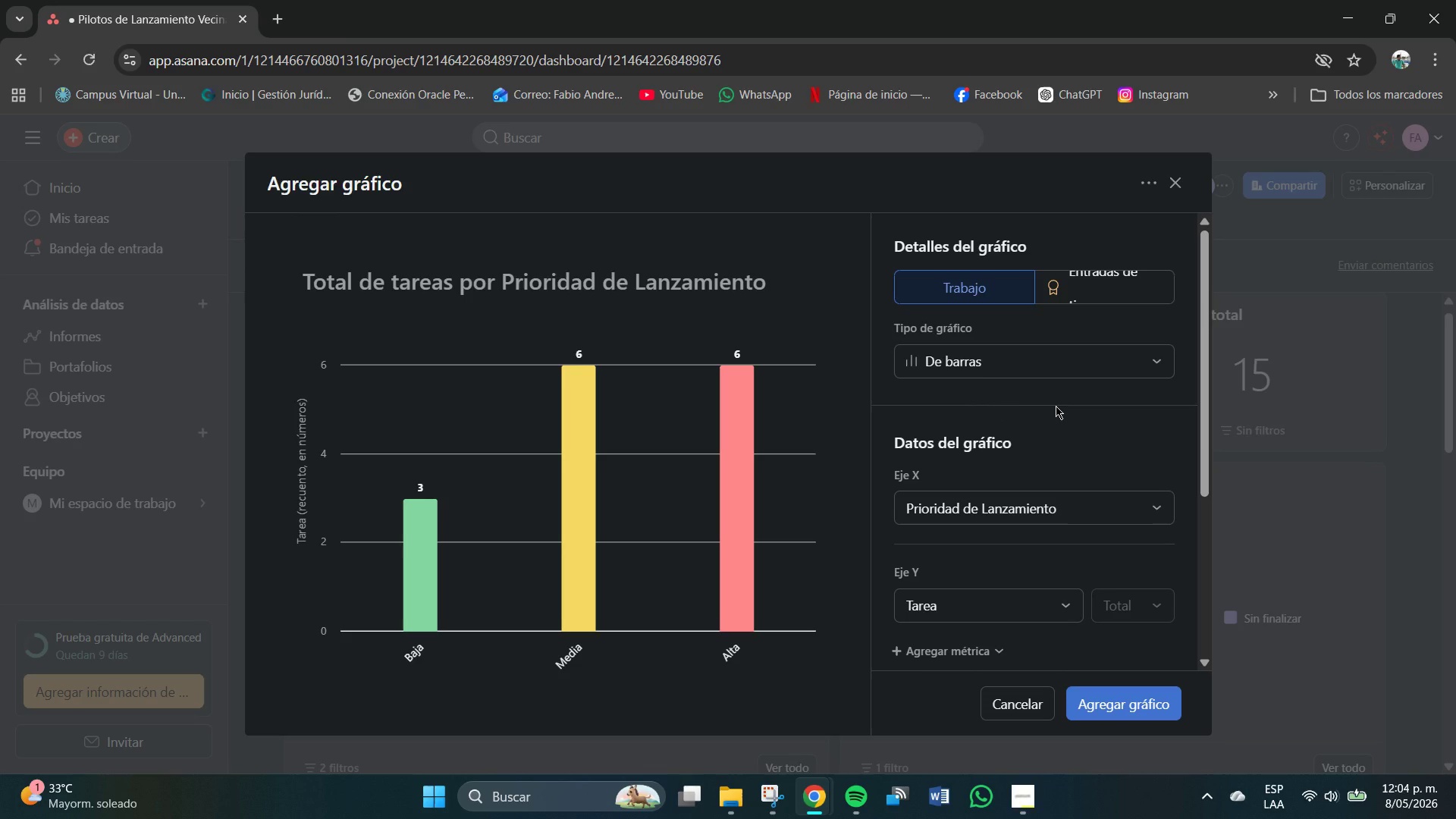 
scroll: coordinate [950, 570], scroll_direction: down, amount: 8.0
 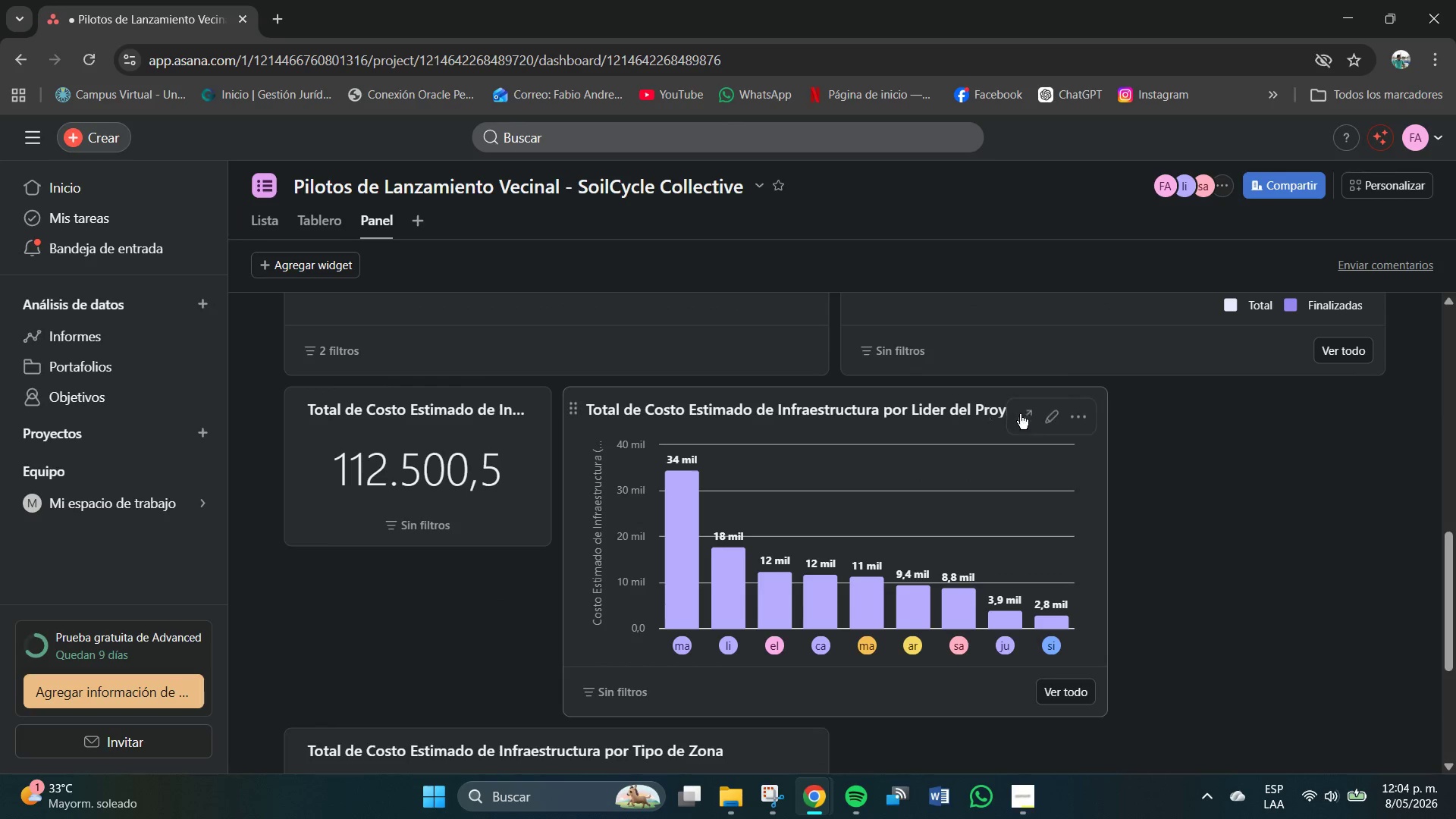 
left_click([1050, 413])
 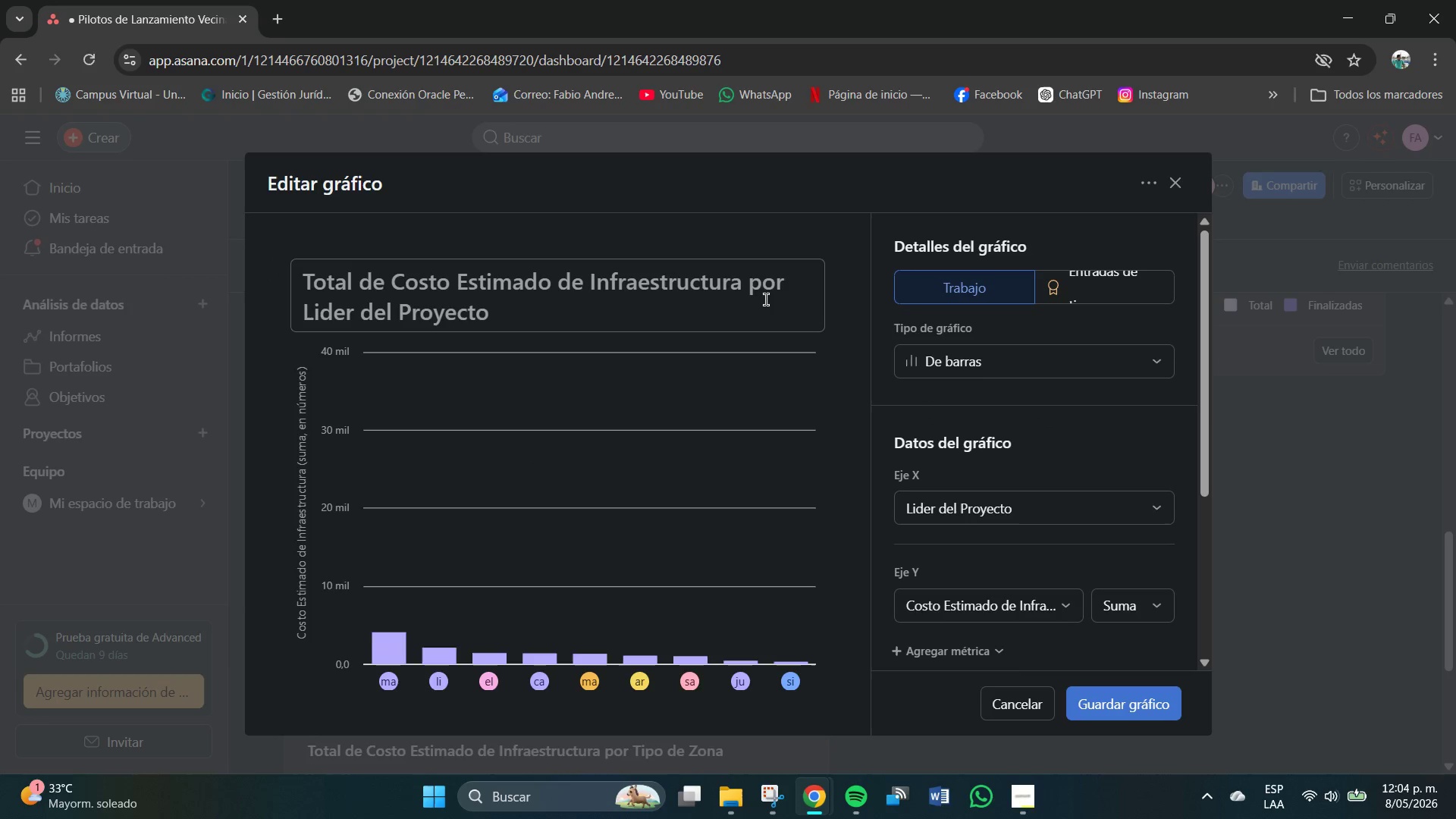 
left_click([755, 288])
 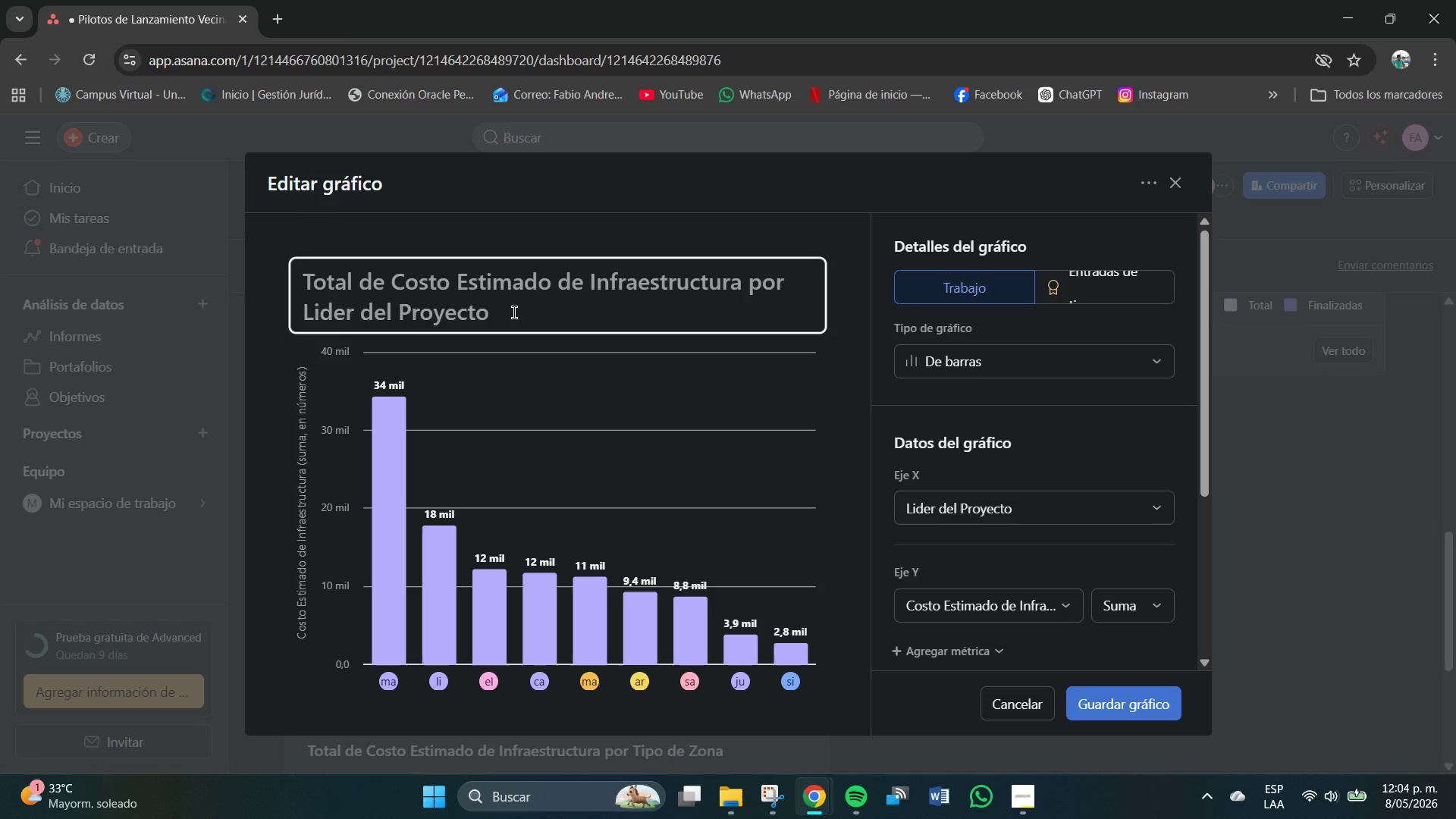 
wait(15.36)
 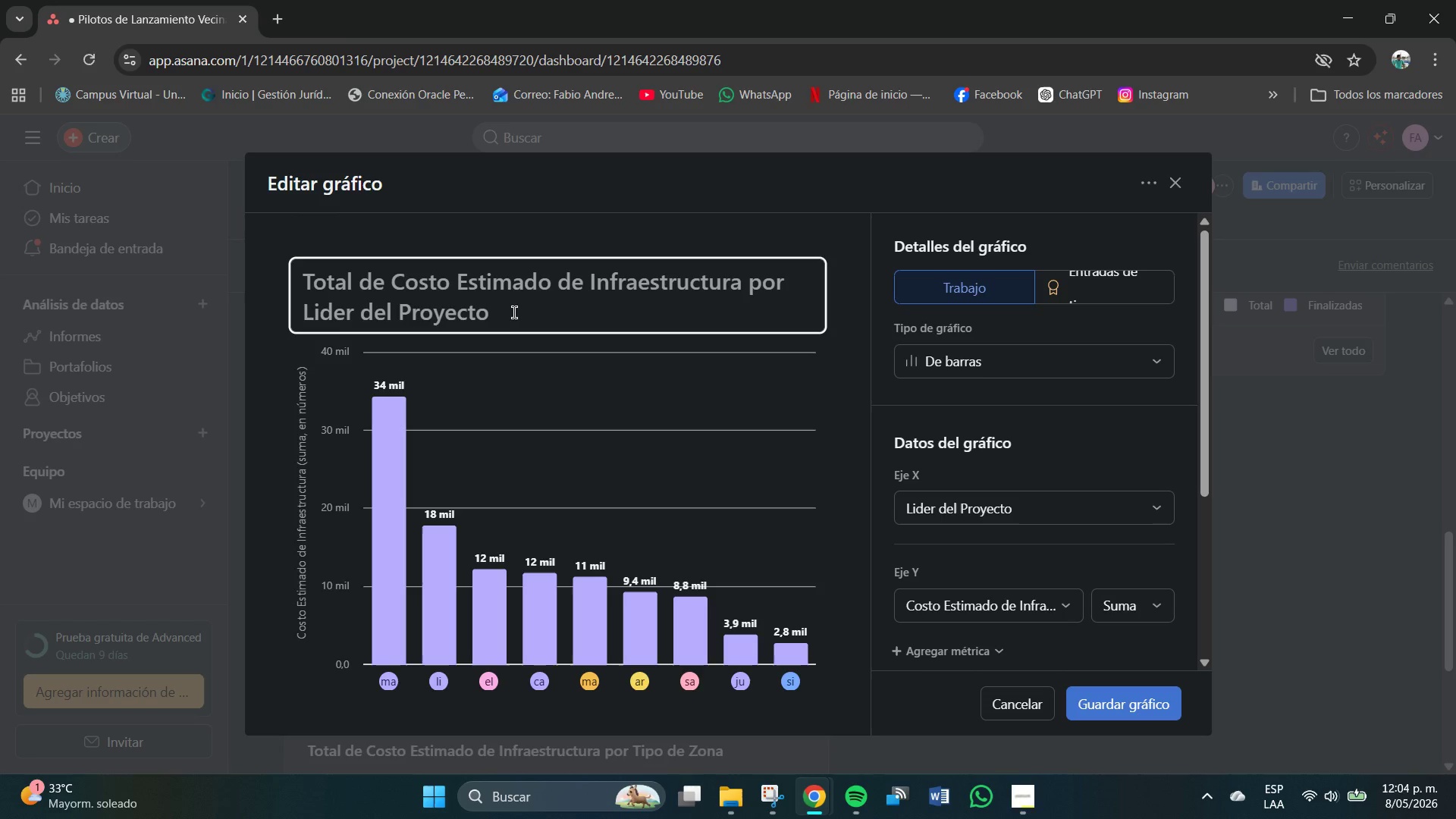 
left_click([492, 309])
 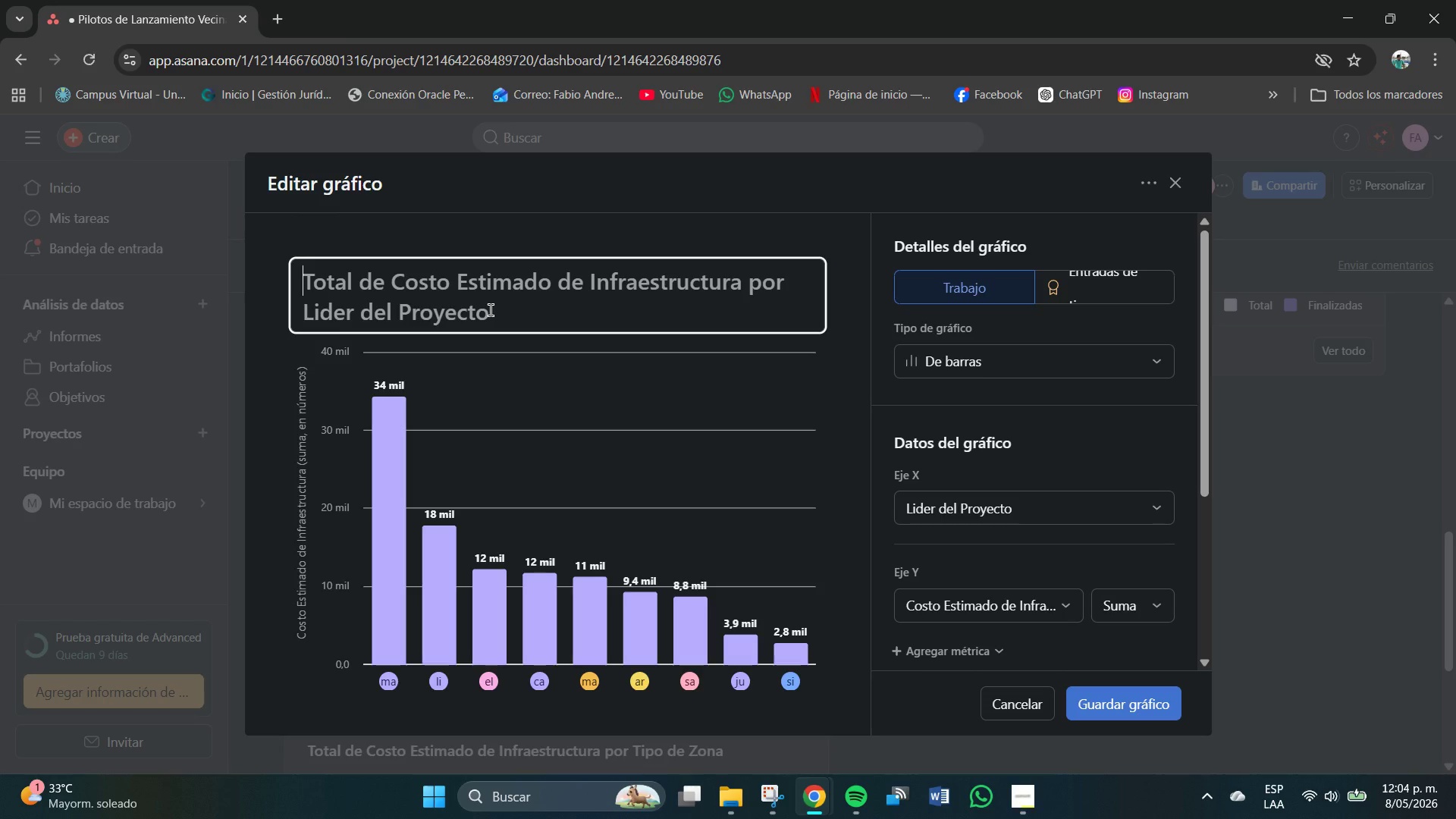 
type(Tareas por lider )
key(Backspace)
key(Backspace)
key(Backspace)
key(Backspace)
key(Backspace)
key(Backspace)
type(Lider d )
key(Backspace)
type(e )
key(Backspace)
type(L )
key(Backspace)
key(Backspace)
type(l )
key(Backspace)
key(Backspace)
type(l Proyuect)
key(Backspace)
key(Backspace)
key(Backspace)
key(Backspace)
key(Backspace)
type(ec)
key(Backspace)
key(Backspace)
type(yecto.)
 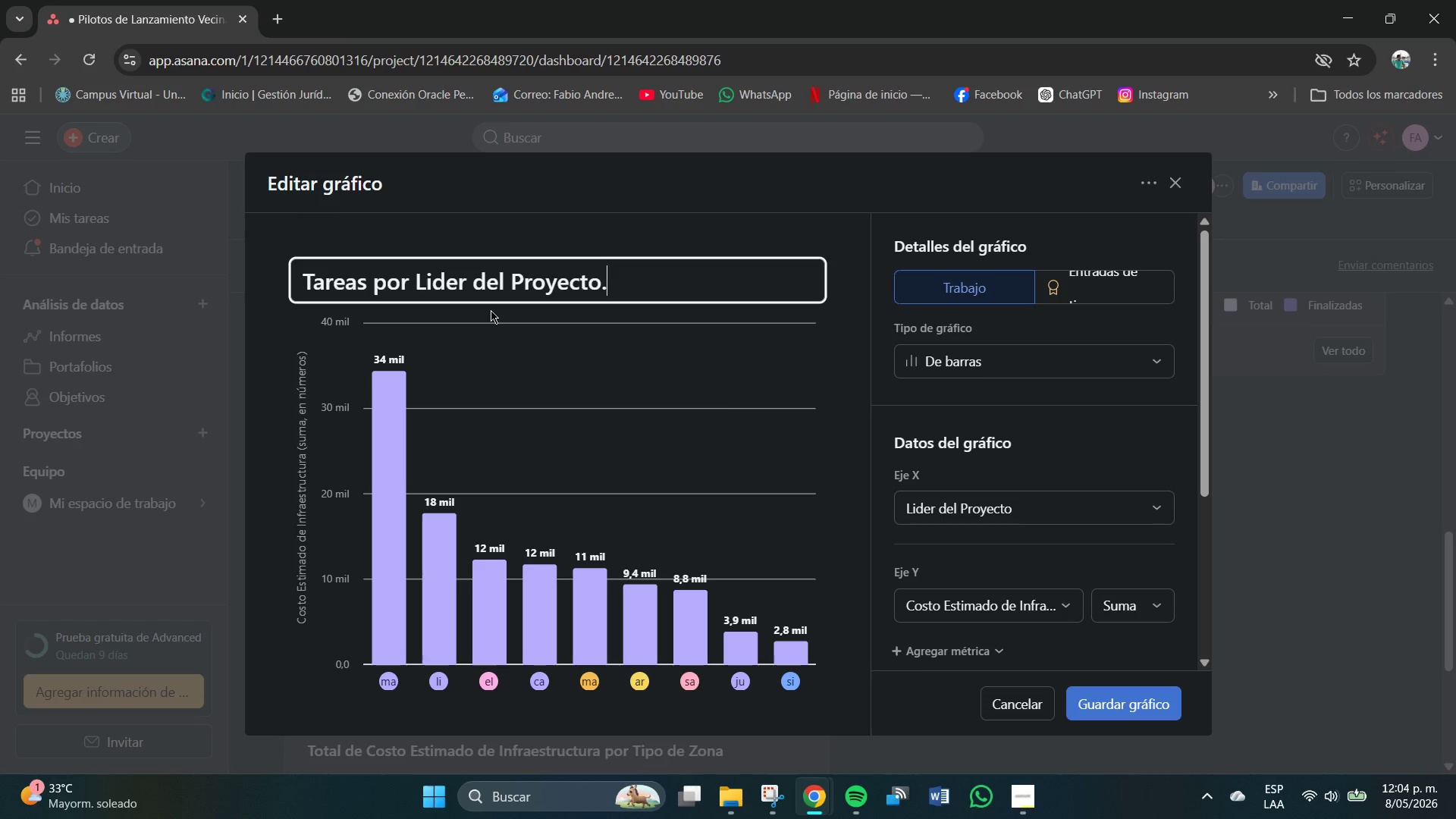 
wait(5.67)
 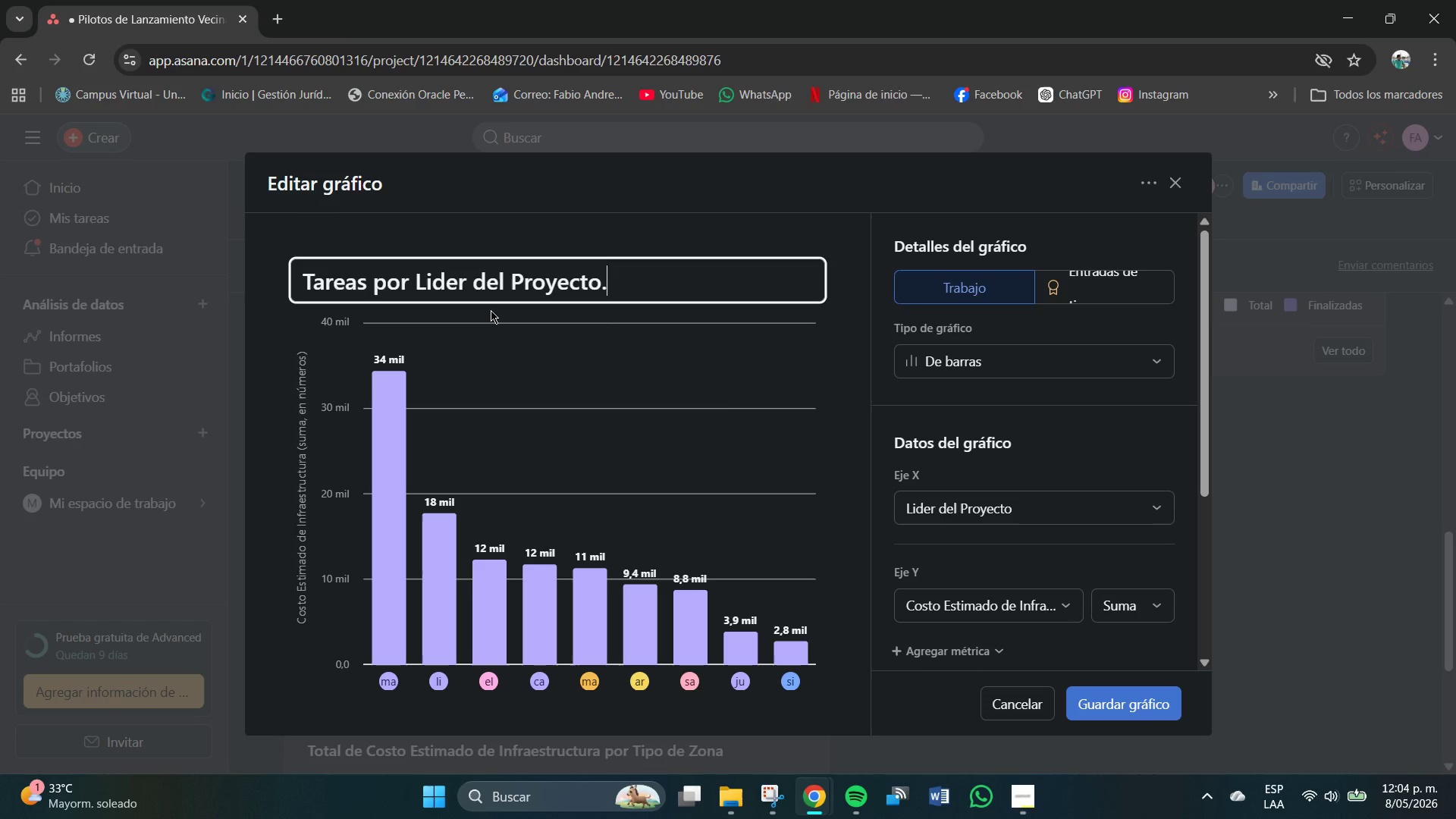 
key(Enter)
 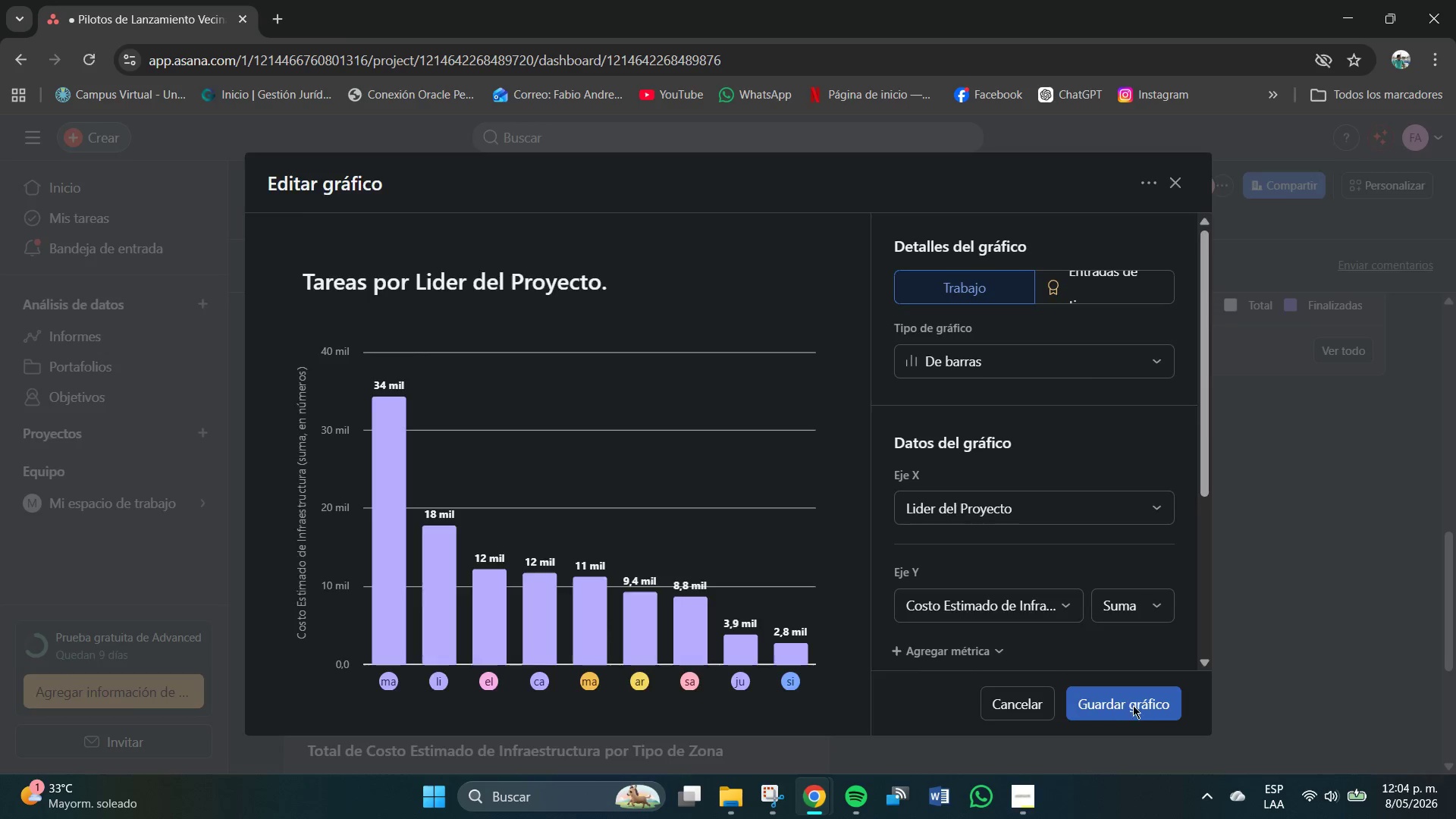 
scroll: coordinate [940, 543], scroll_direction: down, amount: 3.0
 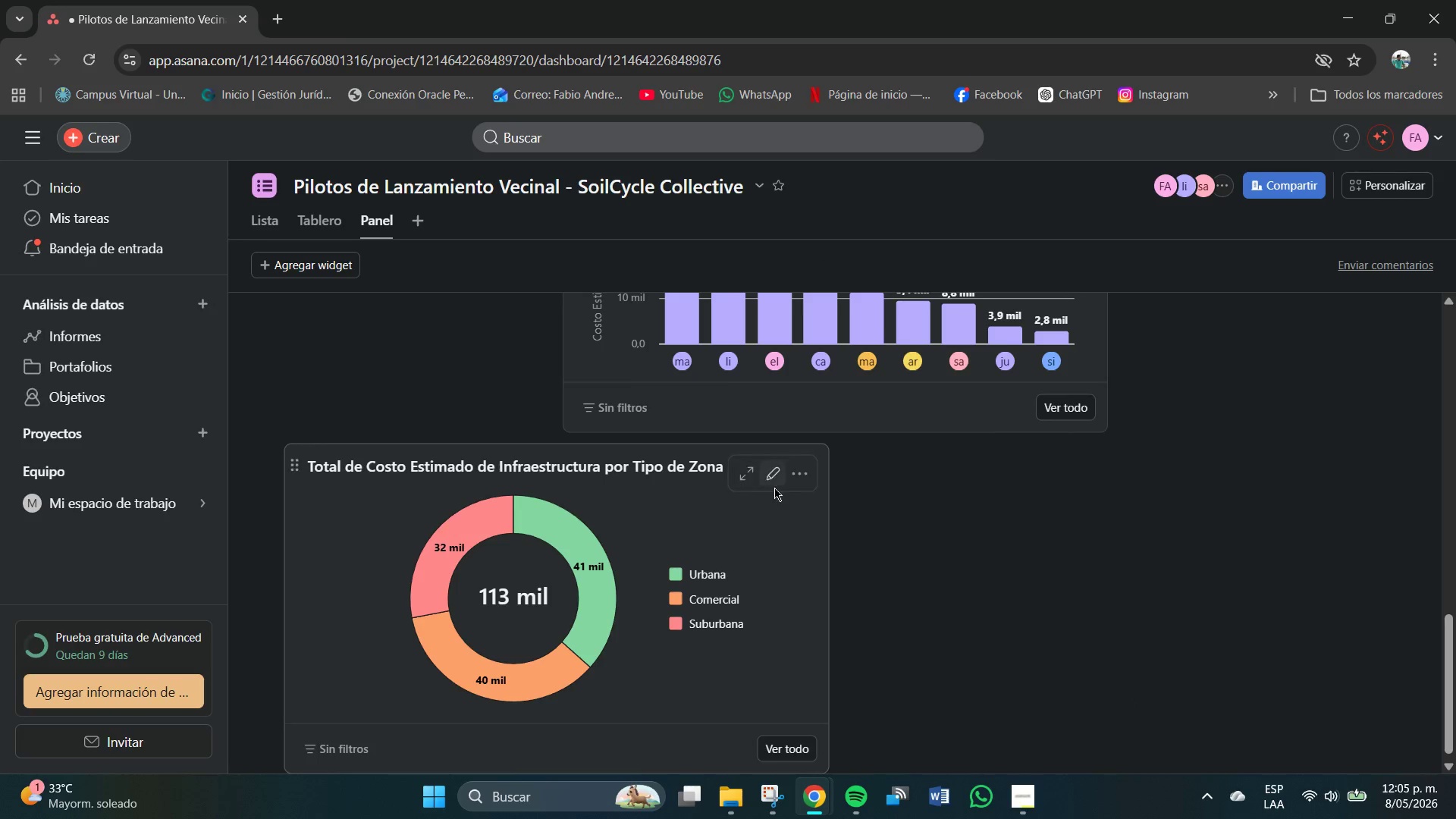 
left_click([776, 478])
 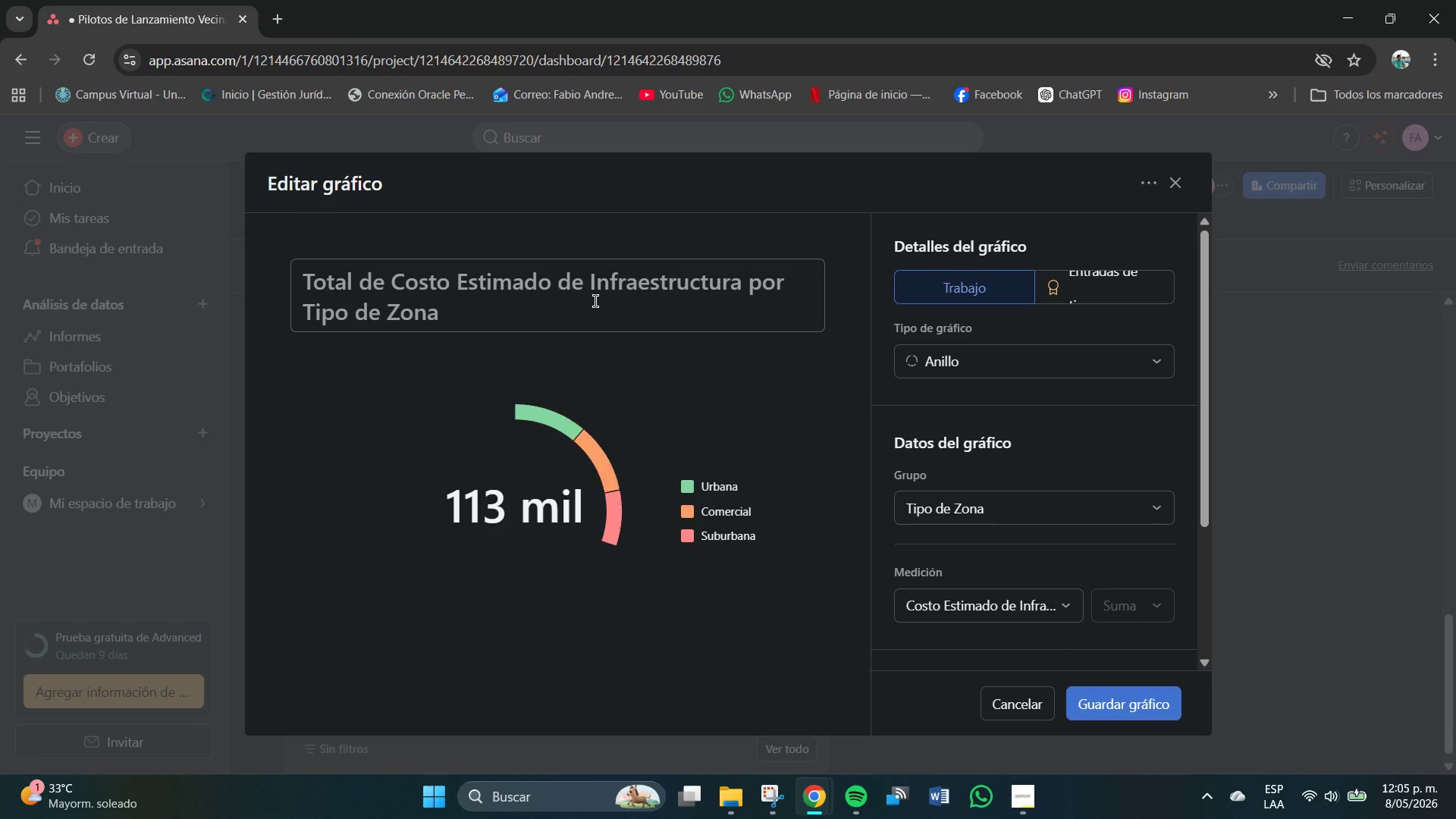 
left_click([595, 301])
 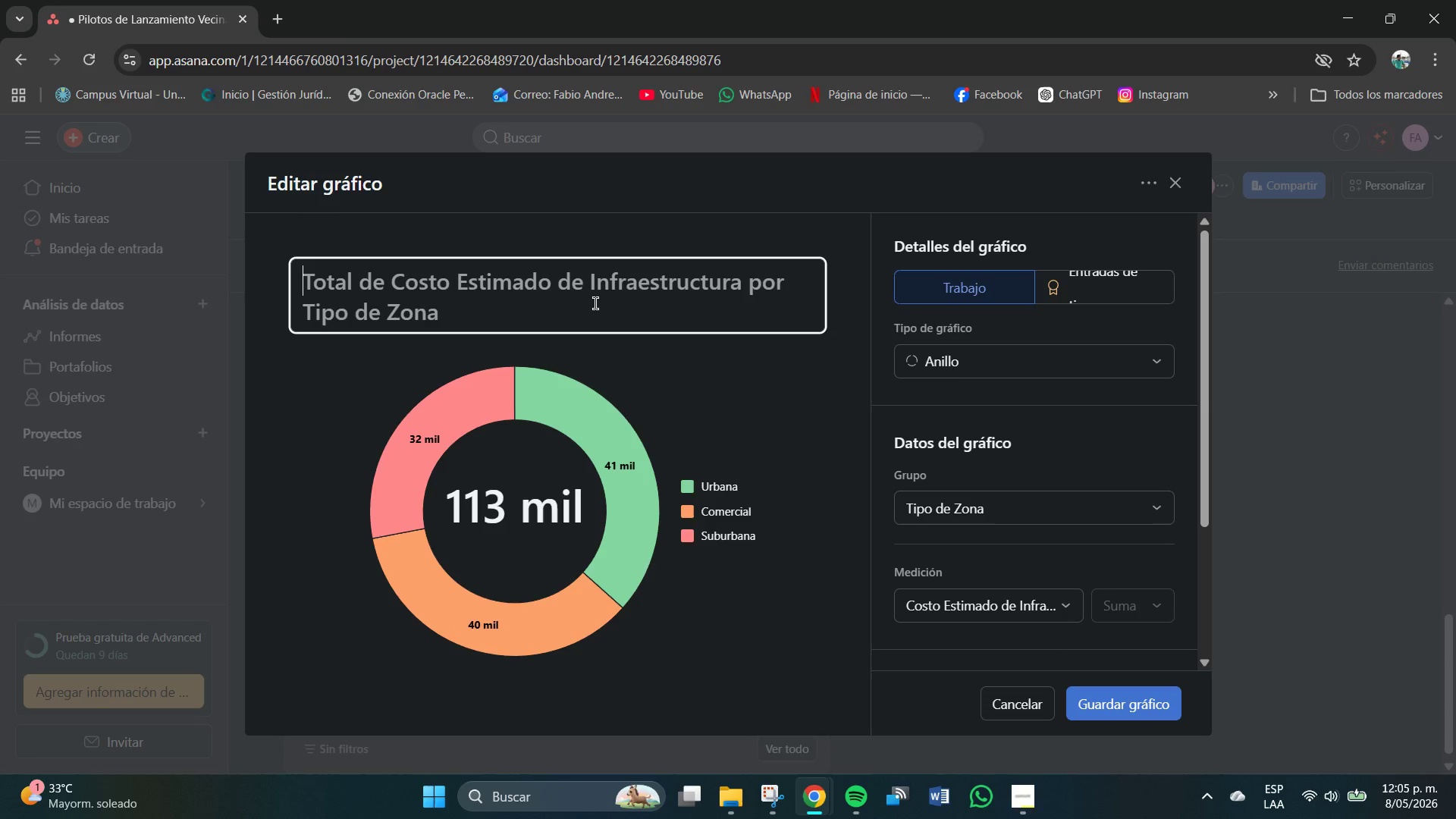 
type(Cot)
key(Backspace)
type(sto es)
key(Backspace)
key(Backspace)
type(Estimado Total por Tipo de Zona)
 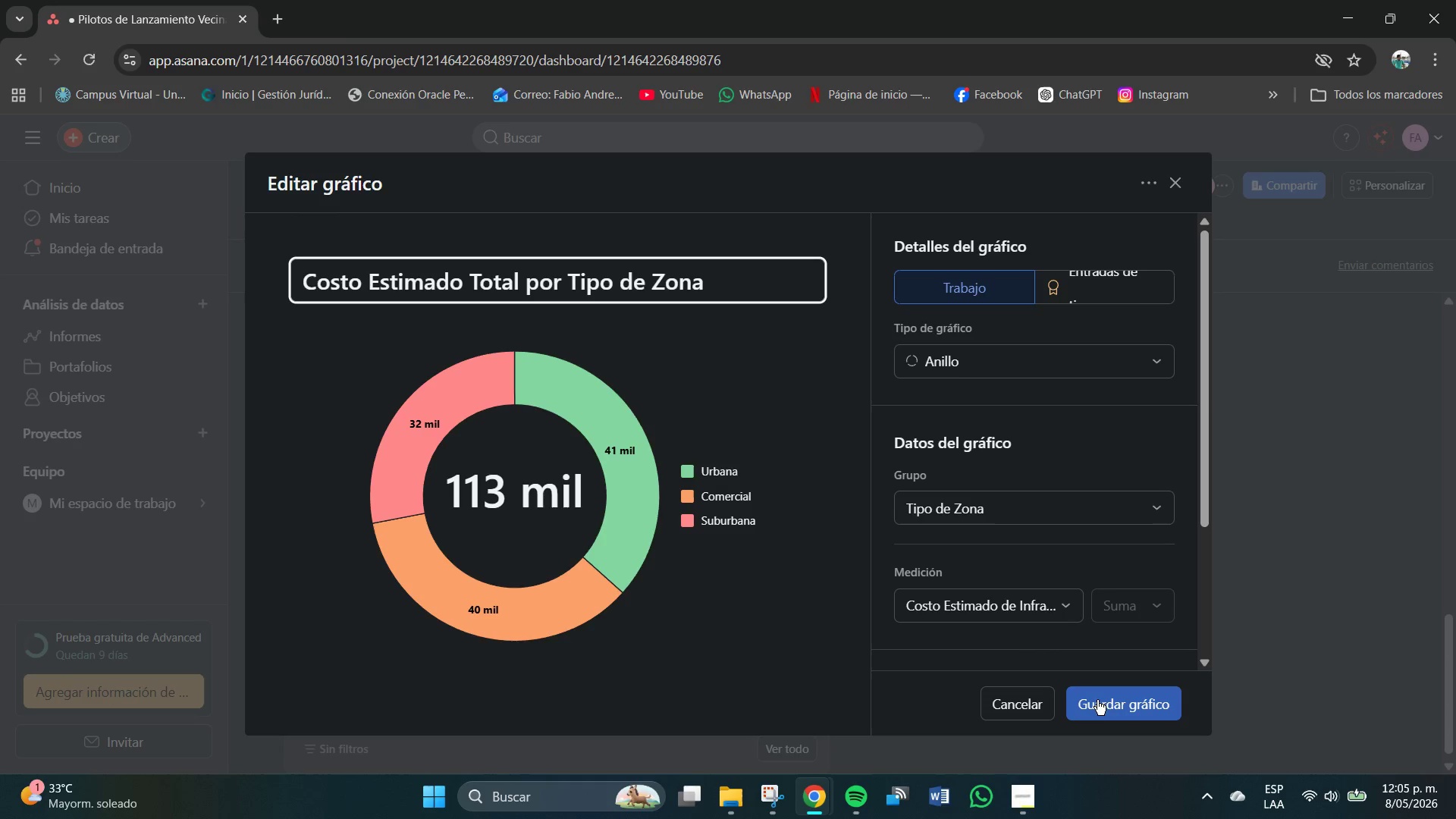 
left_click([1101, 701])
 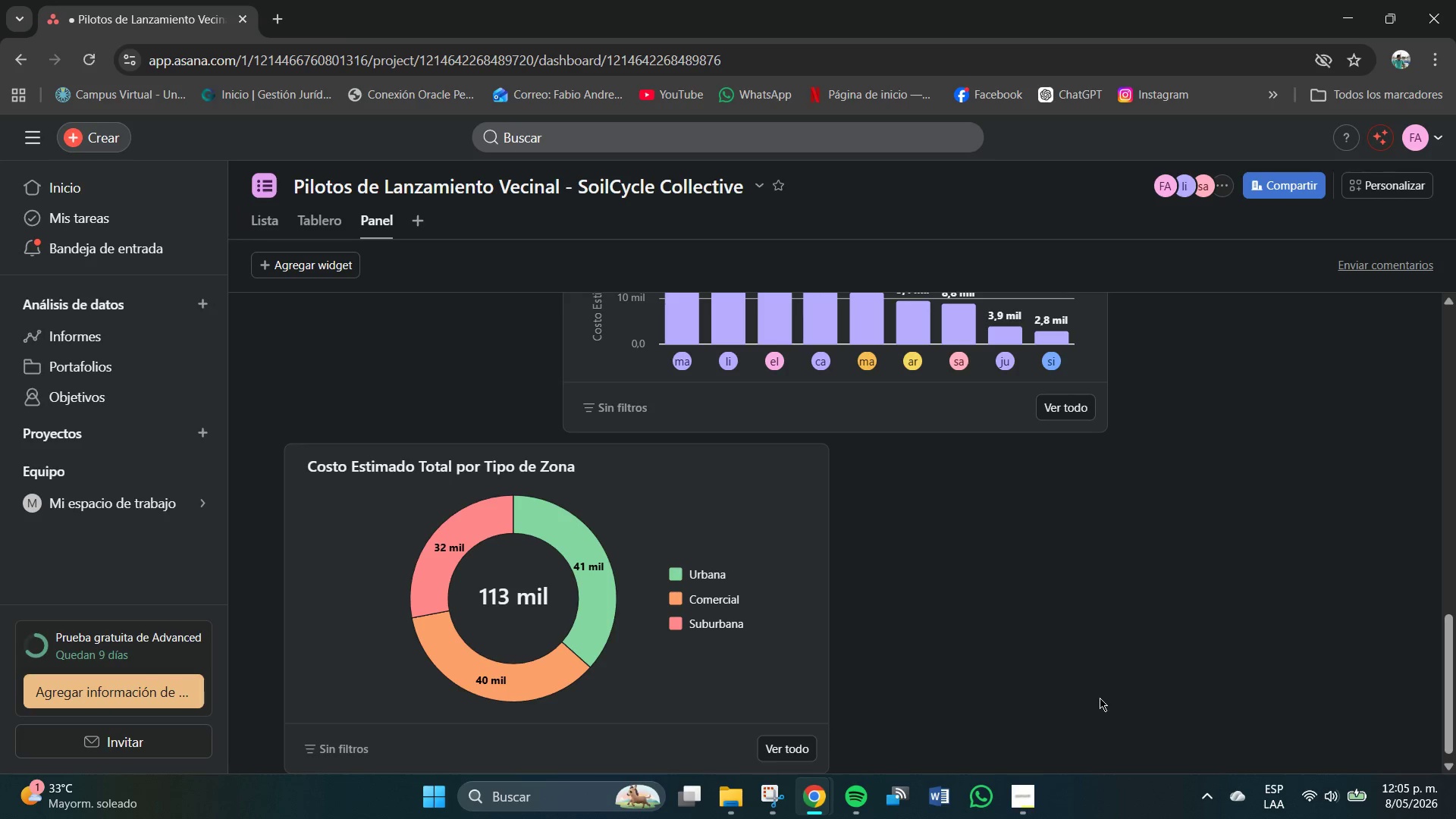 
scroll: coordinate [736, 513], scroll_direction: down, amount: 2.0
 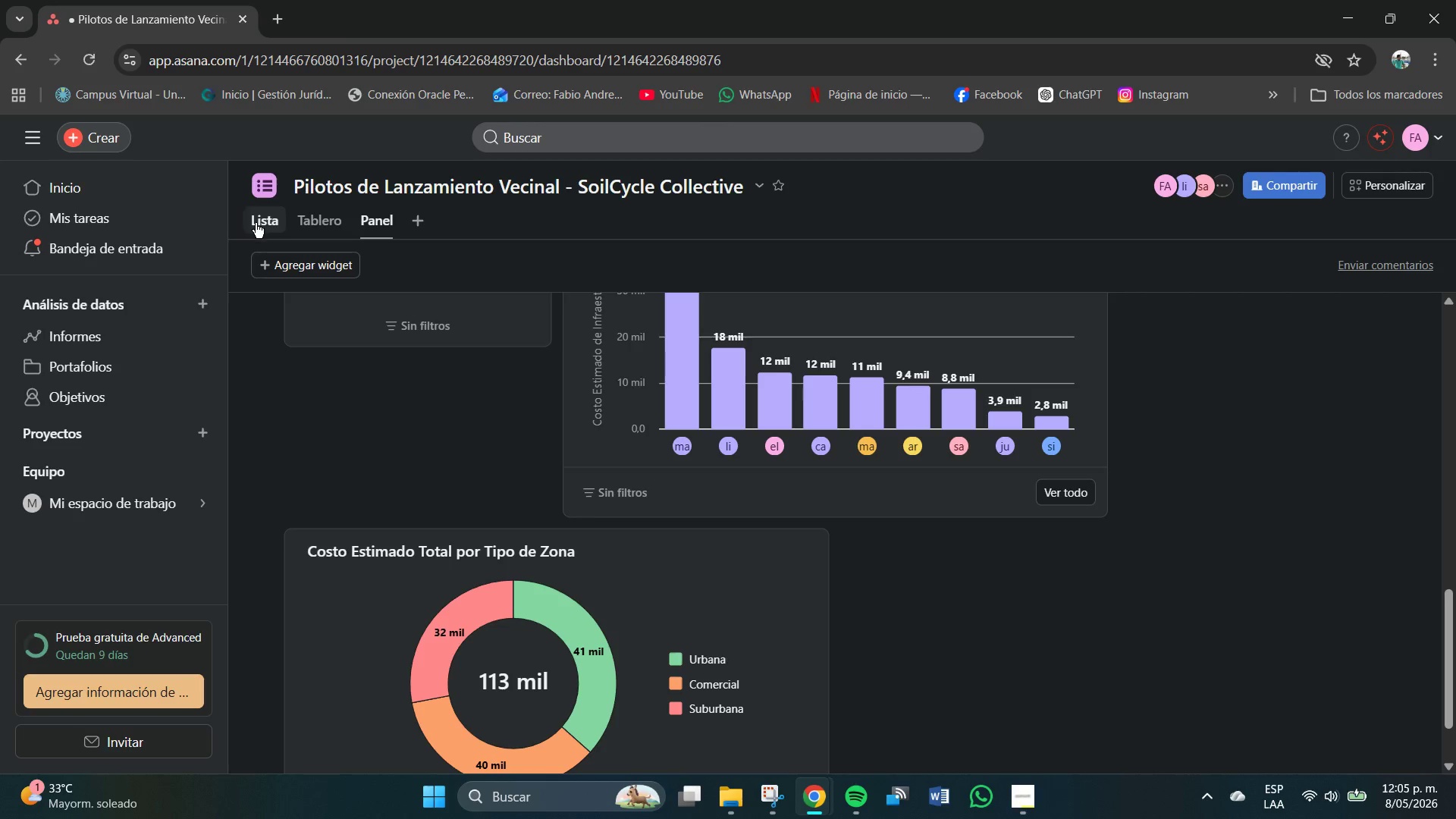 
left_click([293, 263])
 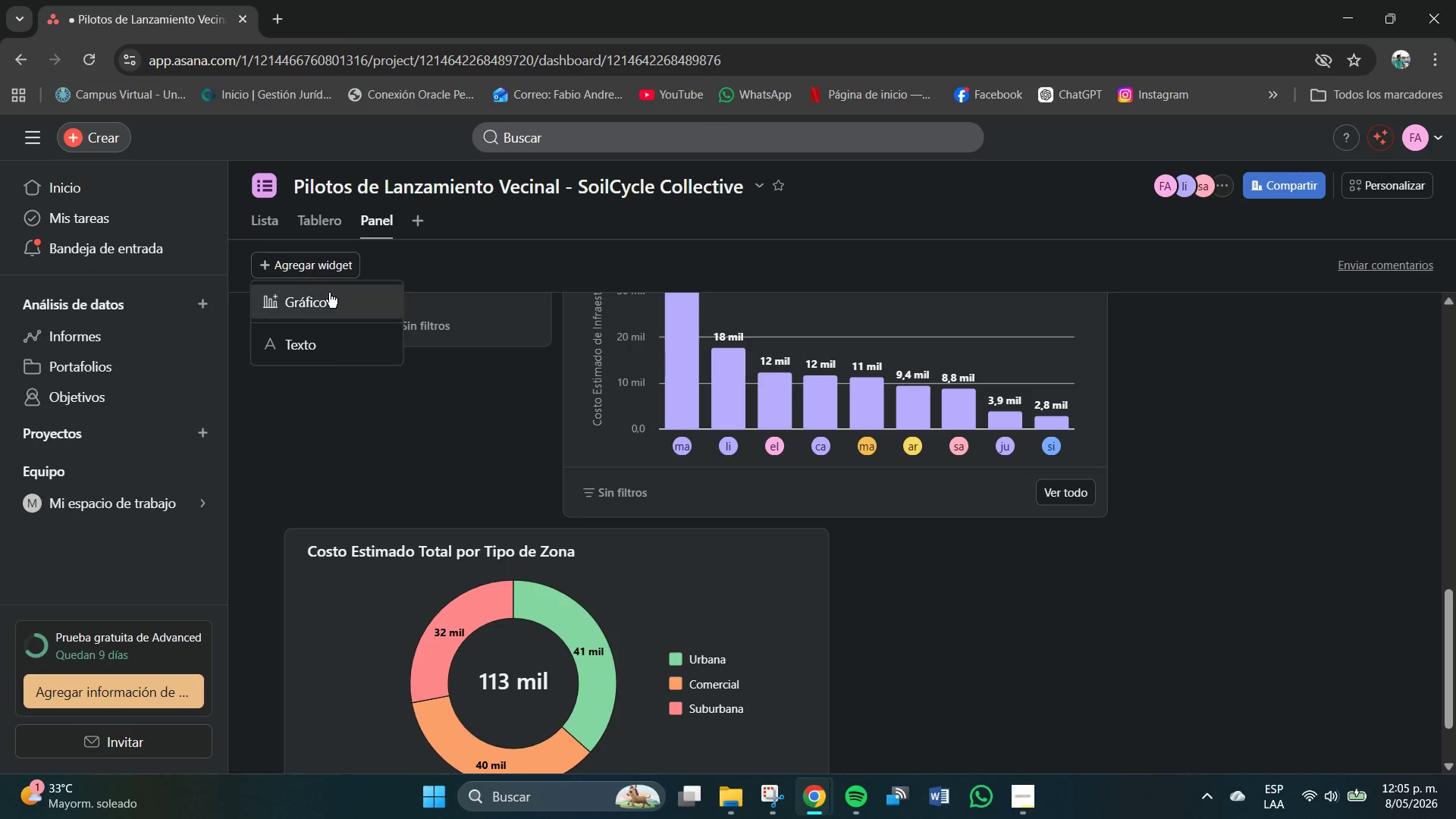 
left_click([328, 293])
 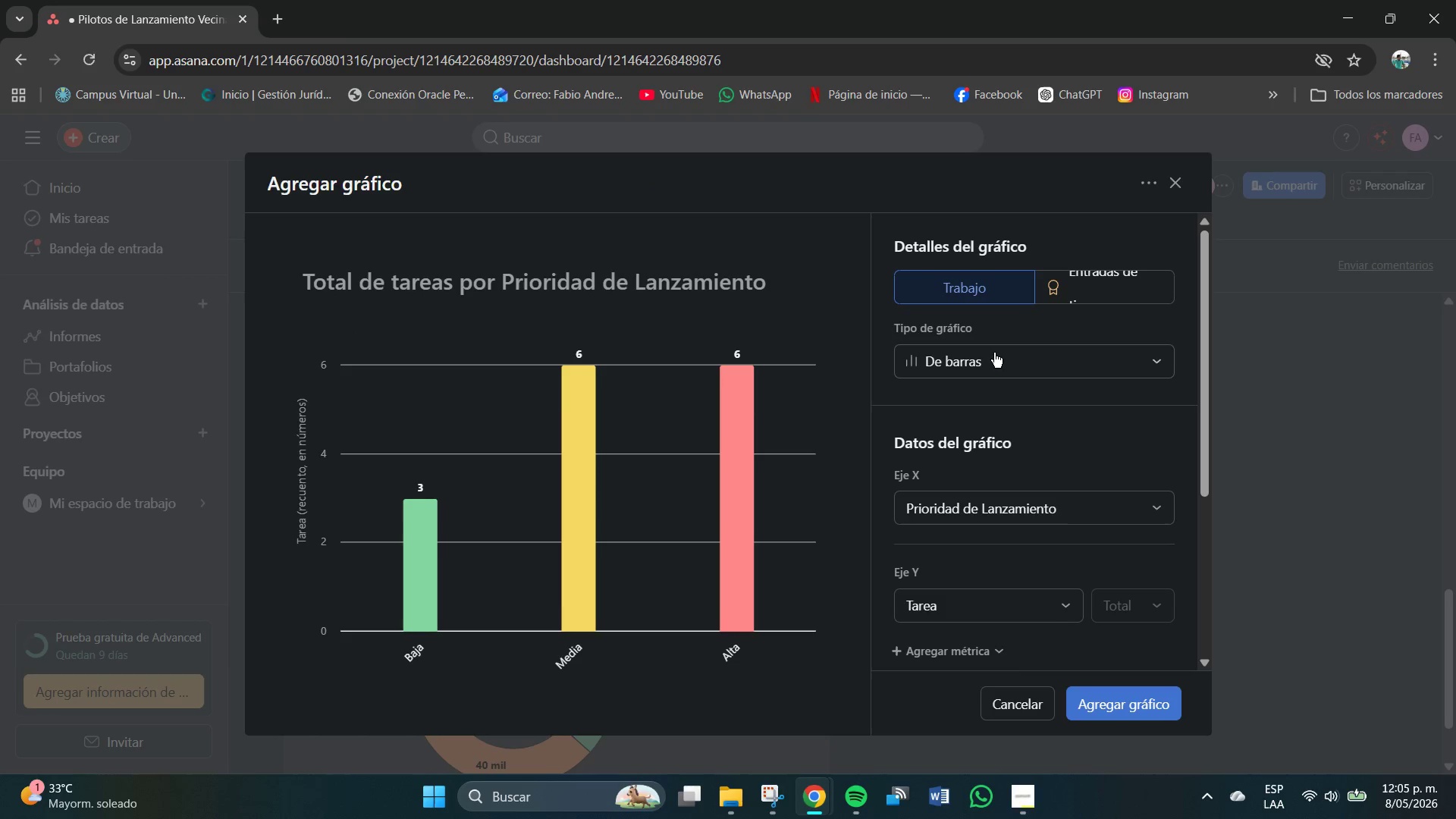 
wait(8.31)
 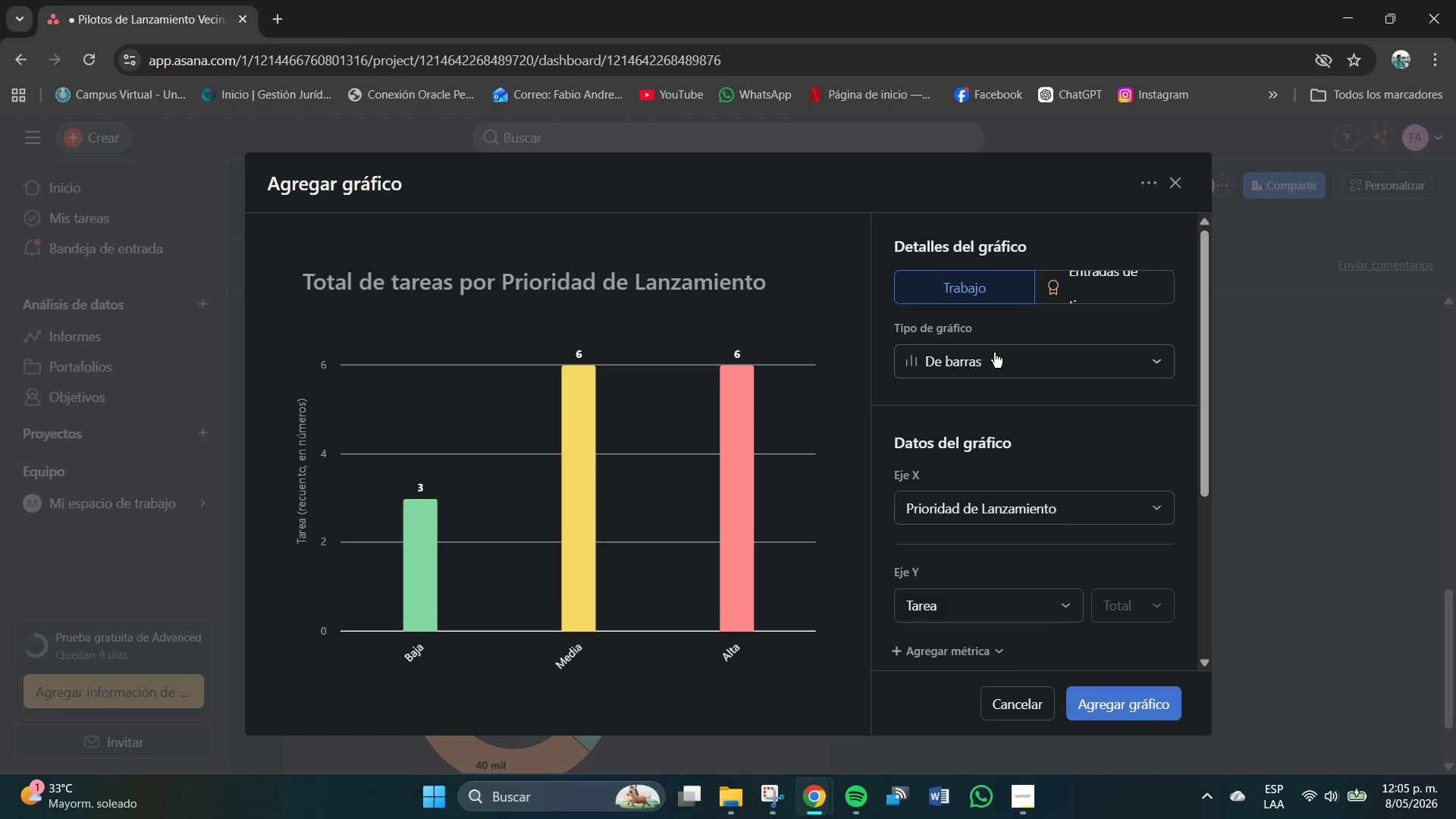 
left_click([570, 282])
 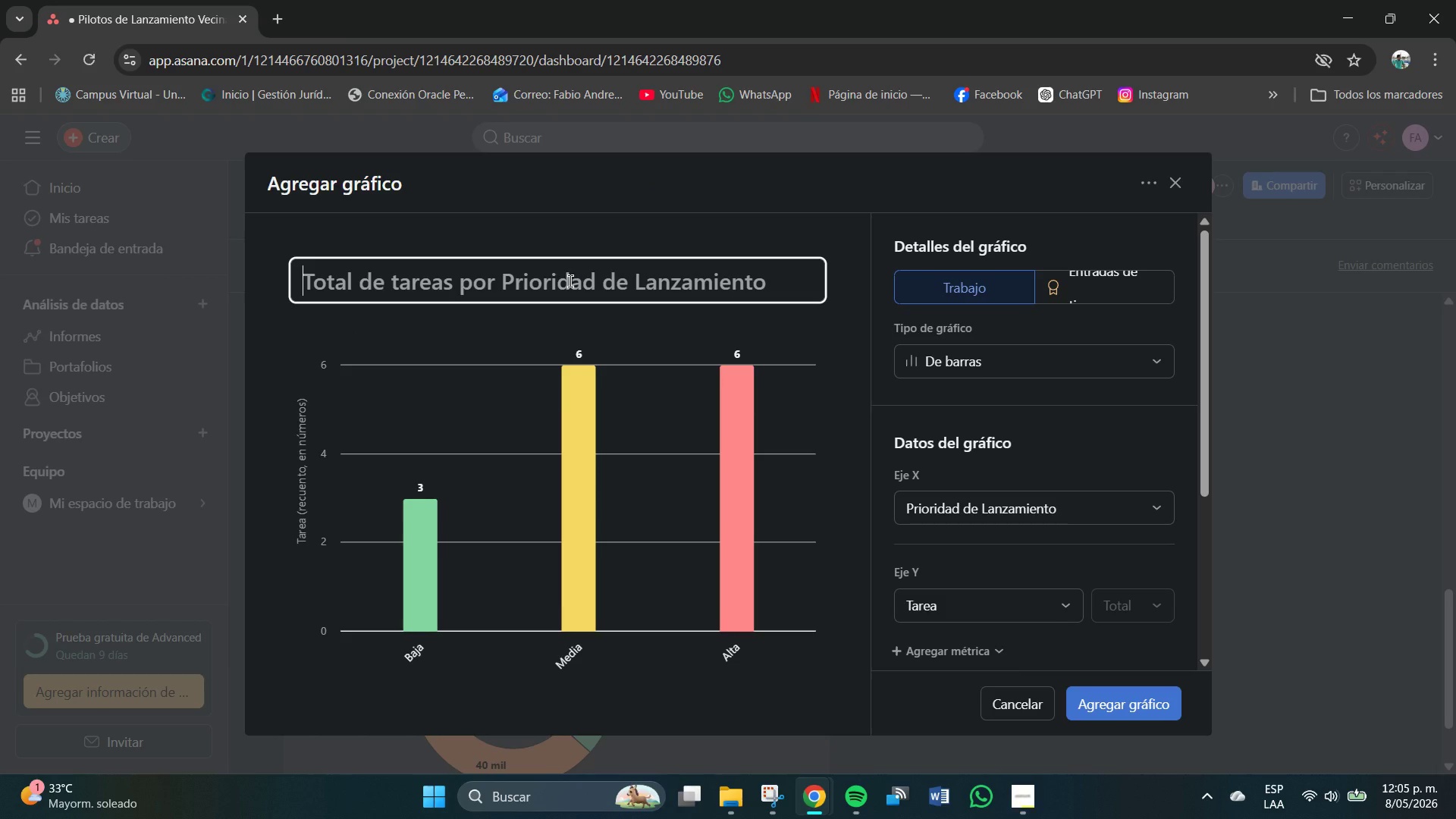 
type(Esat)
key(Backspace)
key(Backspace)
type(tado de Din)
key(Backspace)
key(Backspace)
key(Backspace)
type(Finalizacion de Tarea )
key(Backspace)
type(s)
 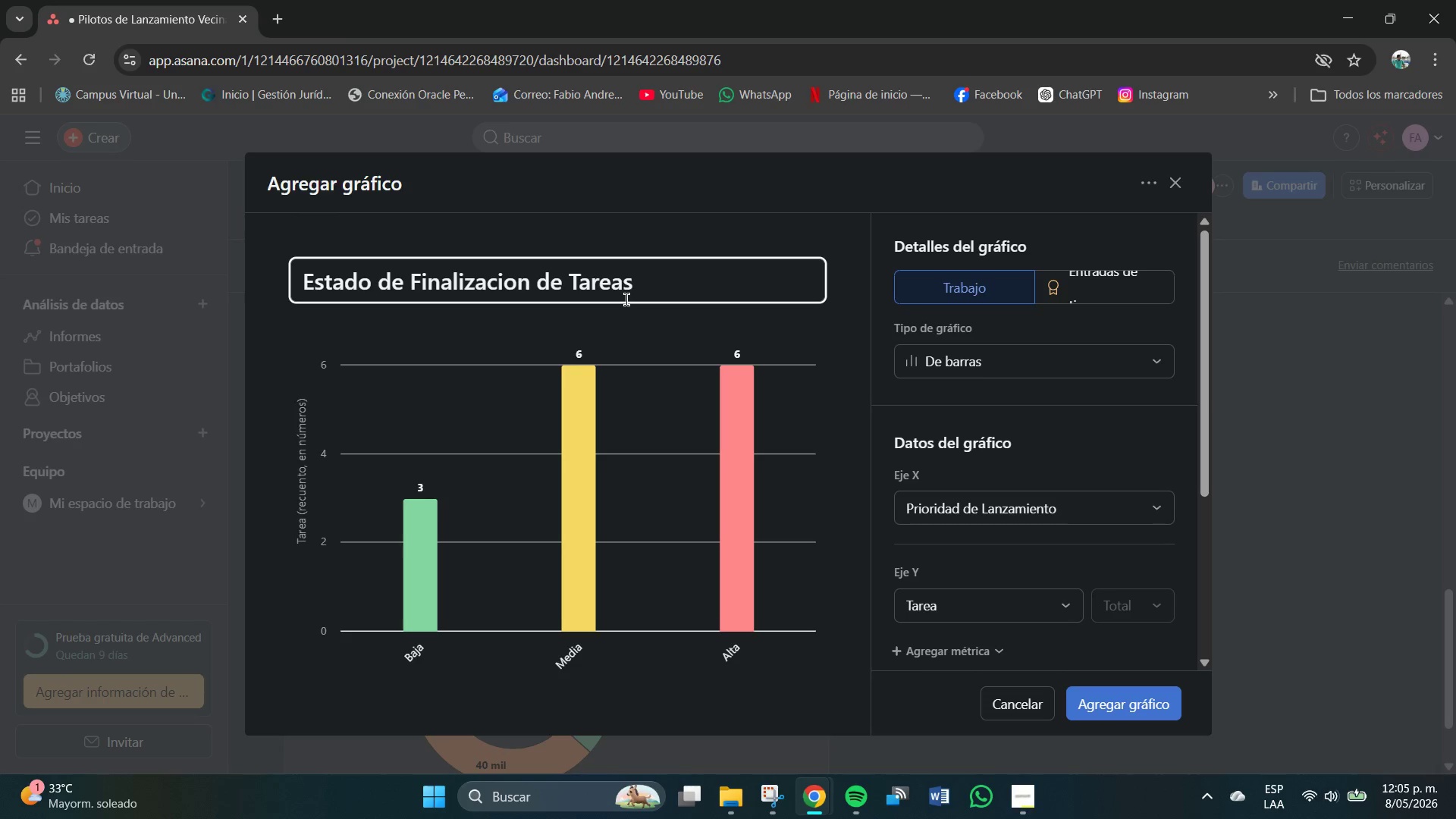 
key(Period)
 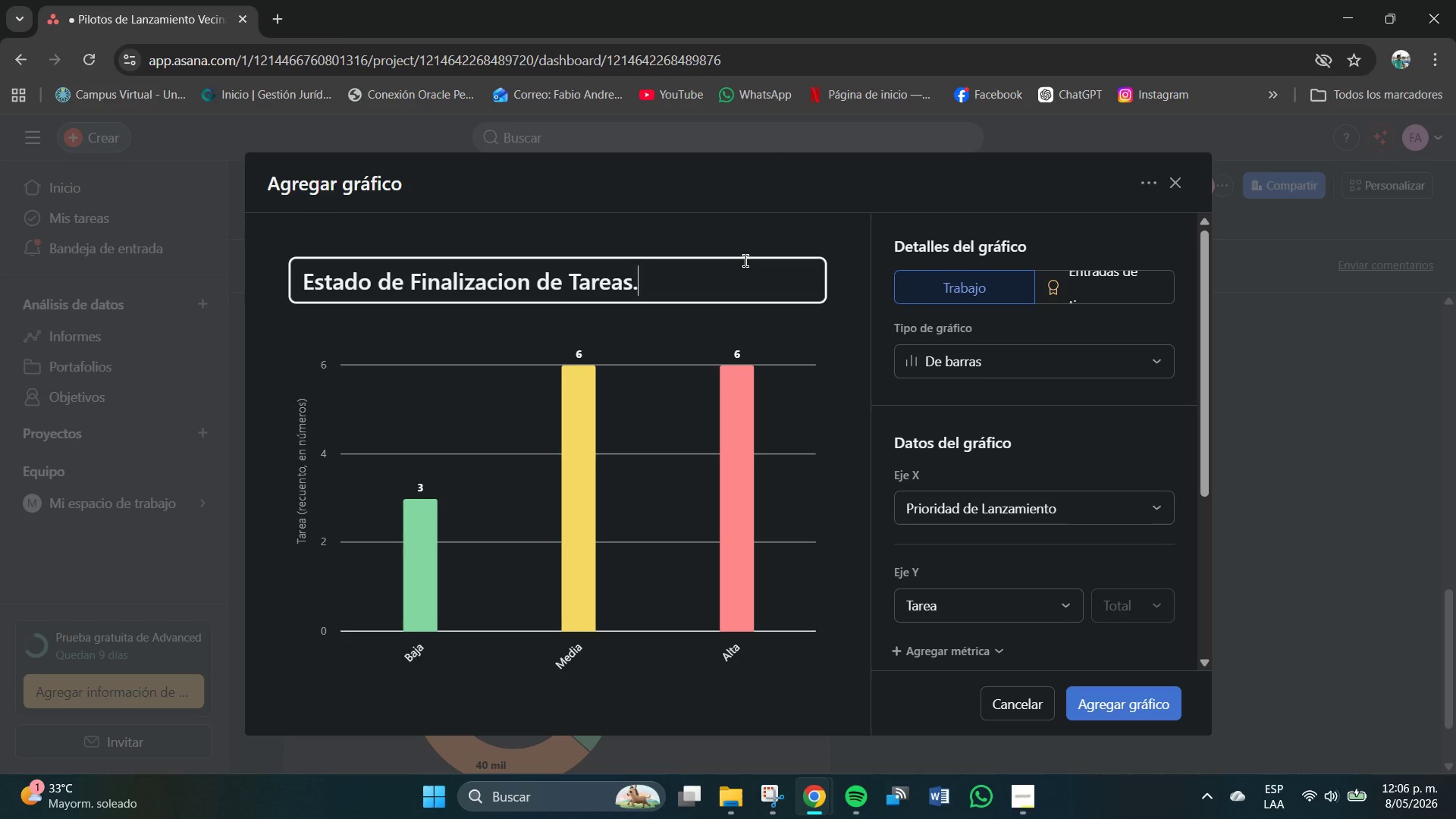 
wait(29.69)
 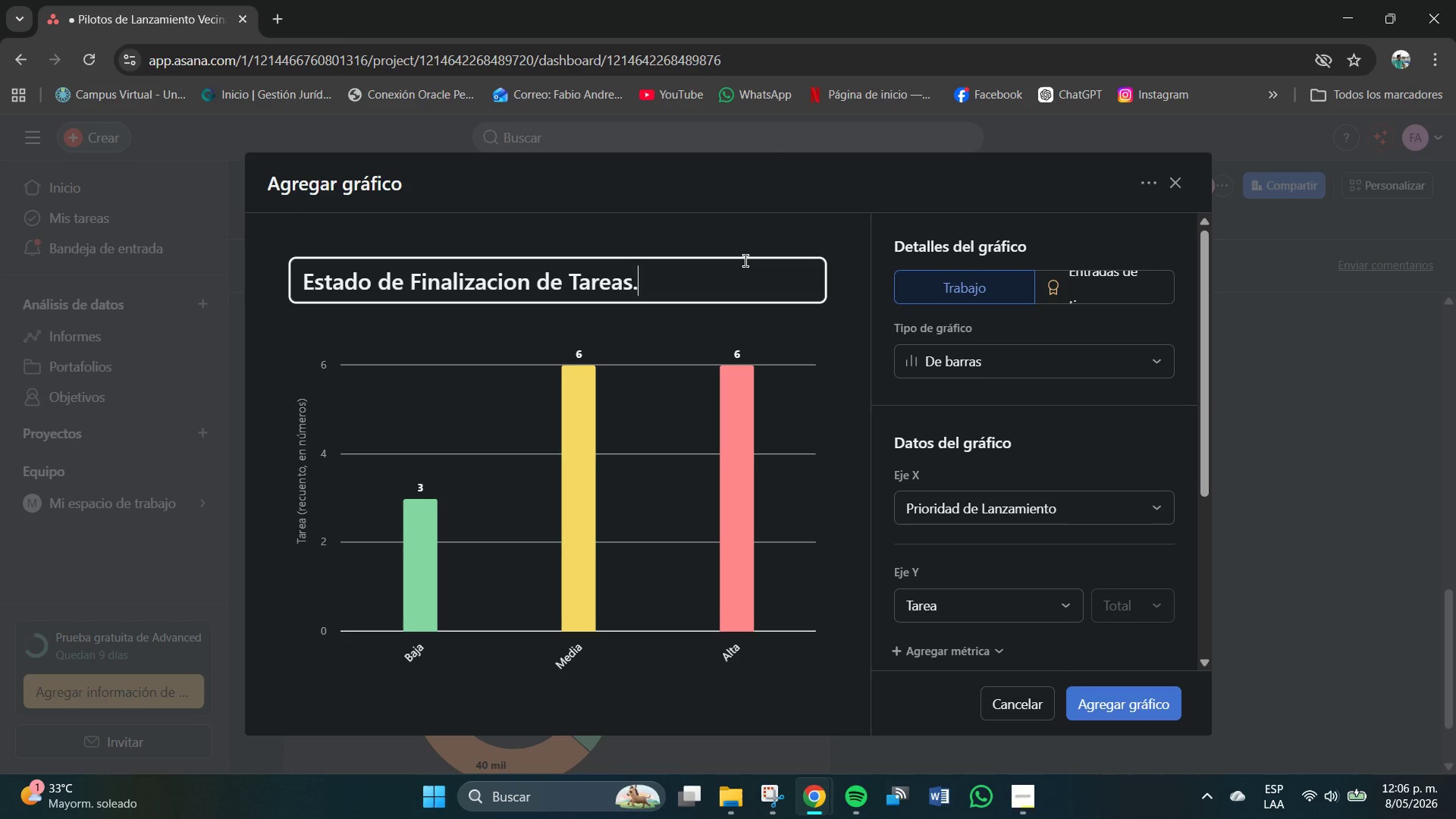 
left_click_drag(start_coordinate=[685, 290], to_coordinate=[632, 303])
 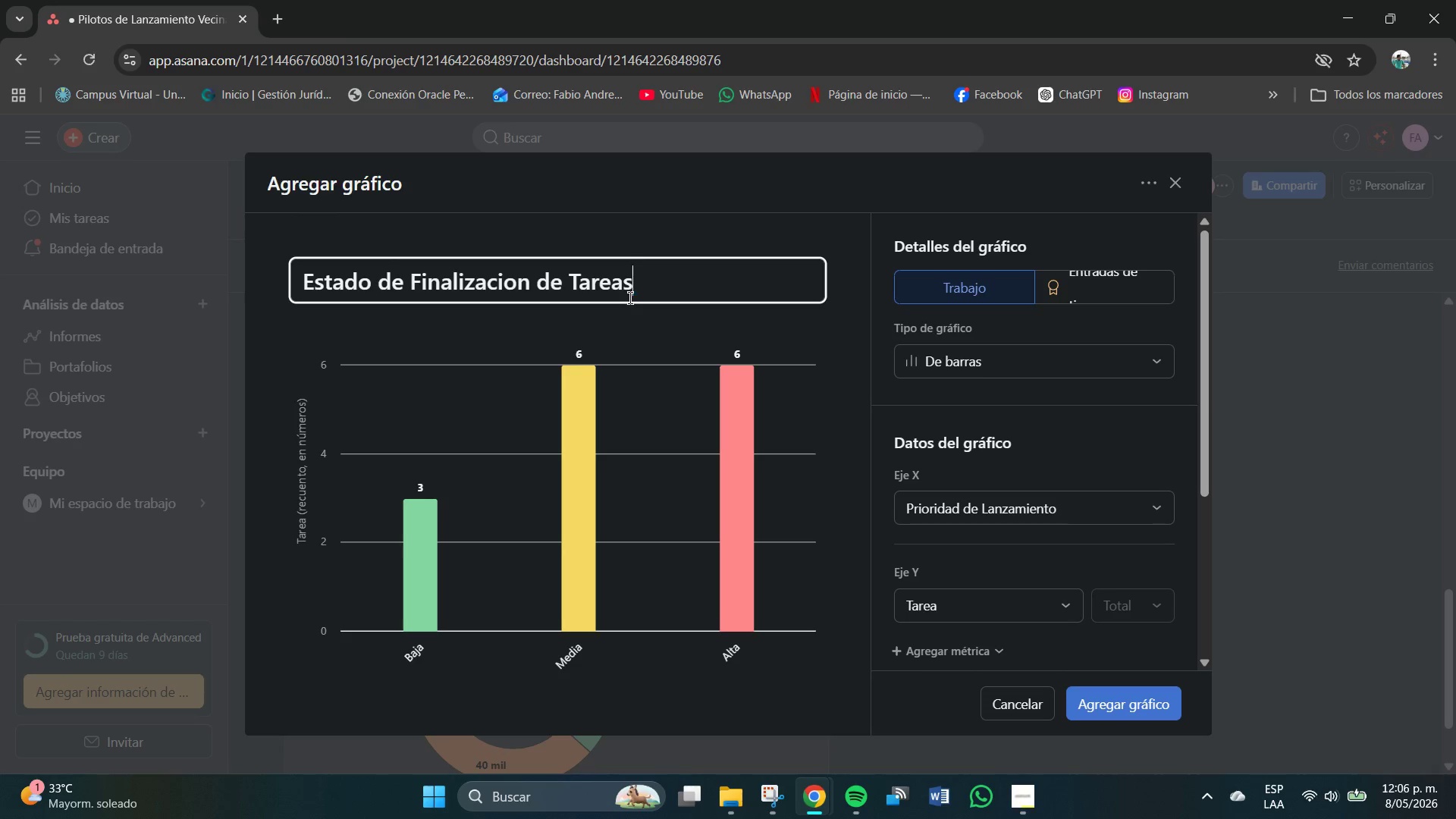 
hold_key(key=Backspace, duration=0.91)
 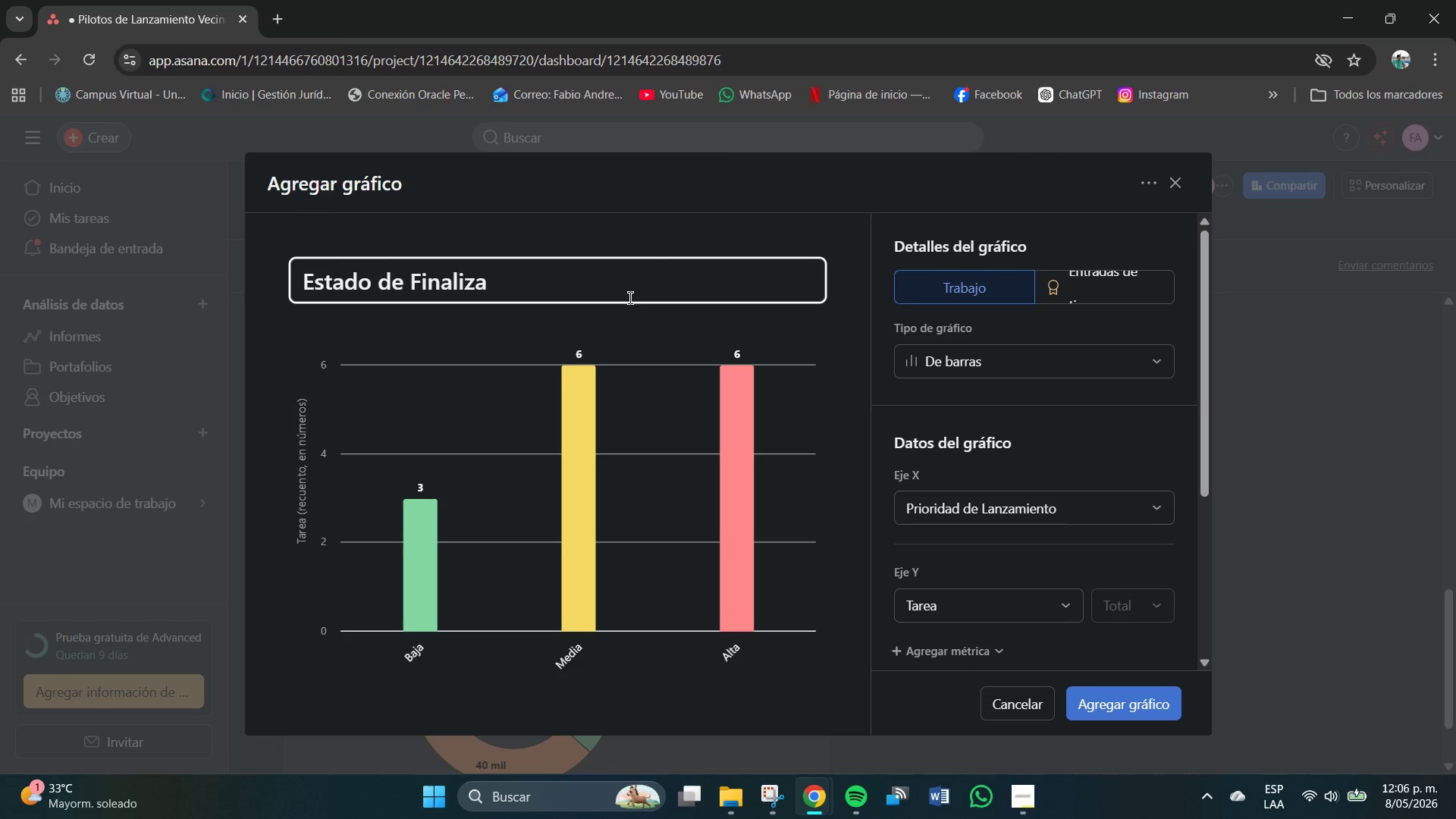 
key(Backspace)
key(Backspace)
key(Backspace)
key(Backspace)
key(Backspace)
key(Backspace)
key(Backspace)
key(Backspace)
type(Avance por Secciom)
key(Backspace)
type(n.)
 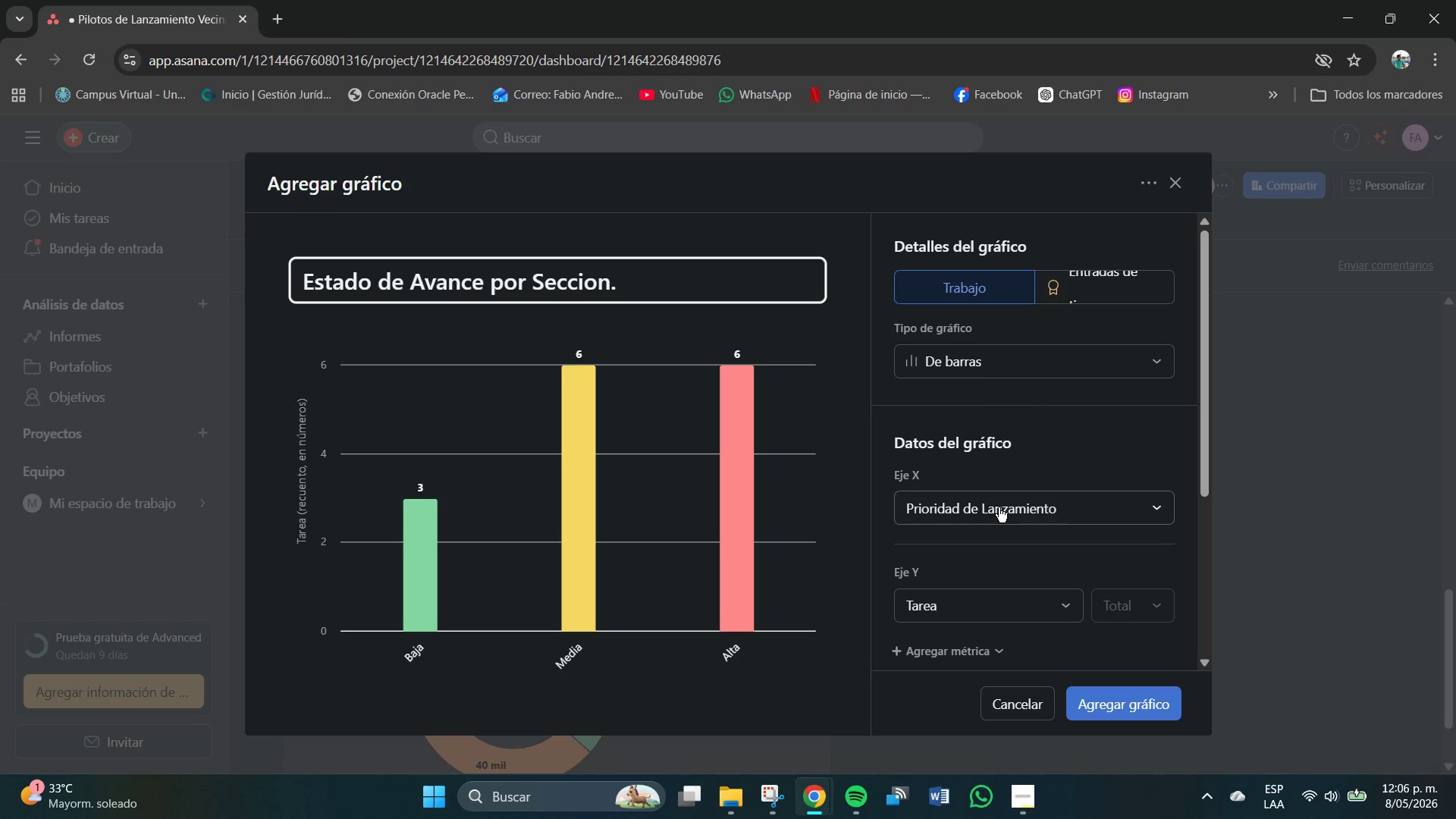 
wait(11.14)
 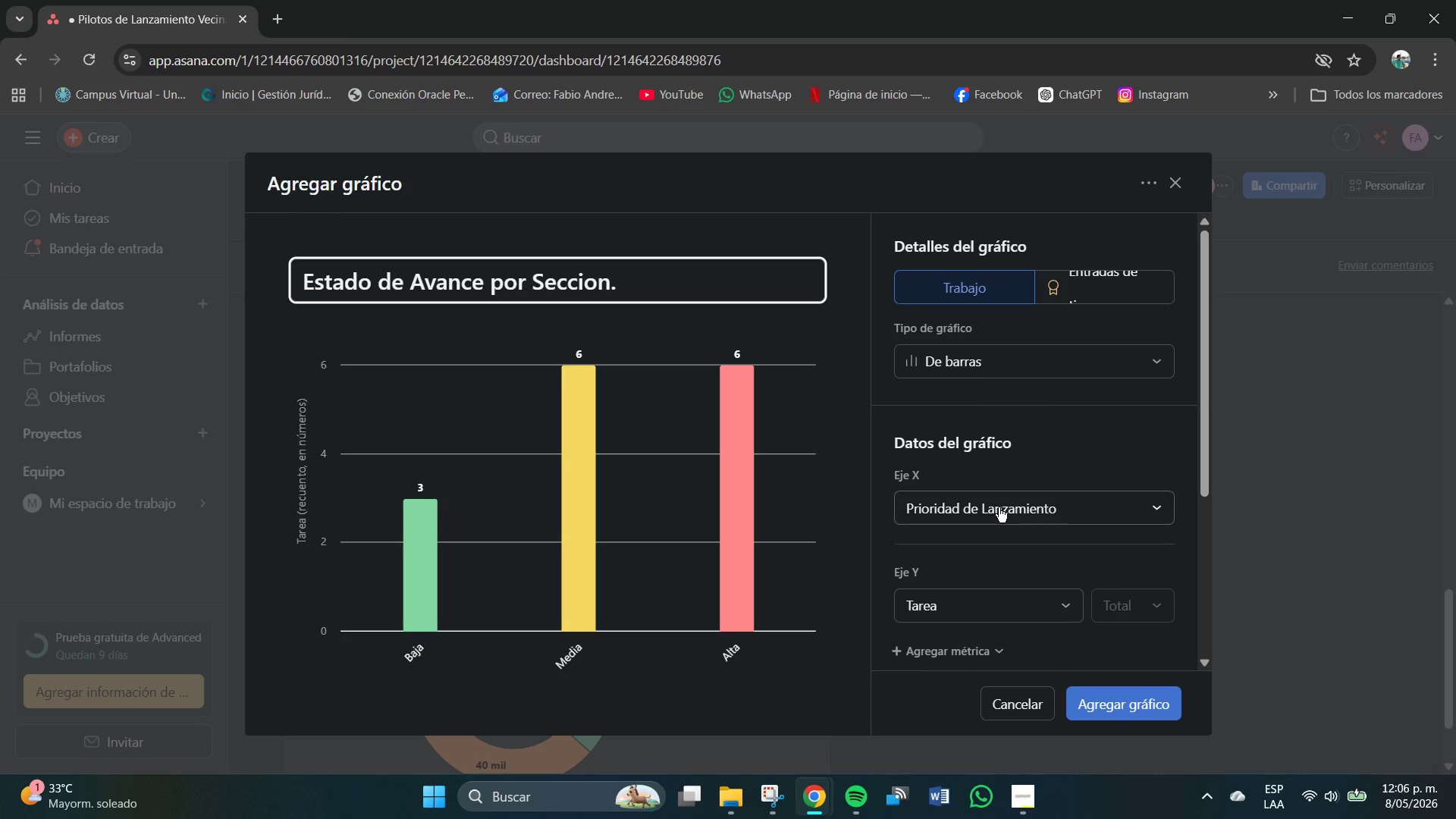 
left_click([1000, 504])
 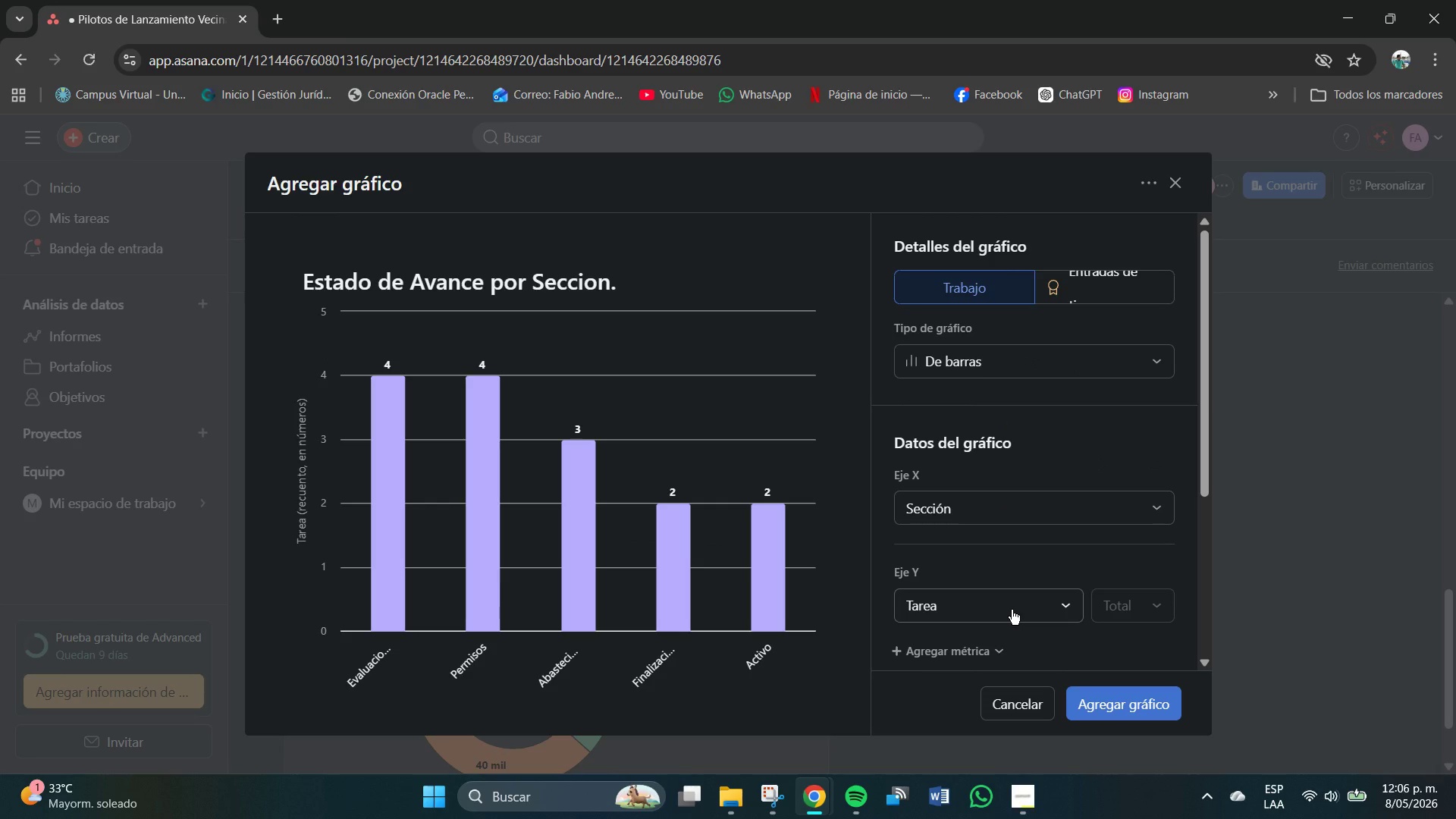 
wait(5.27)
 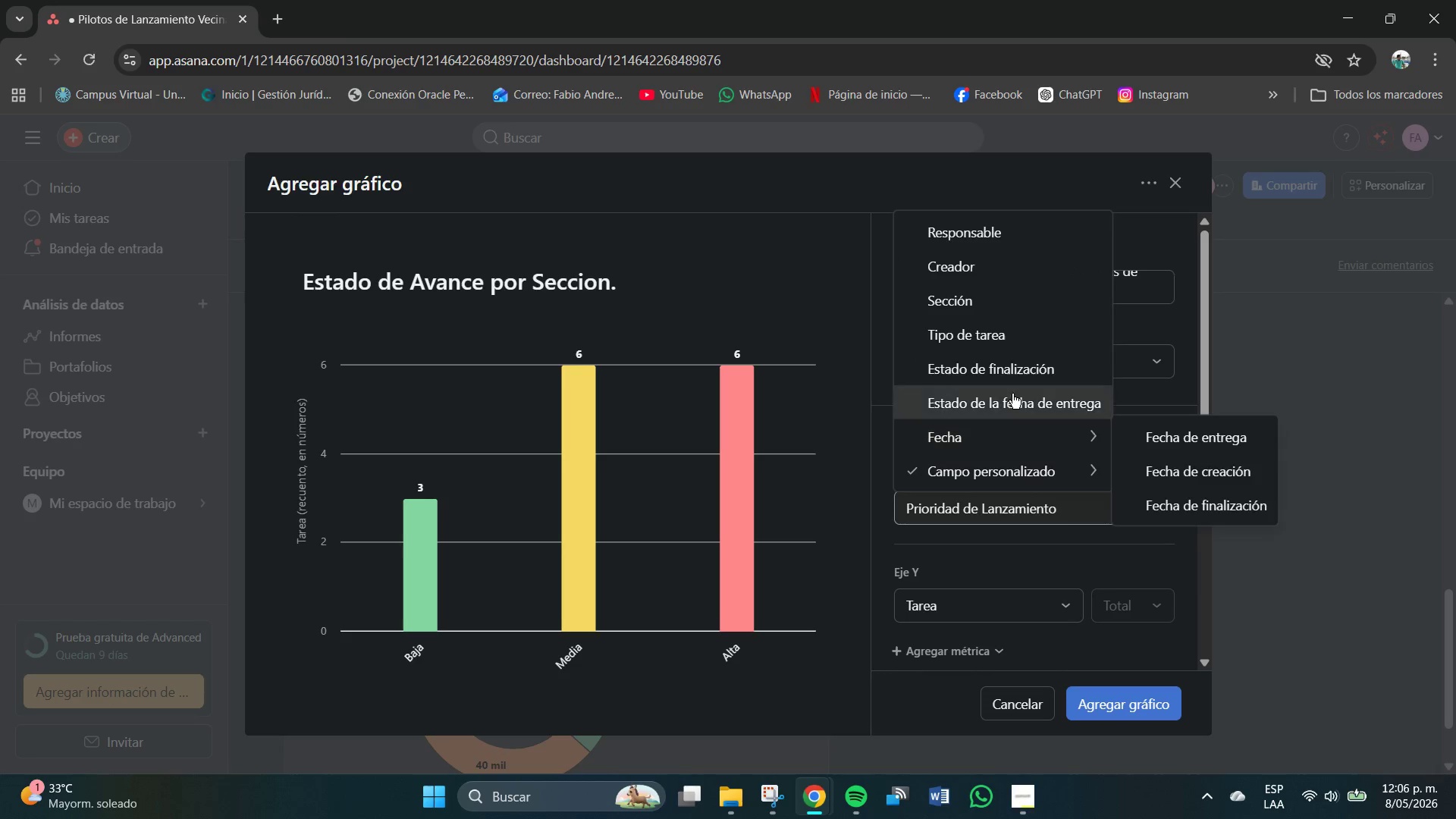 
left_click([1018, 609])
 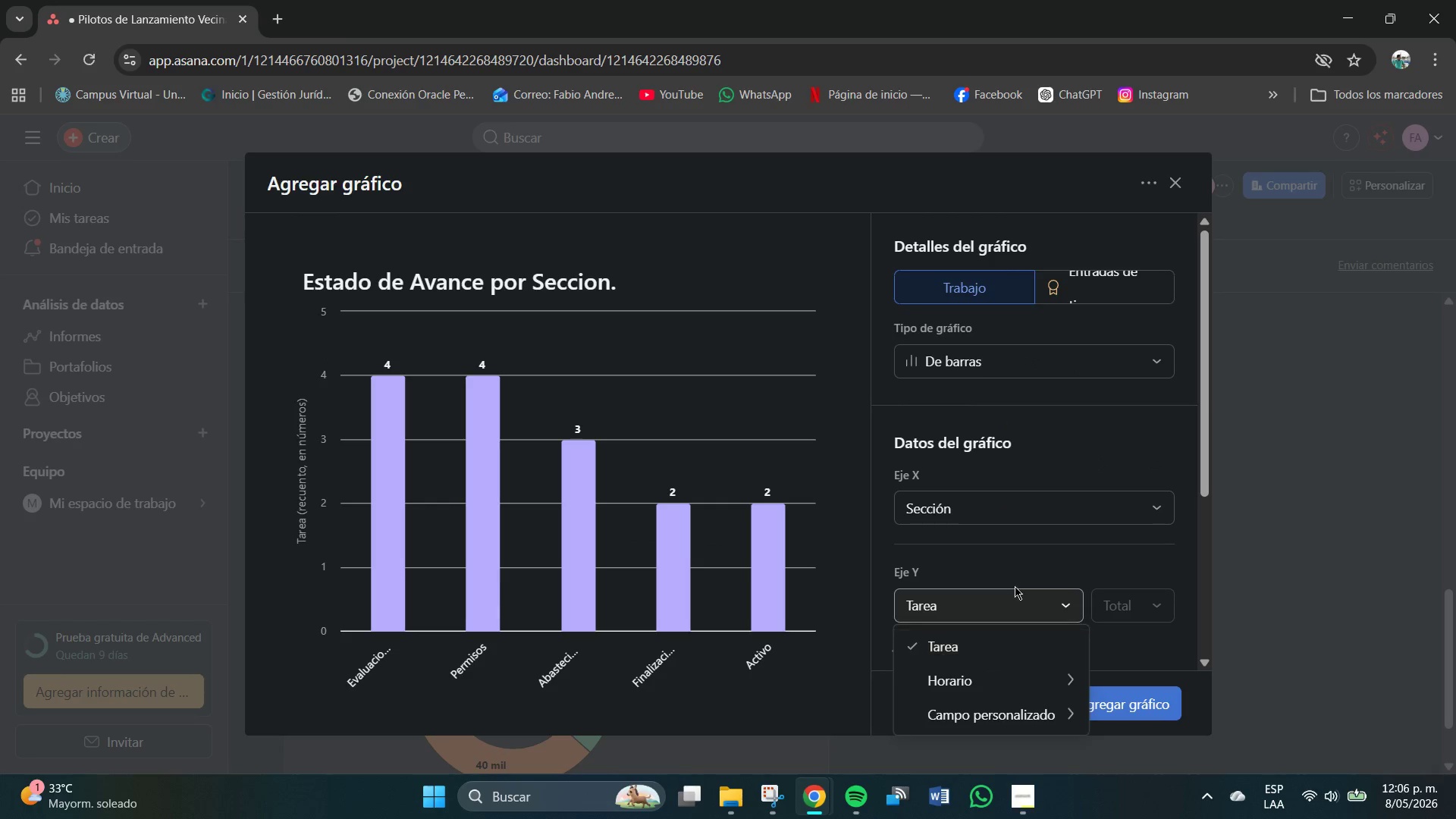 
left_click([1007, 573])
 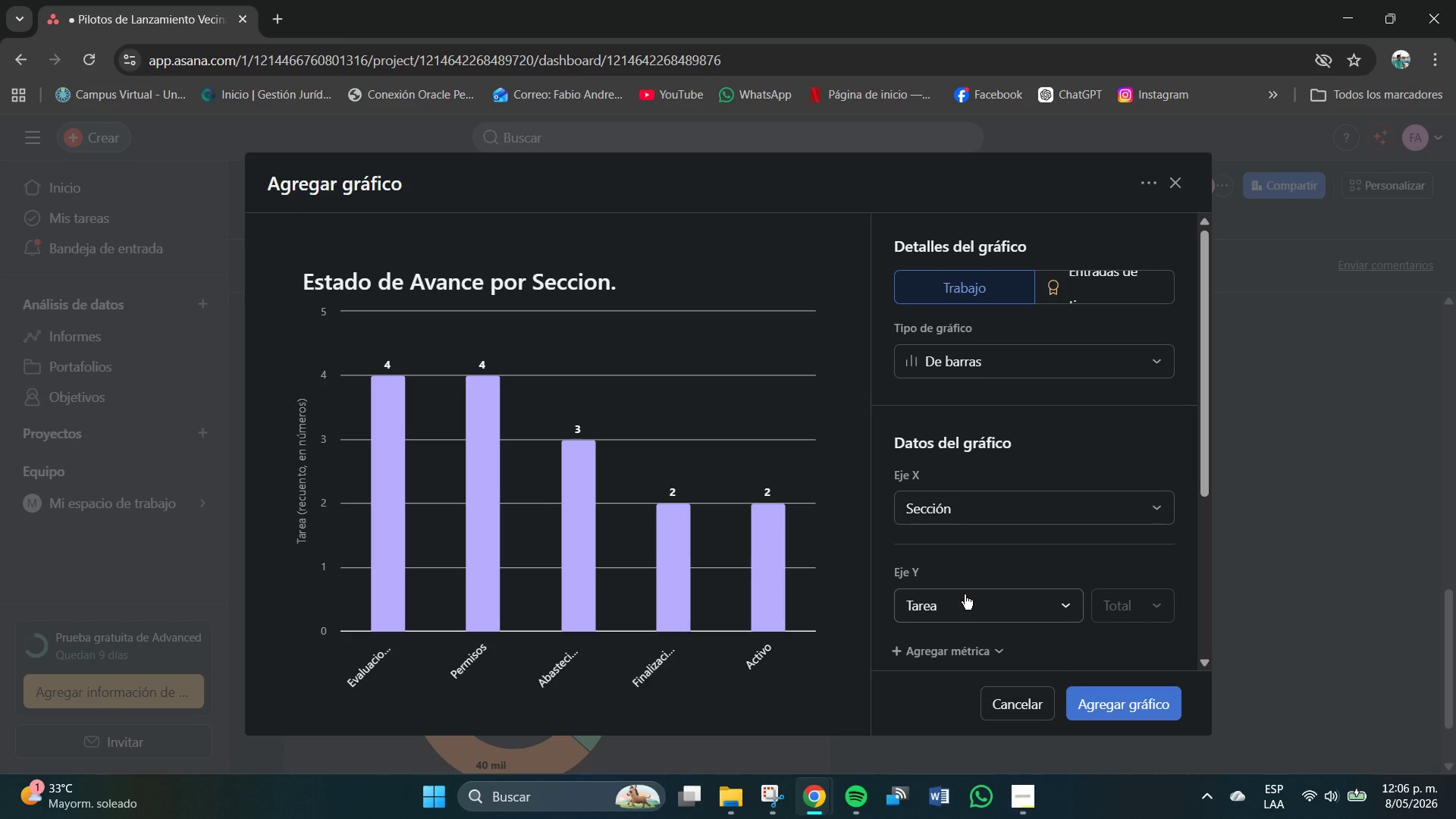 
wait(5.22)
 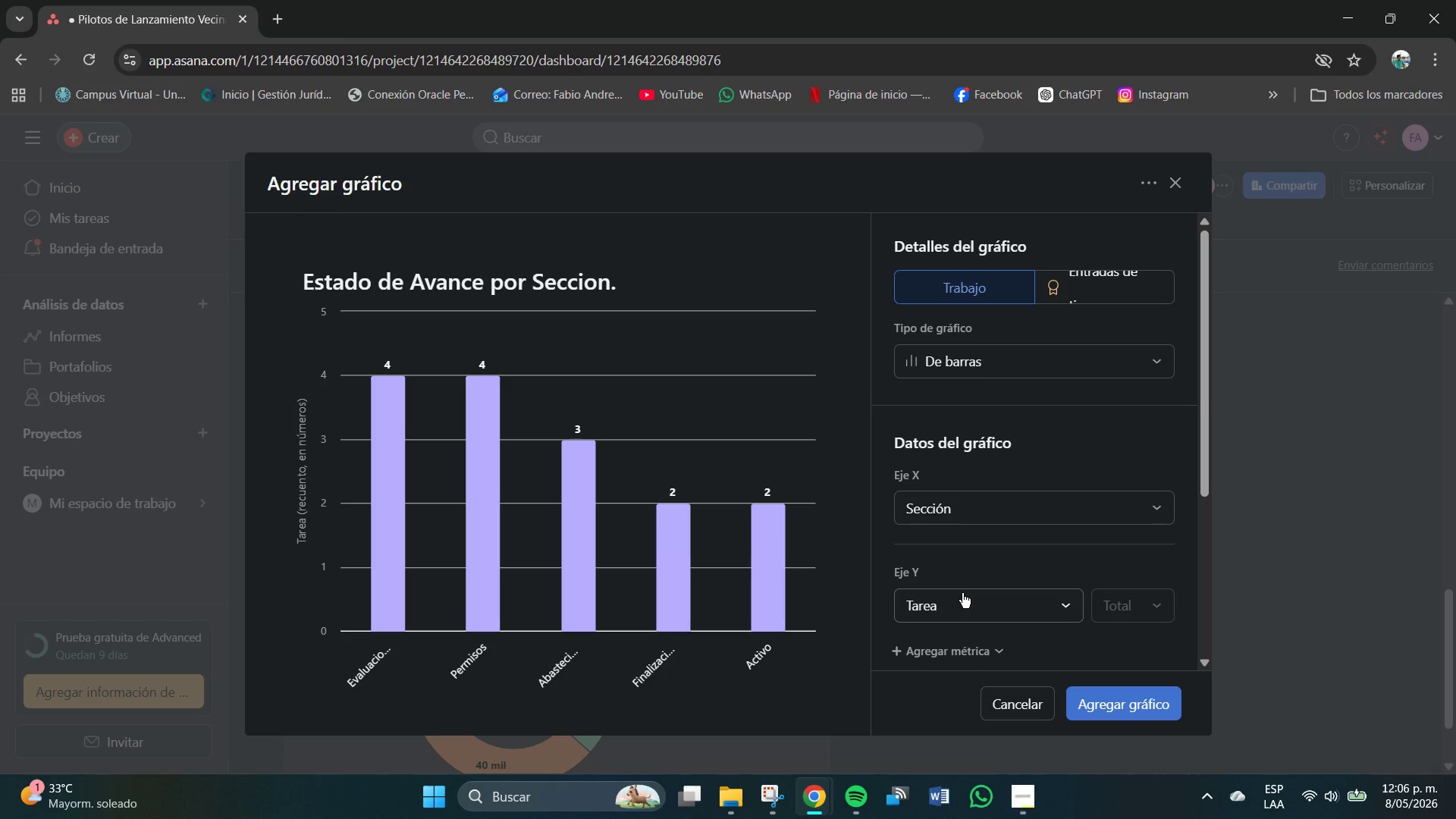 
scroll: coordinate [1073, 465], scroll_direction: down, amount: 4.0
 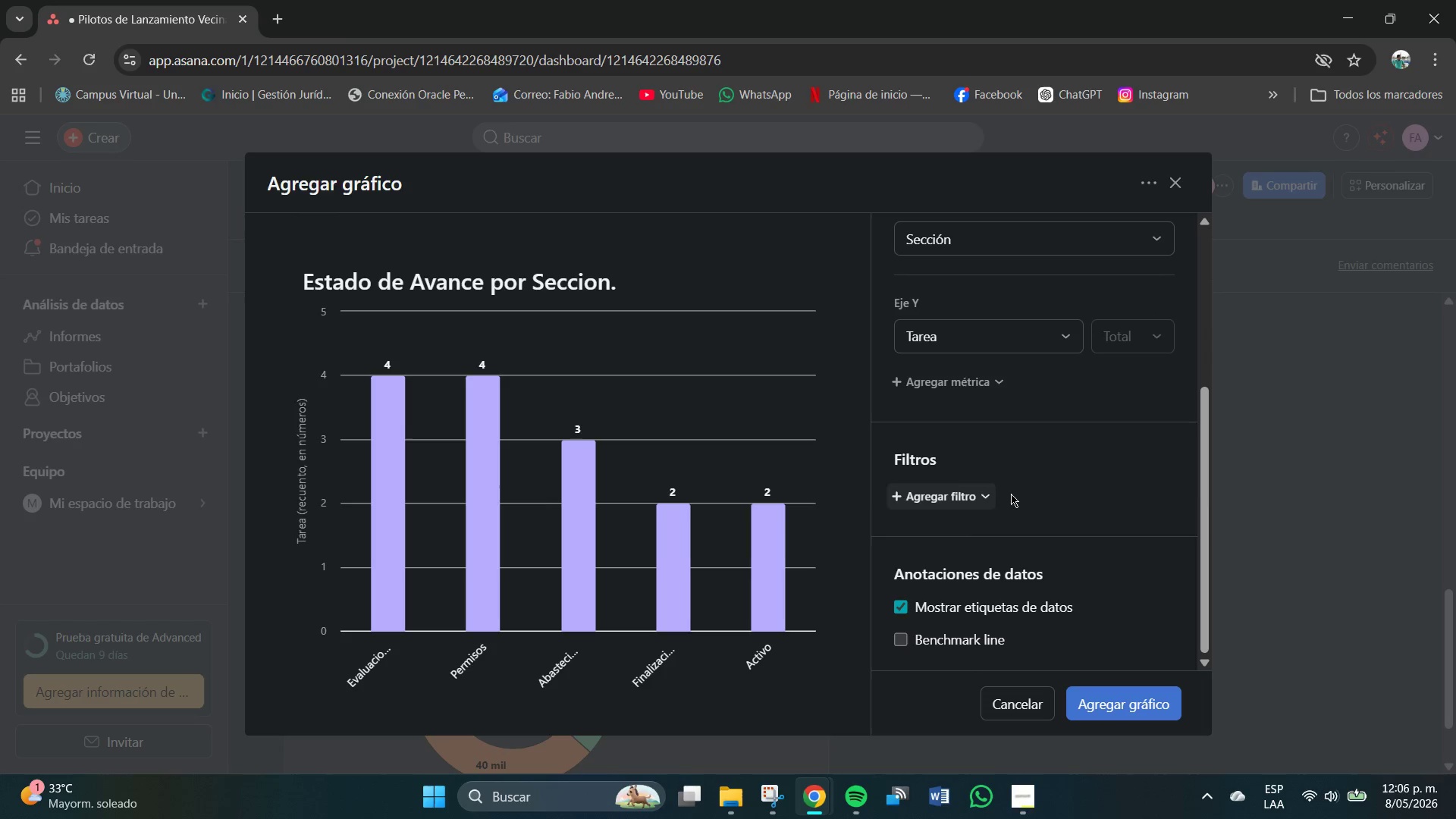 
scroll: coordinate [1052, 497], scroll_direction: up, amount: 4.0
 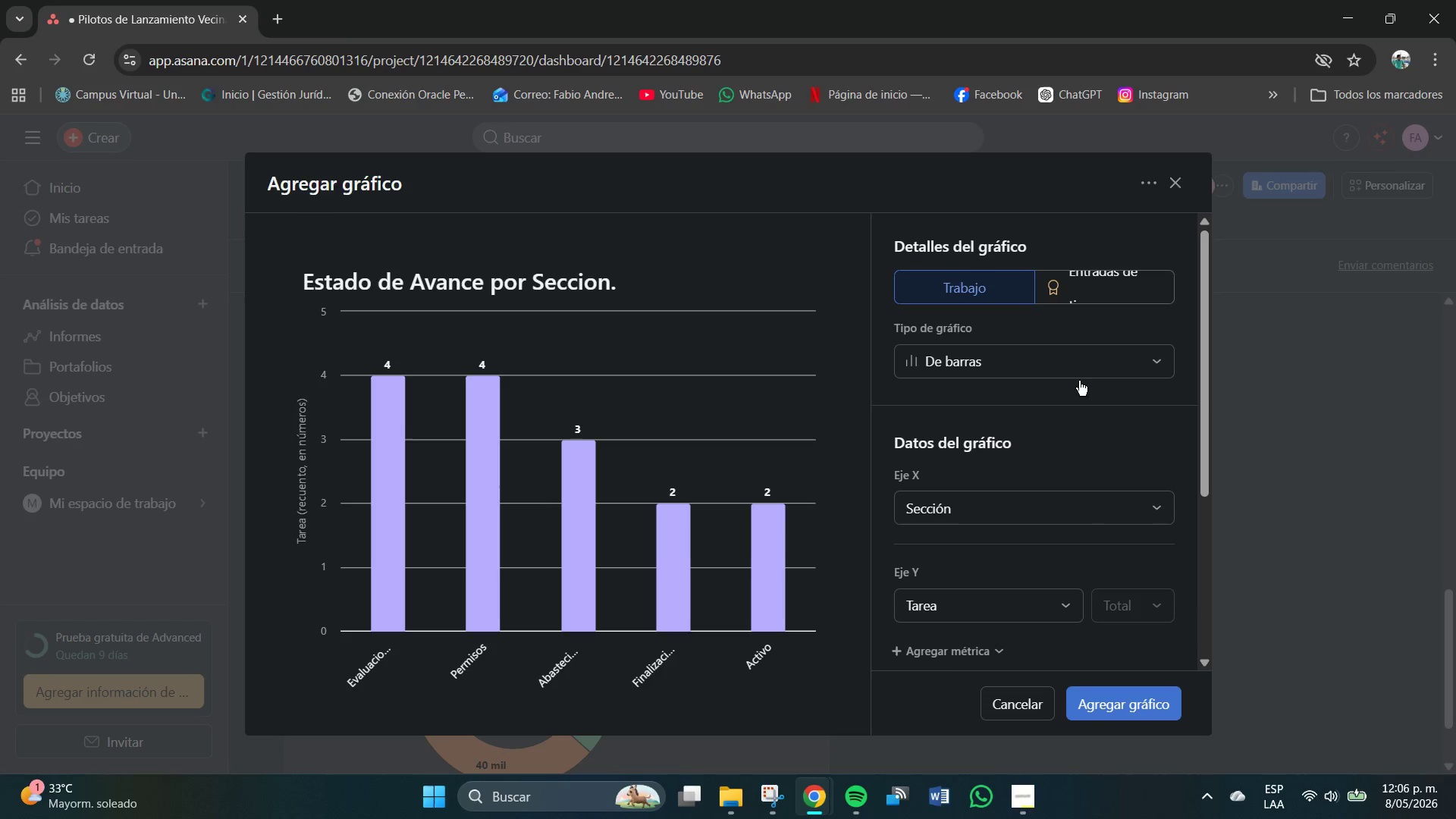 
scroll: coordinate [1031, 525], scroll_direction: down, amount: 1.0
 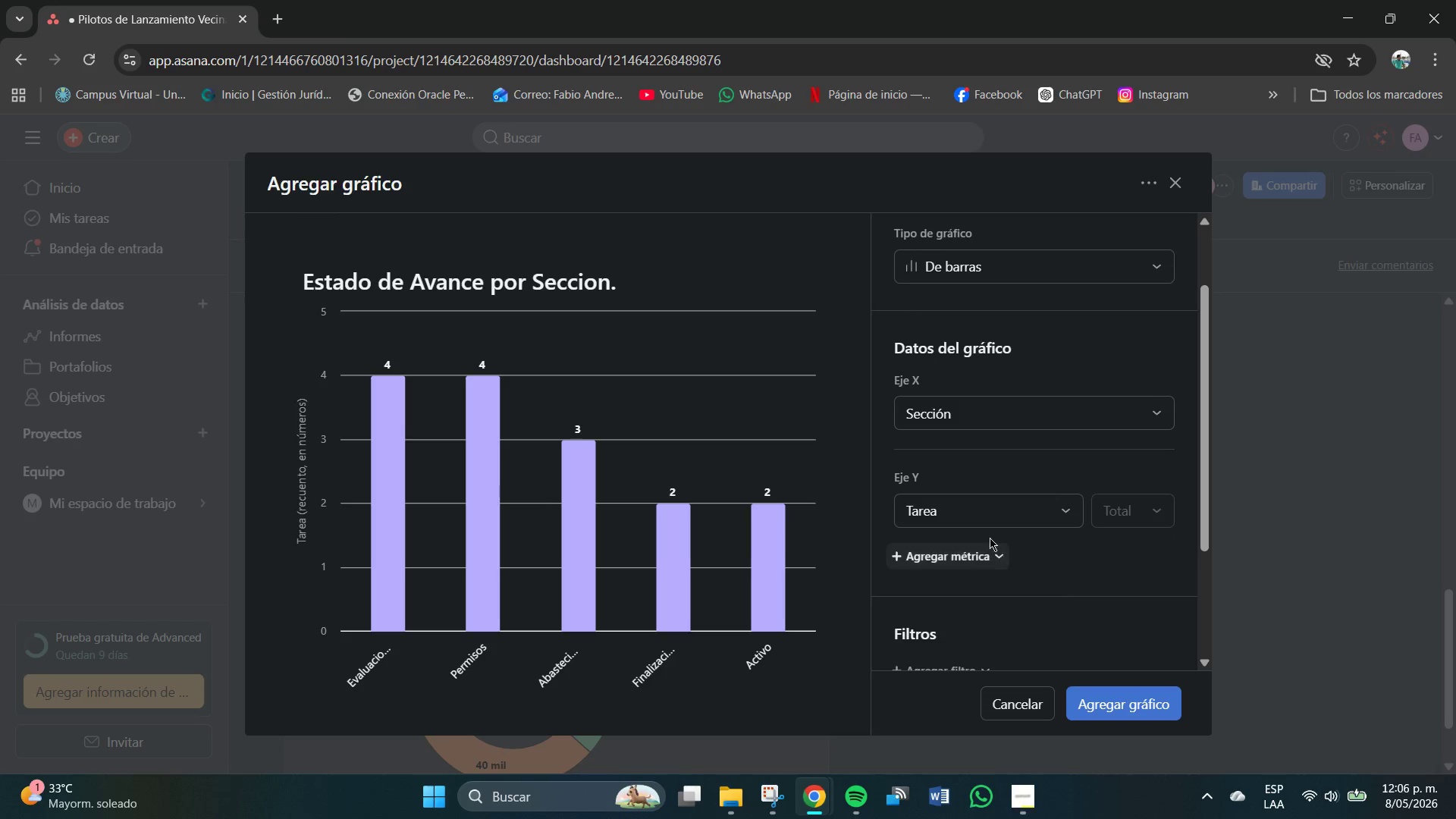 
left_click([1003, 508])
 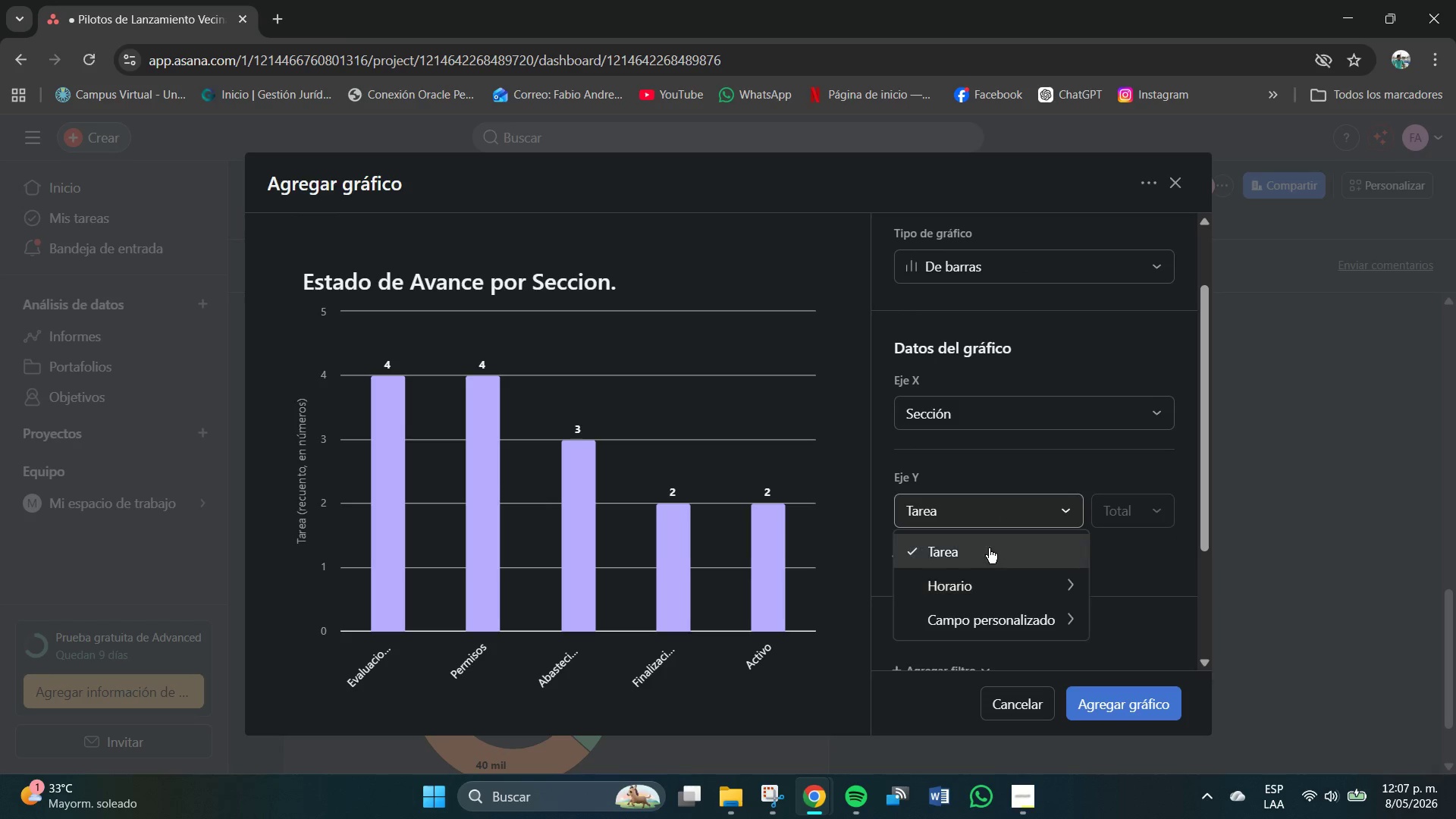 
left_click([989, 547])
 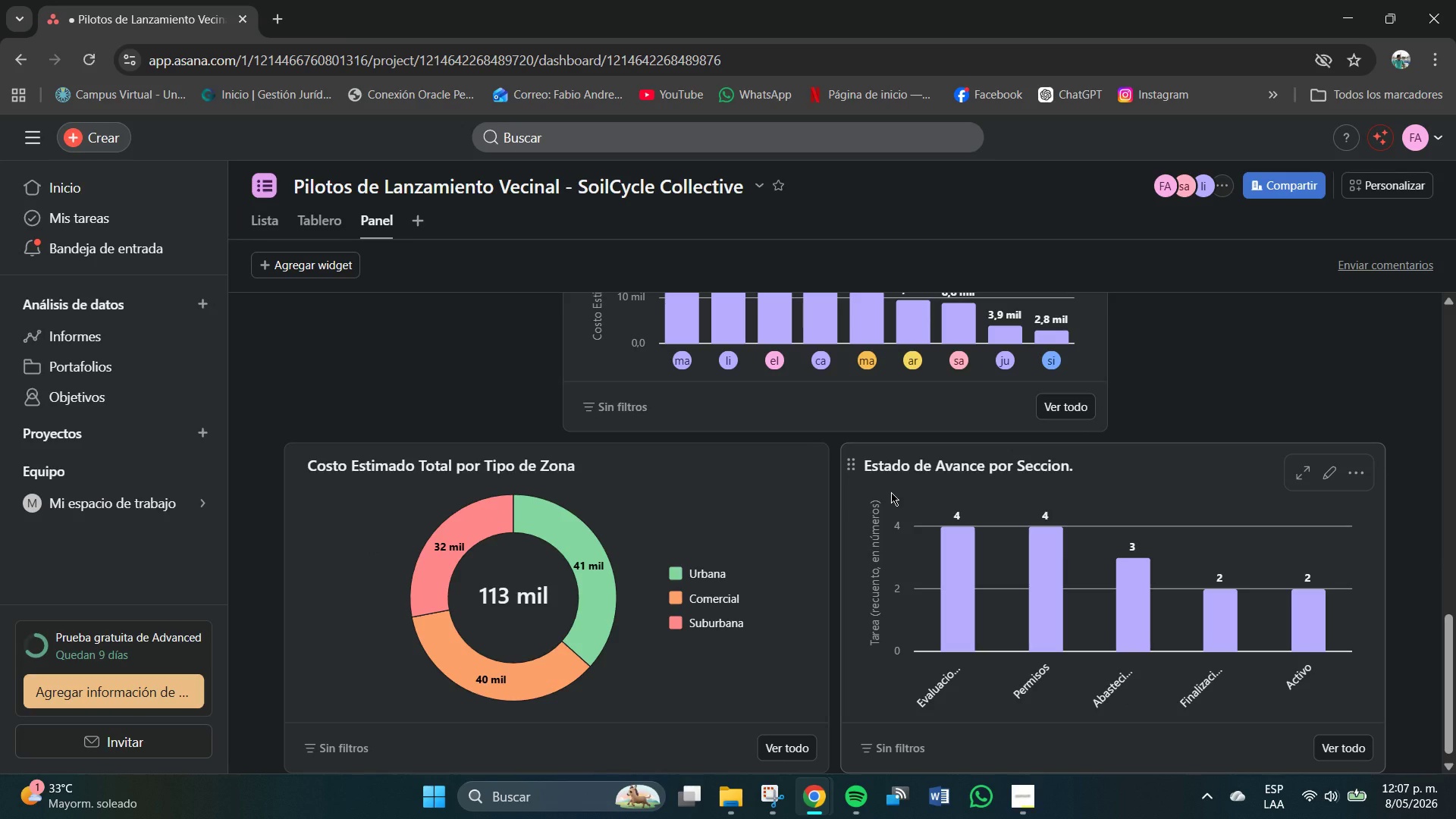 
wait(7.7)
 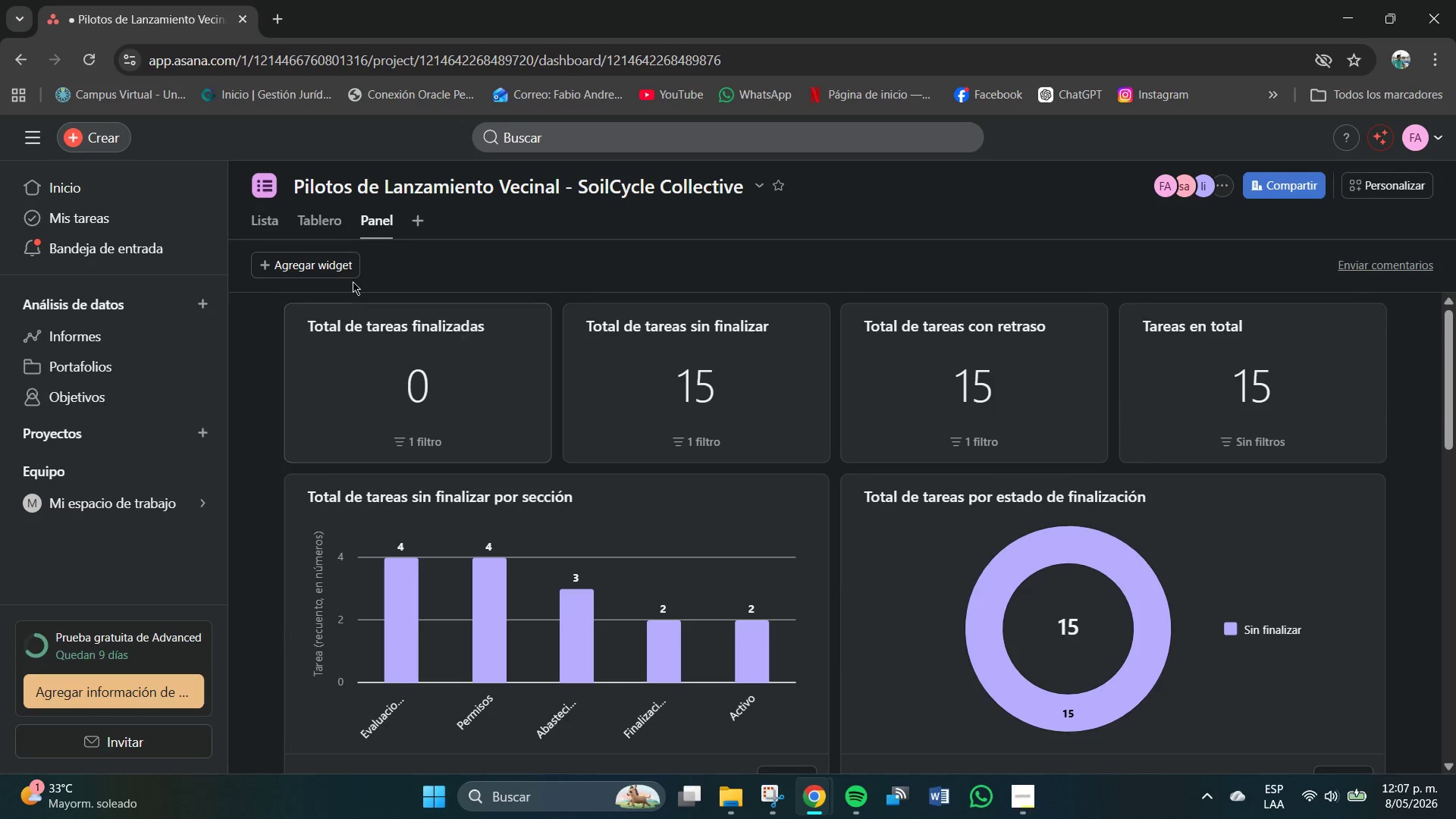 
left_click([338, 266])
 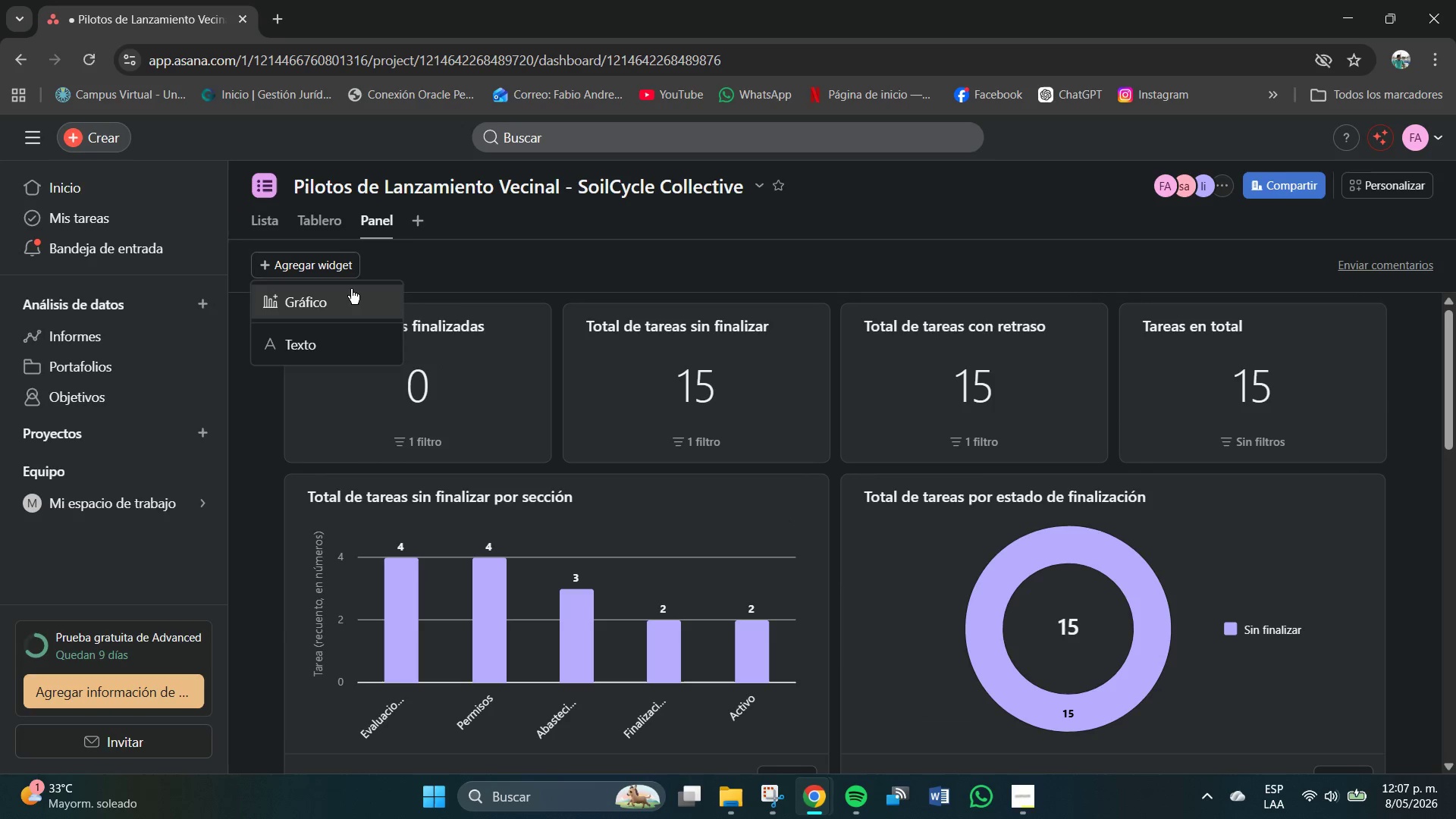 
scroll: coordinate [407, 314], scroll_direction: up, amount: 15.0
 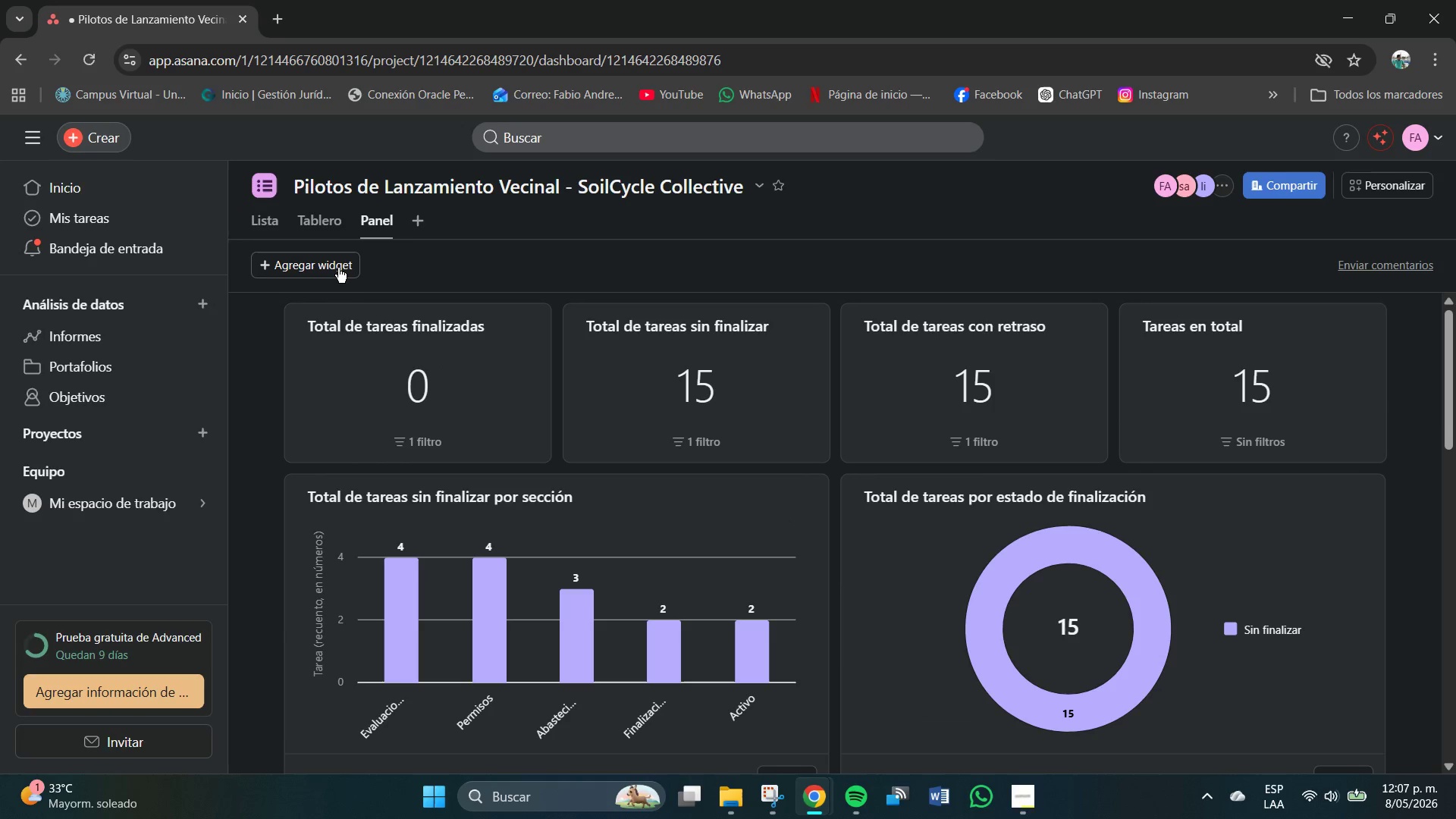 
left_click([347, 290])
 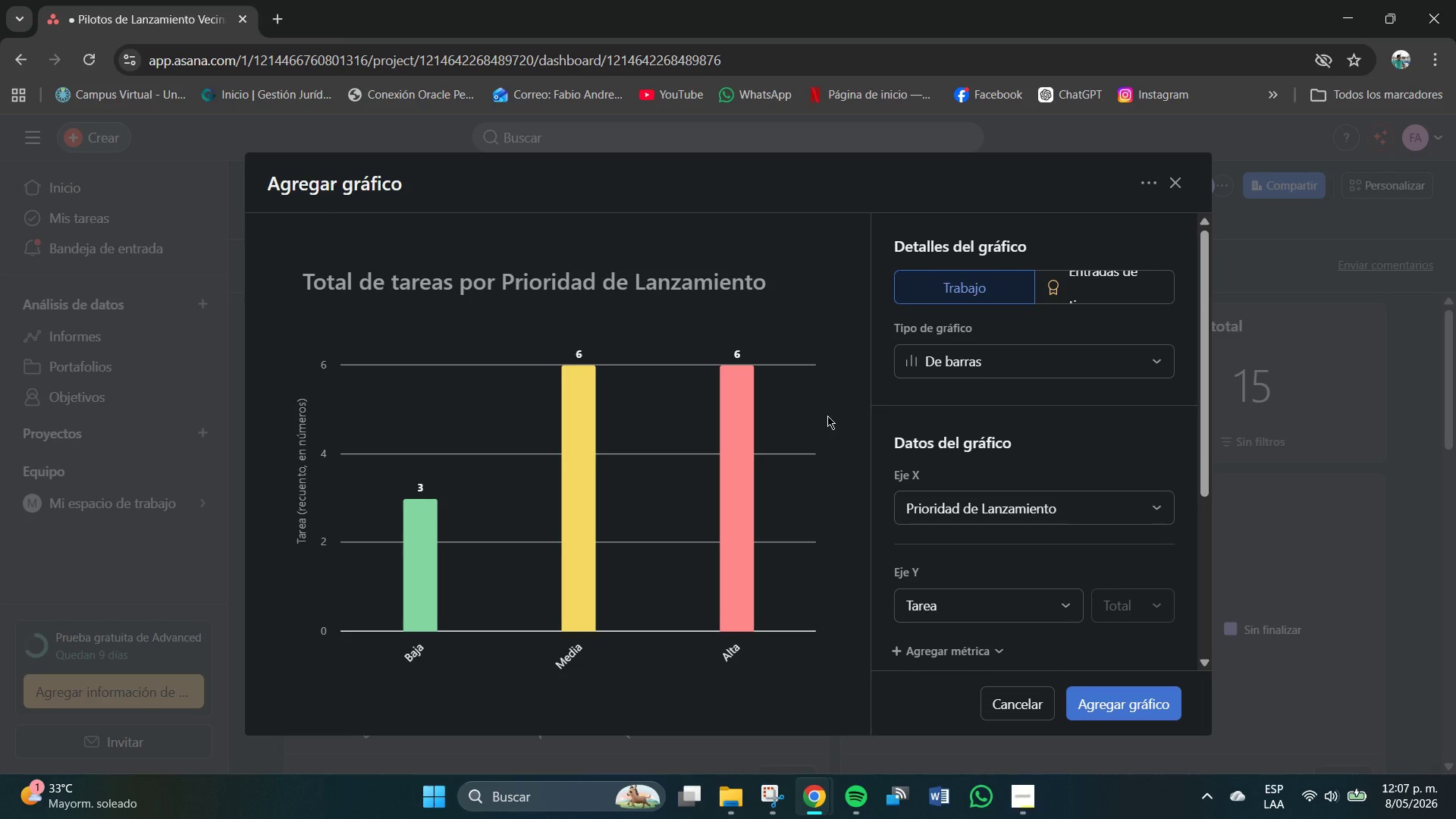 
wait(5.5)
 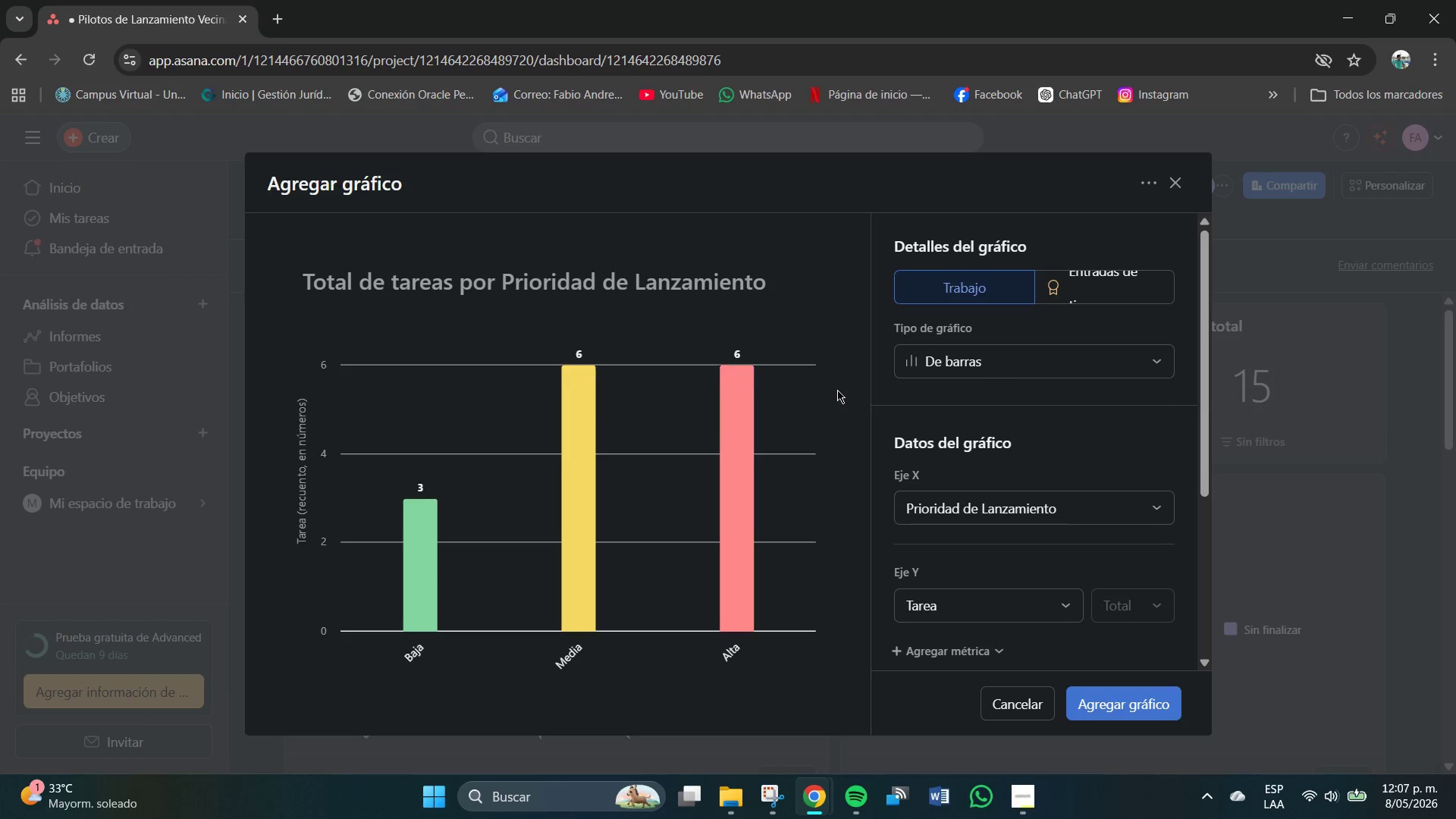 
type(Dsitri)
key(Backspace)
key(Backspace)
key(Backspace)
key(Backspace)
key(Backspace)
type(istriu)
key(Backspace)
type(bucion por Pro)
key(Backspace)
type(iori)
key(Backspace)
type(idad de Lazn)
key(Backspace)
key(Backspace)
type(namiento)
 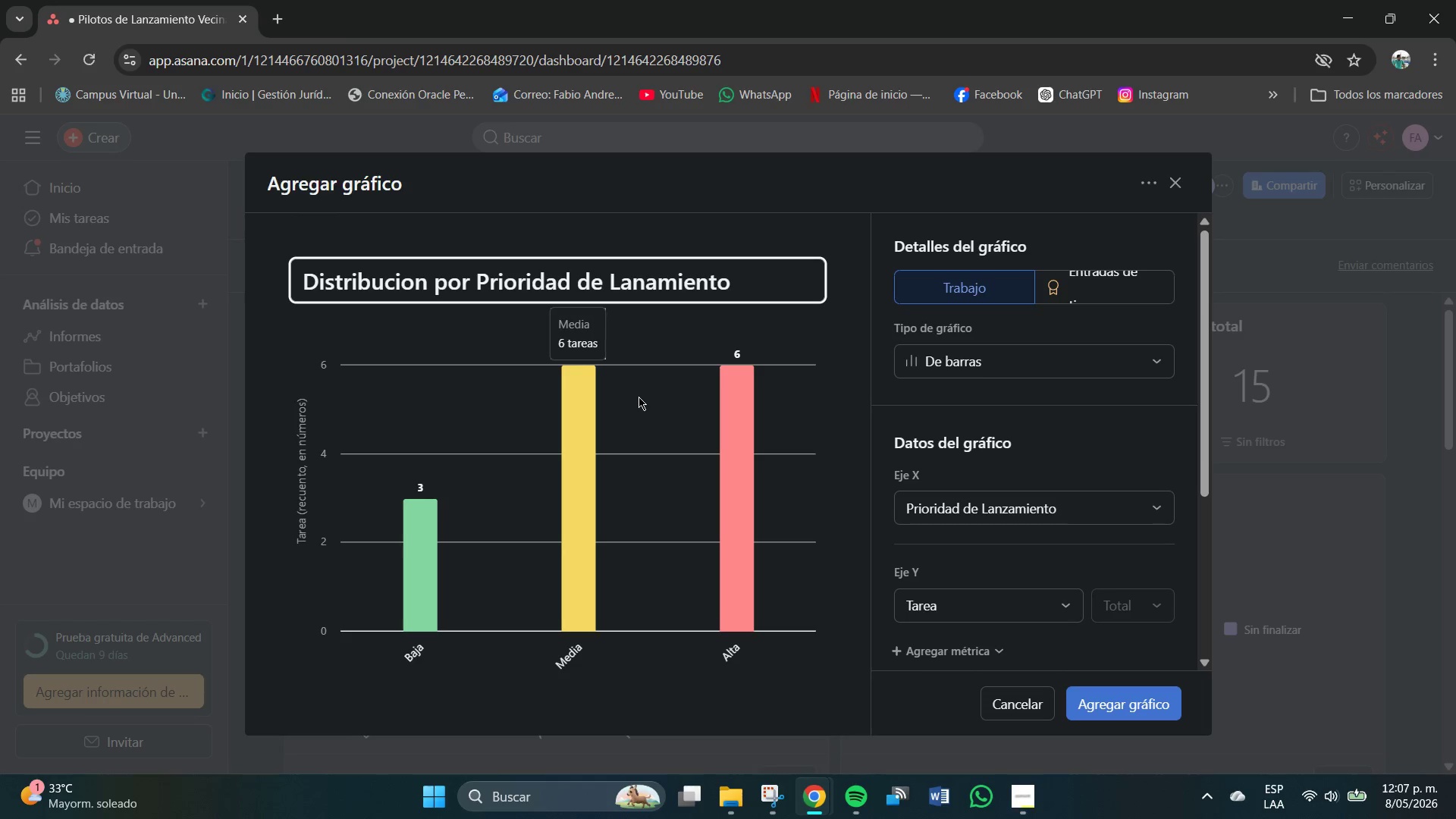 
wait(5.49)
 